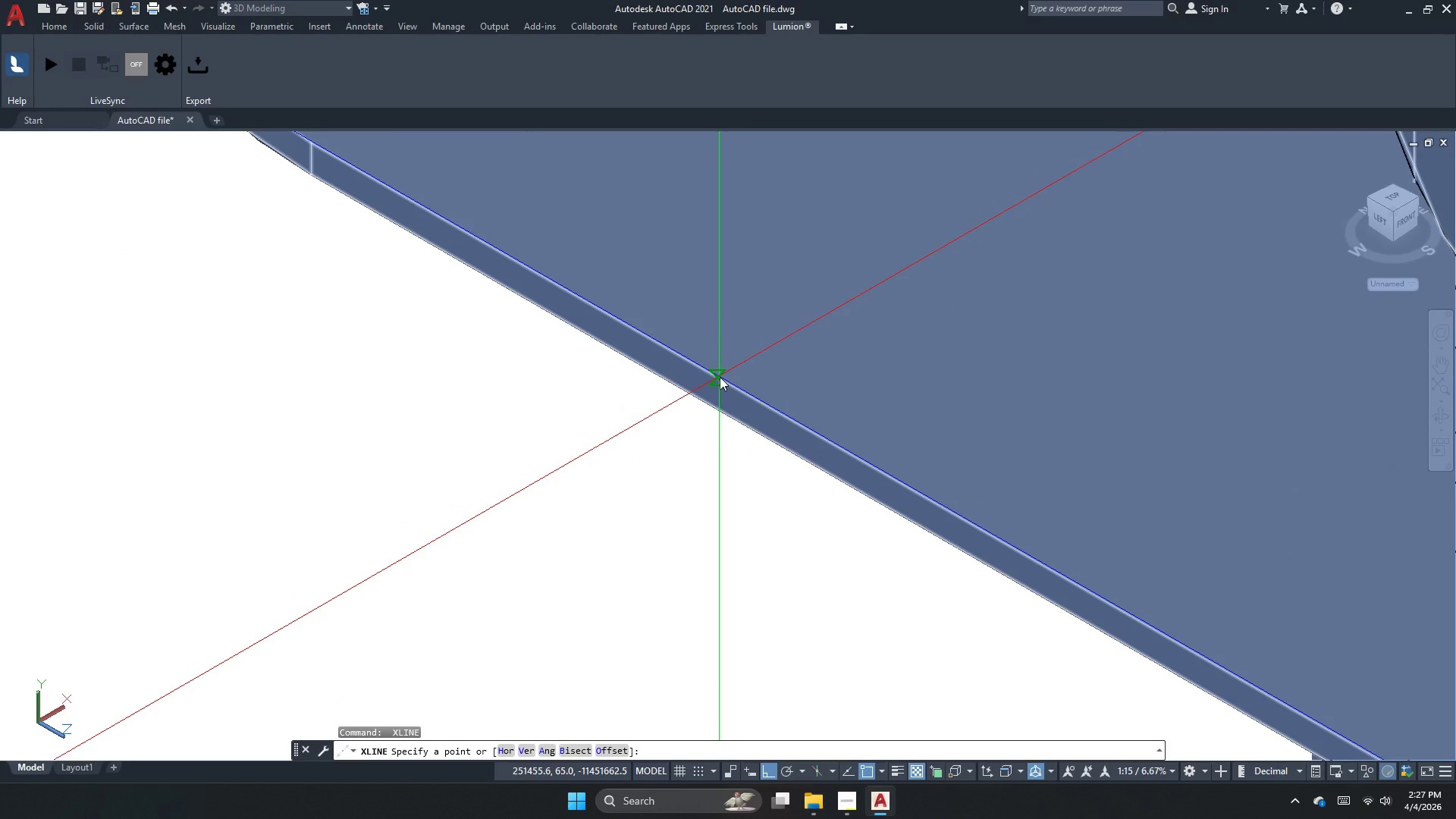 
scroll: coordinate [714, 356], scroll_direction: up, amount: 13.0
 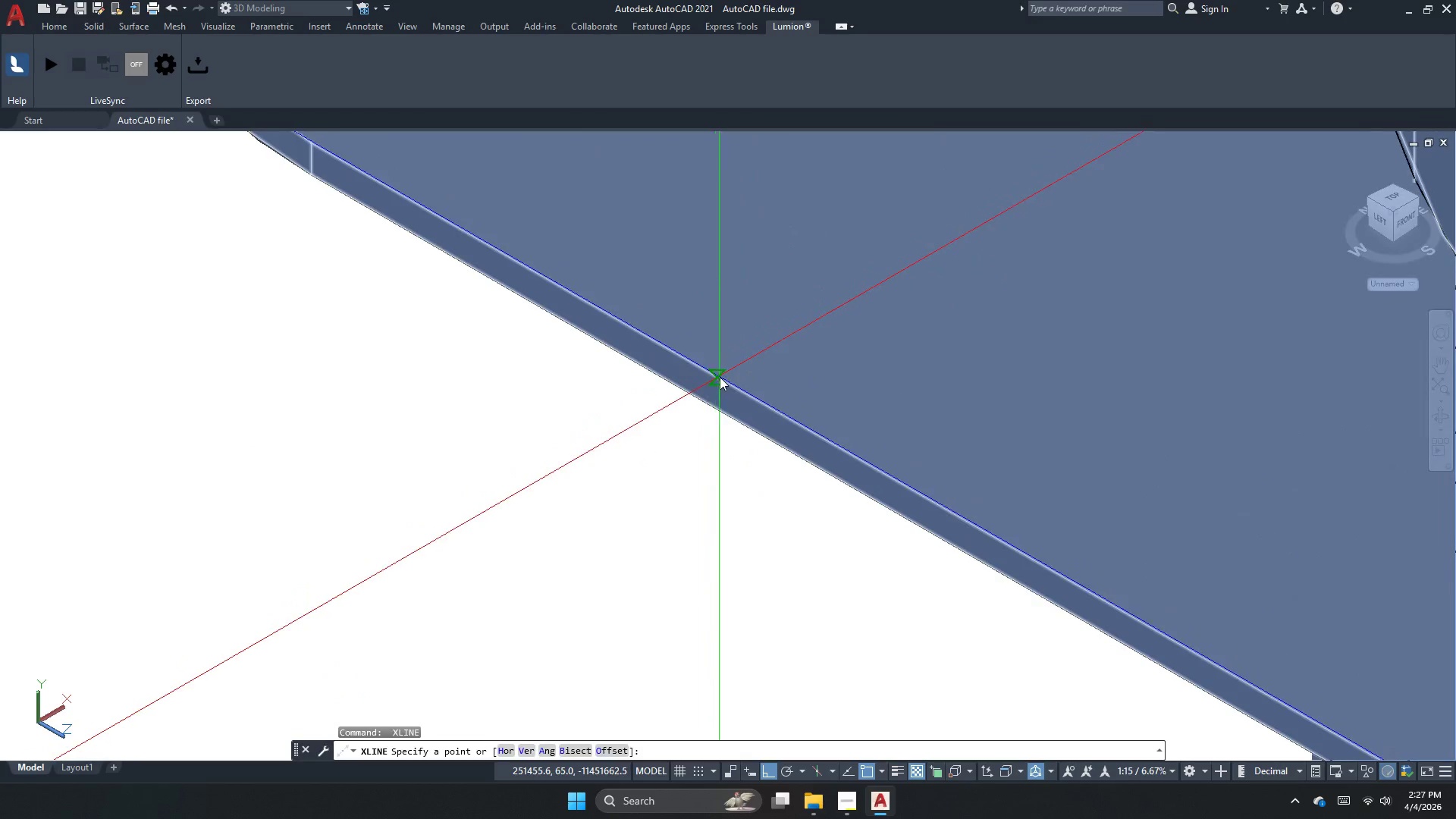 
left_click([720, 377])
 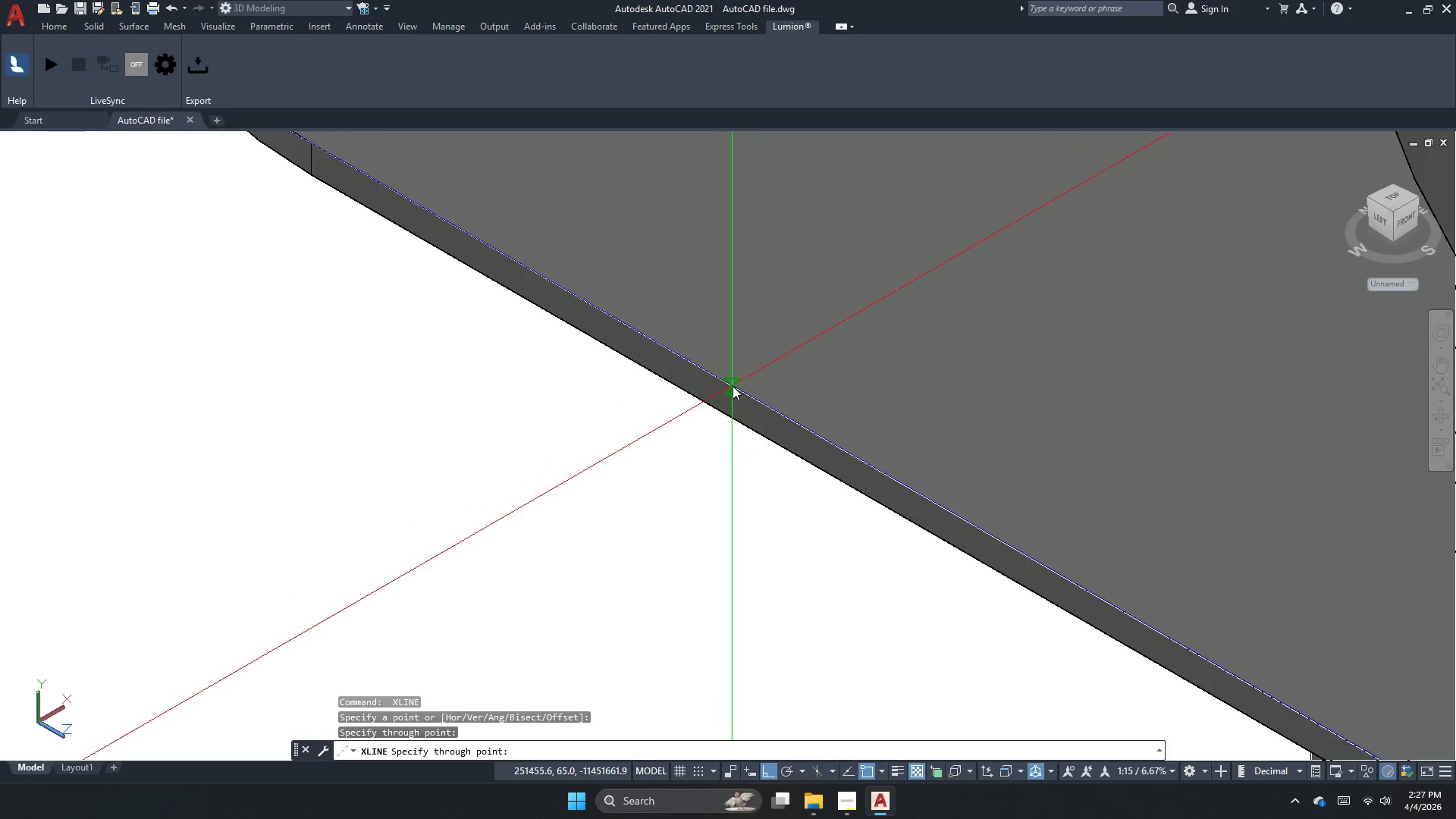 
key(Escape)
 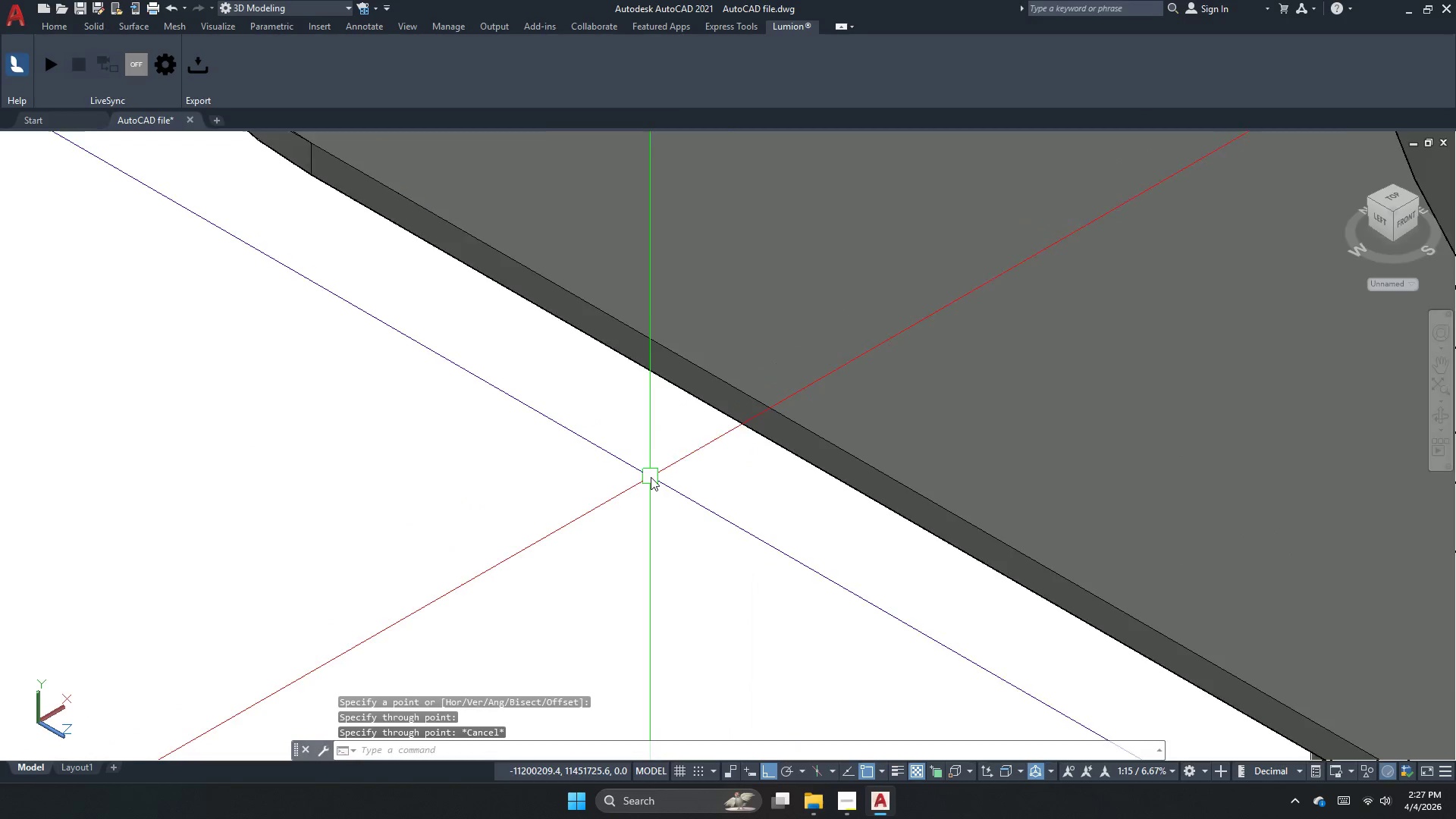 
key(Escape)
 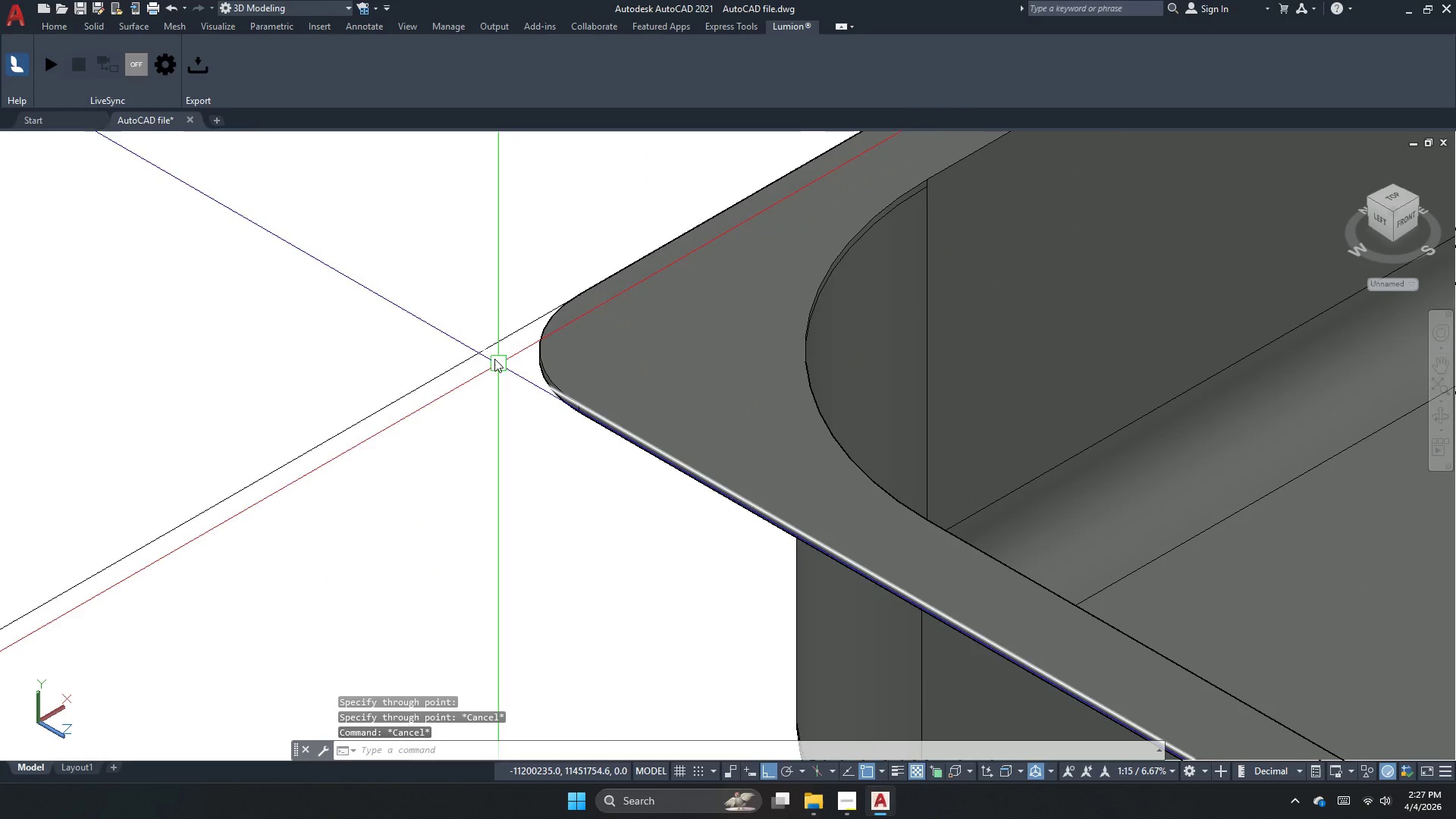 
scroll: coordinate [656, 479], scroll_direction: down, amount: 3.0
 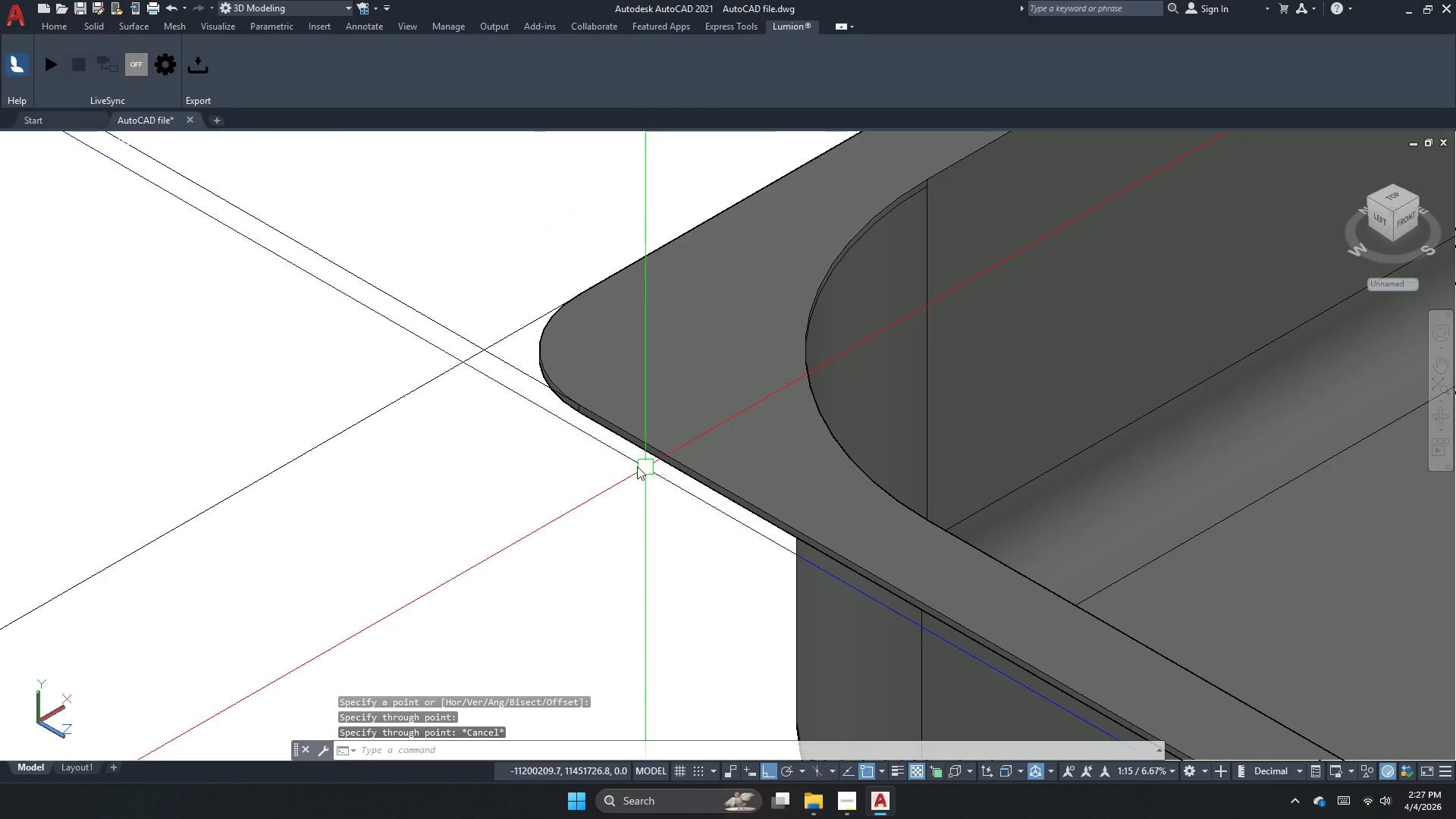 
type(rec )
 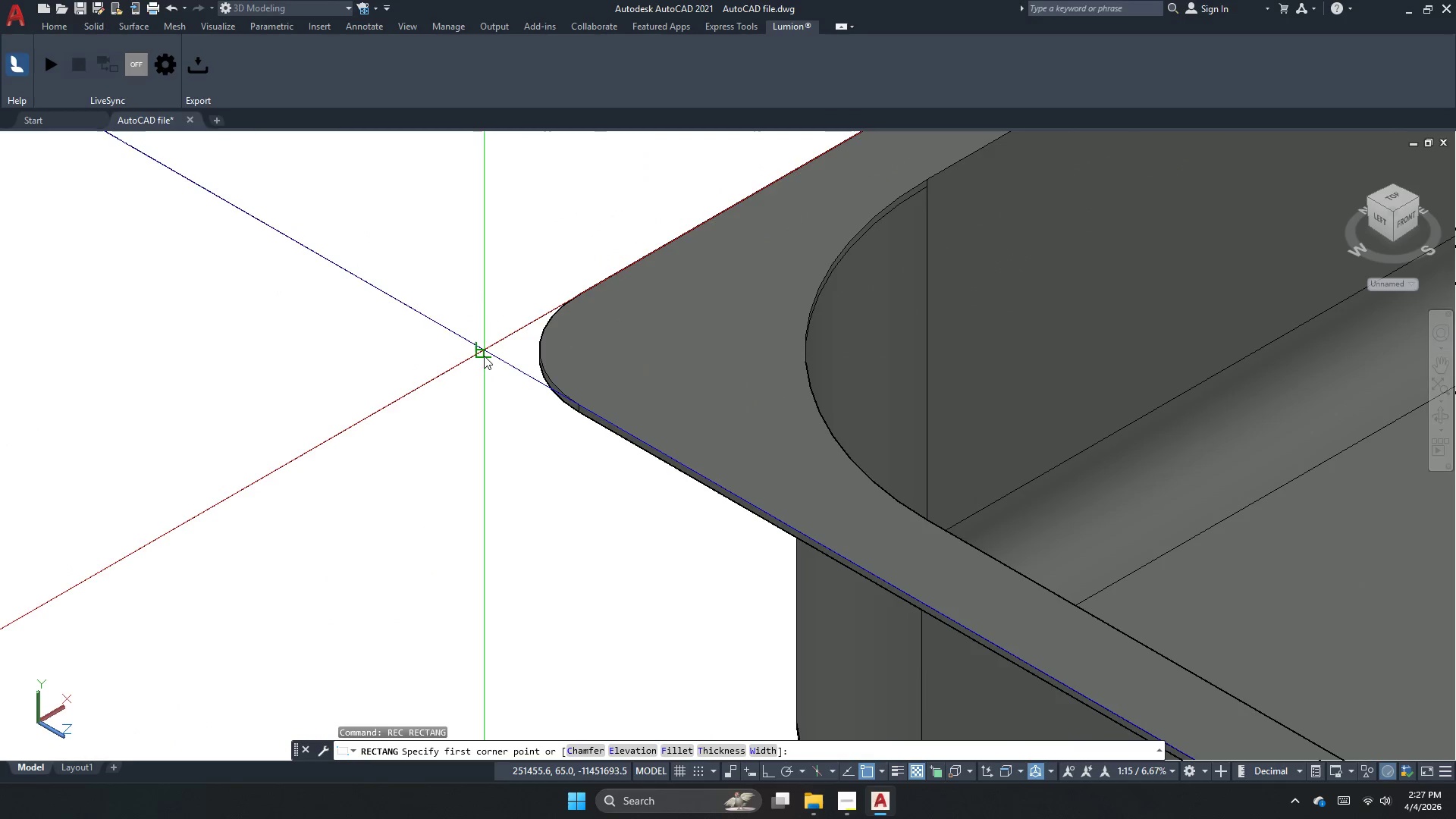 
left_click_drag(start_coordinate=[484, 355], to_coordinate=[422, 418])
 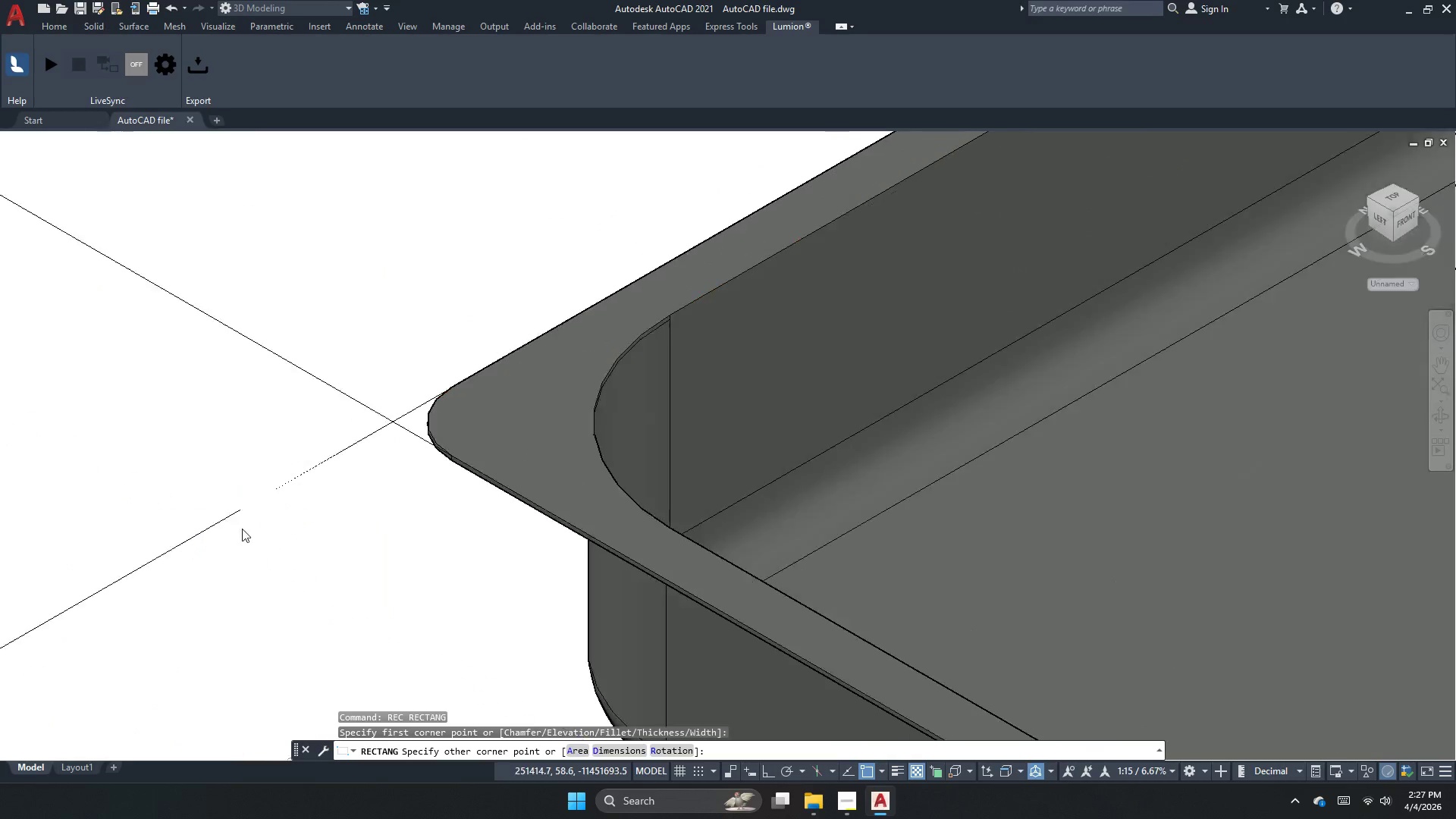 
scroll: coordinate [374, 444], scroll_direction: down, amount: 3.0
 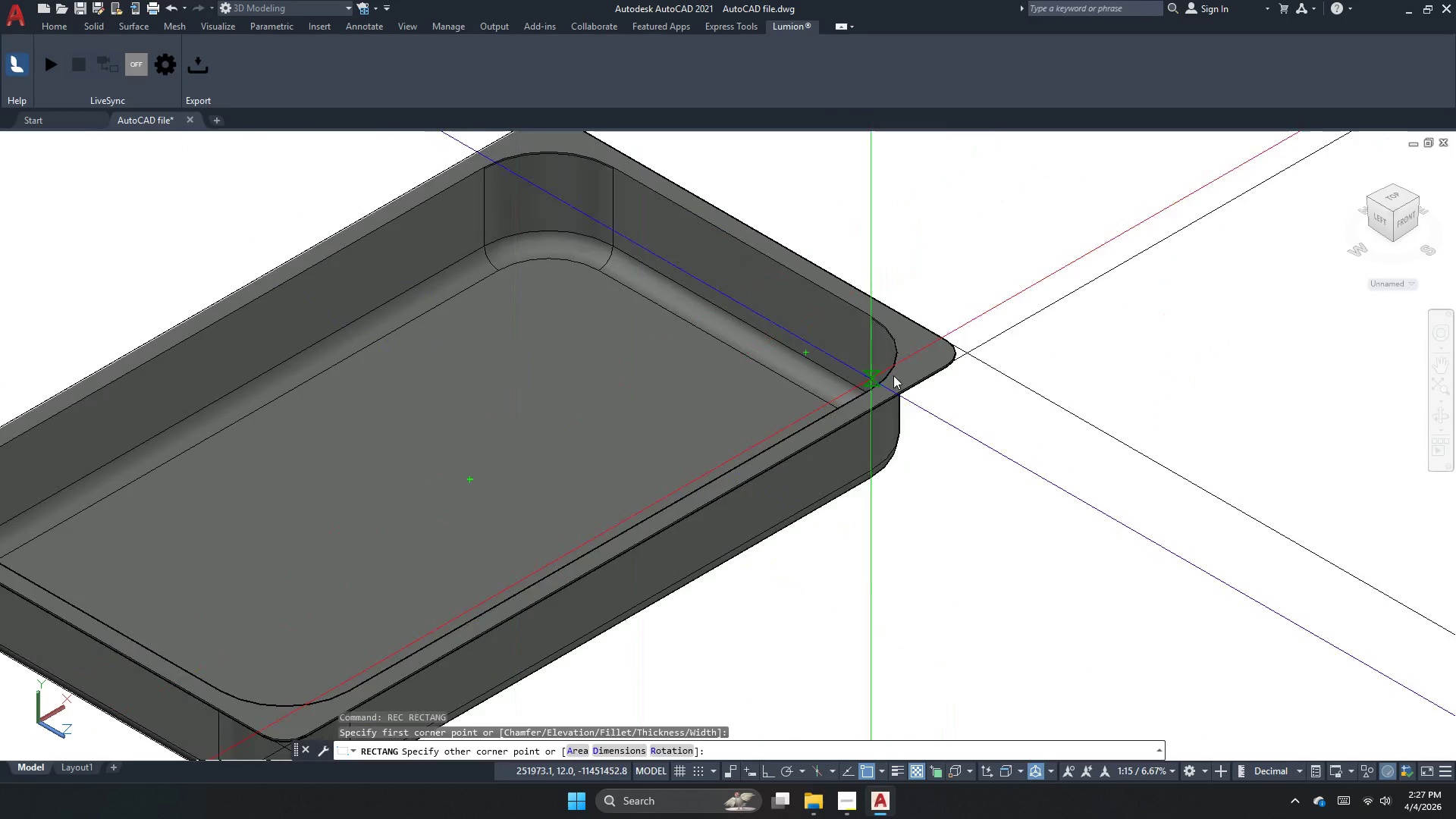 
scroll: coordinate [928, 339], scroll_direction: up, amount: 3.0
 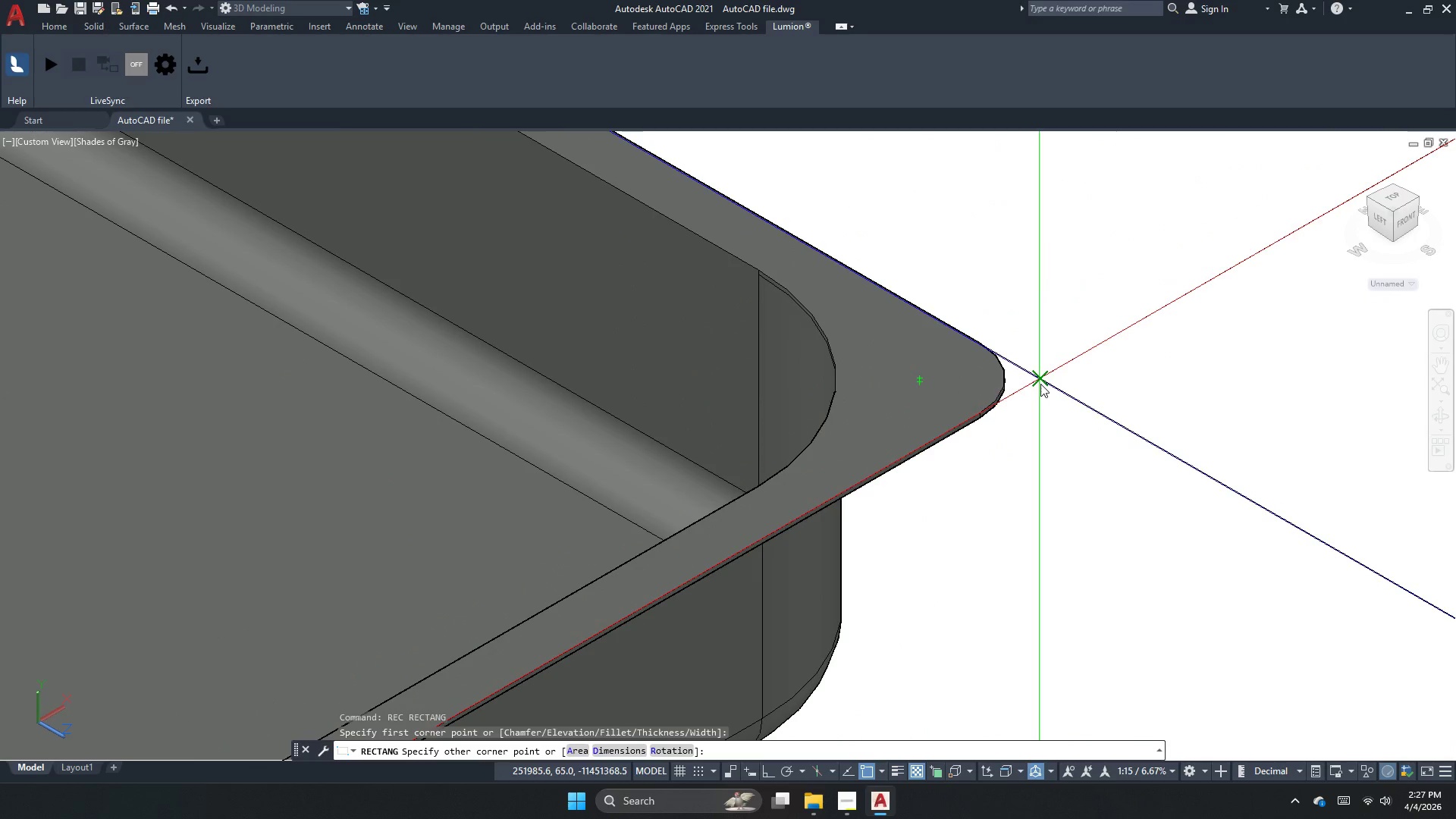 
left_click([1040, 384])
 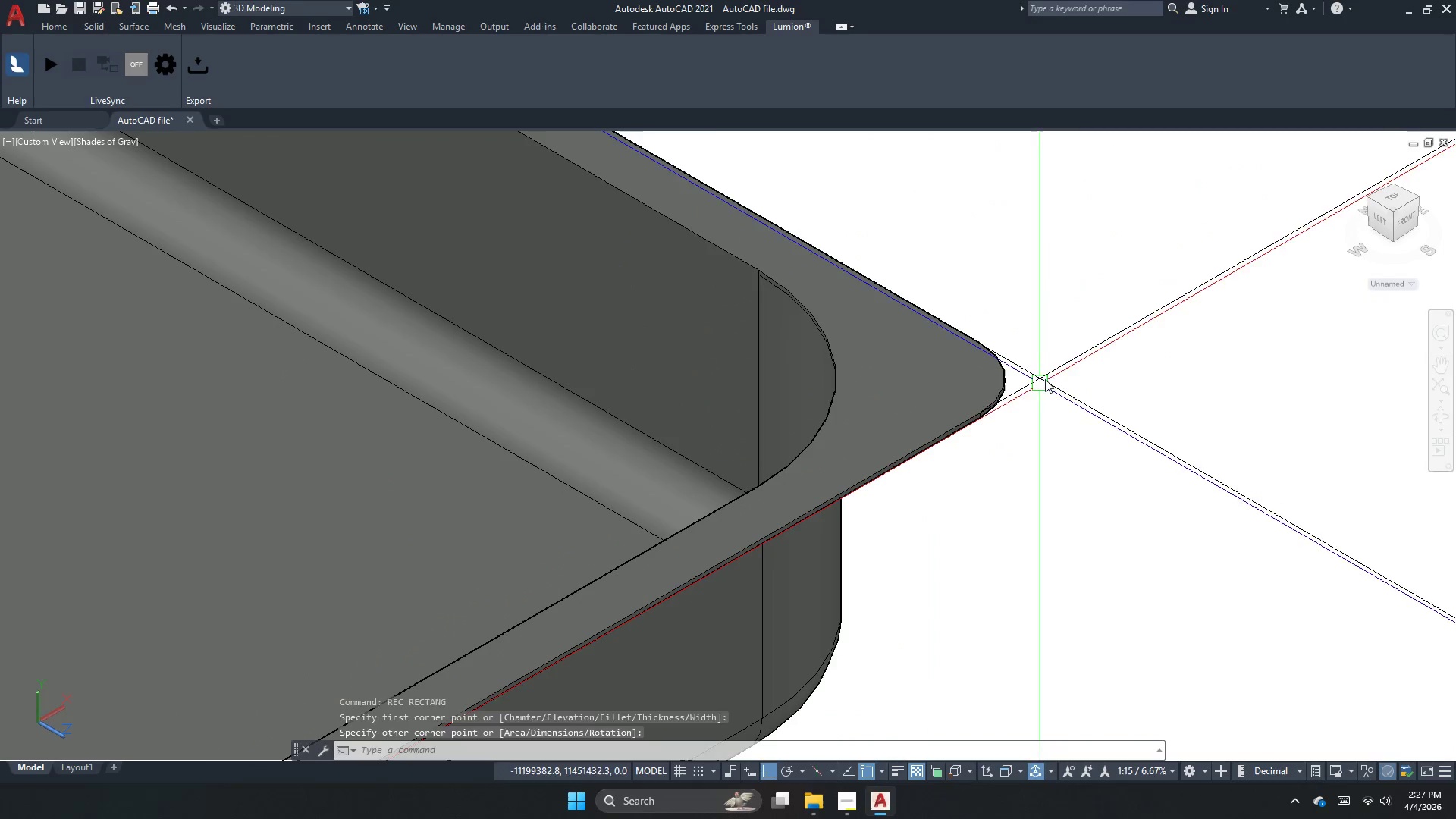 
key(Escape)
 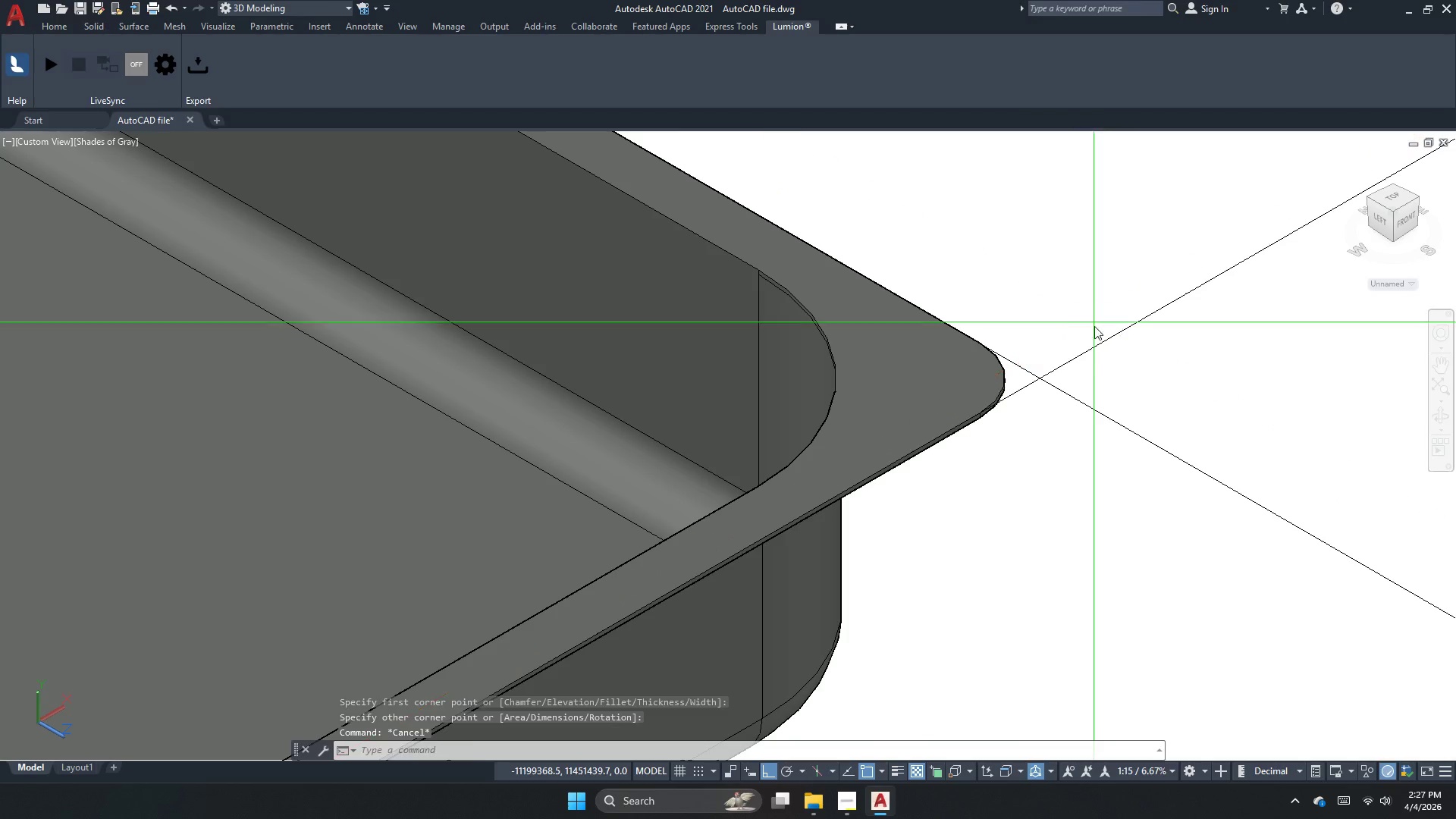 
left_click_drag(start_coordinate=[1094, 323], to_coordinate=[1084, 374])
 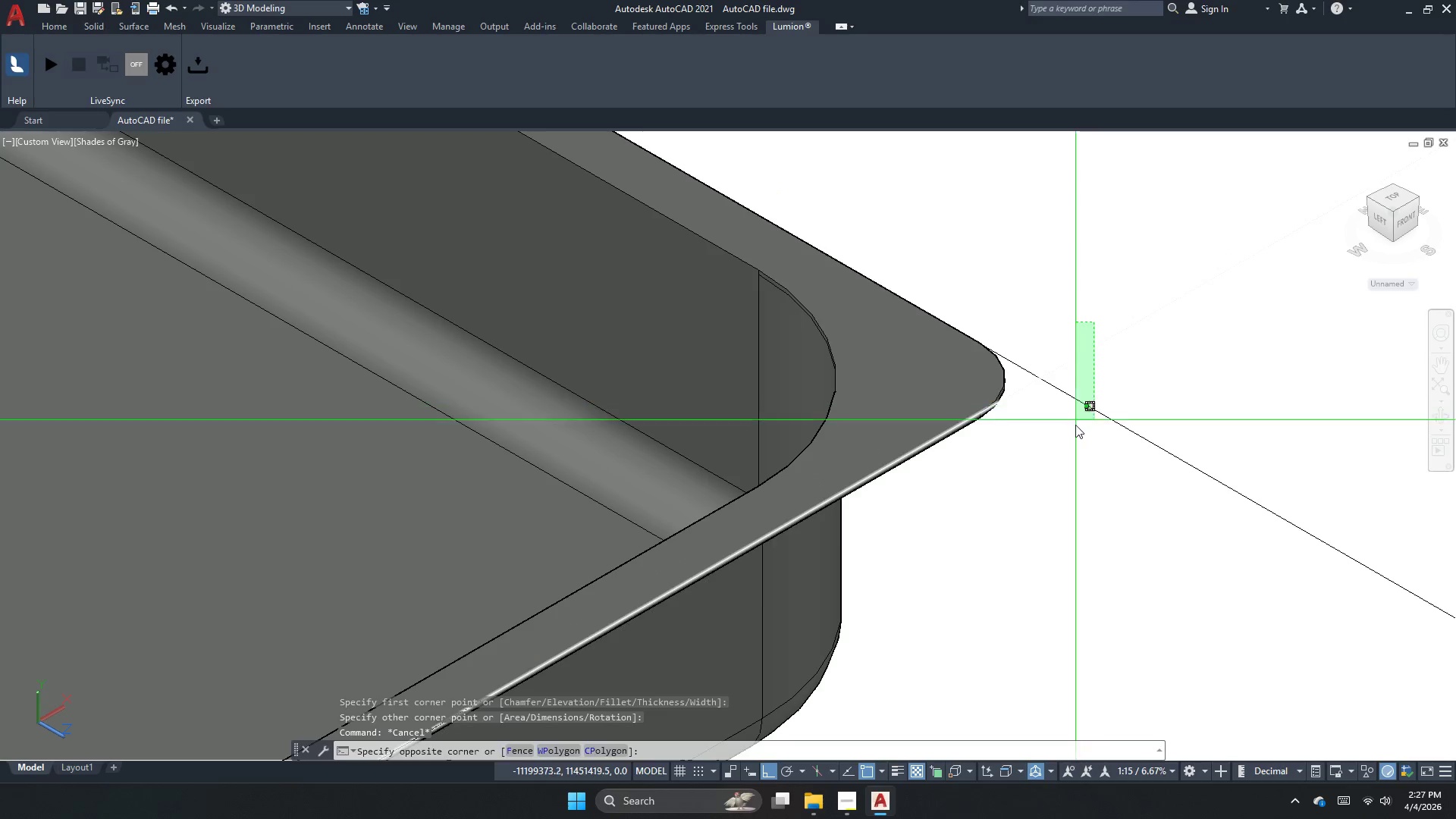 
left_click_drag(start_coordinate=[1075, 425], to_coordinate=[1075, 429])
 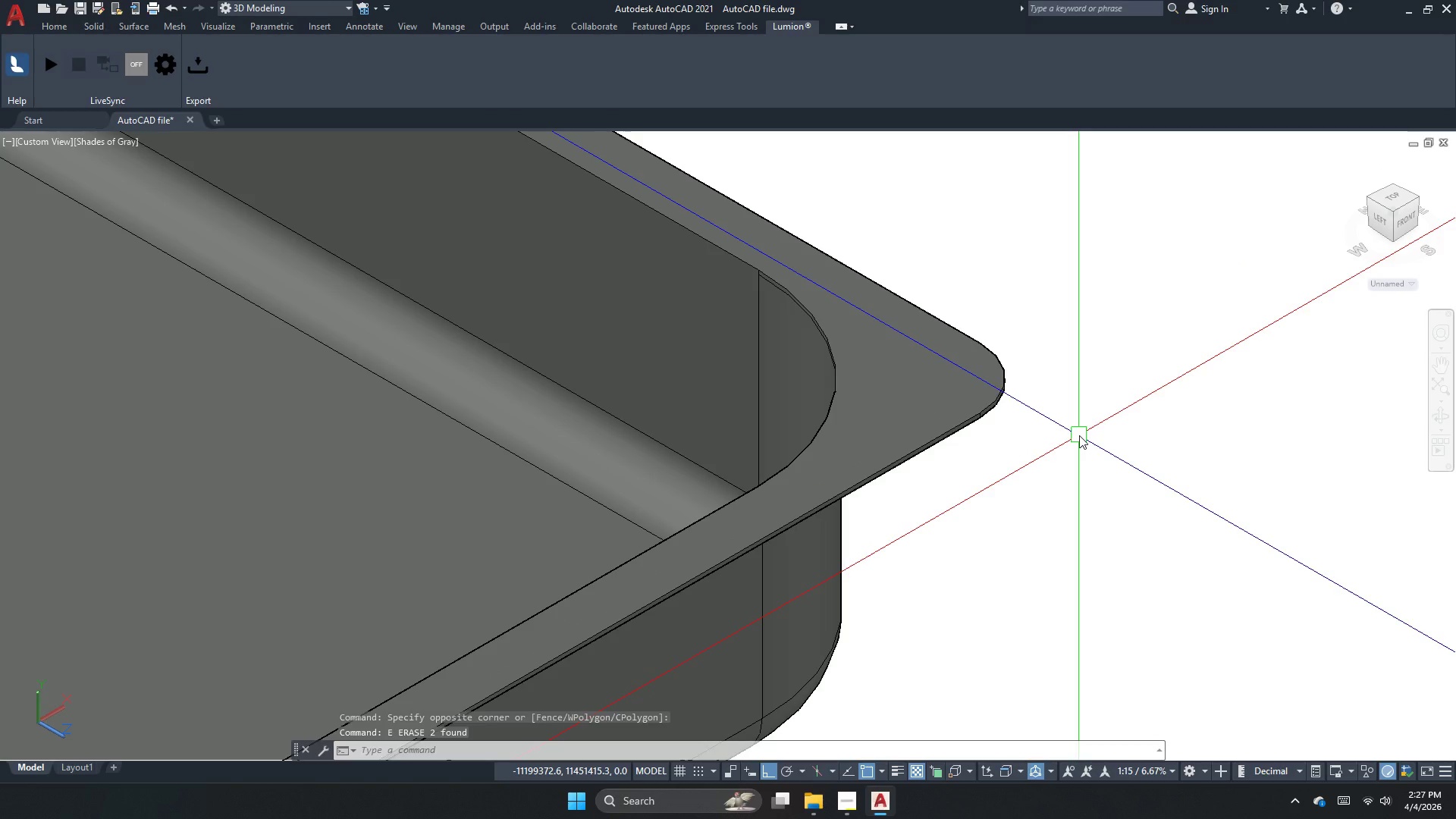 
key(E)
 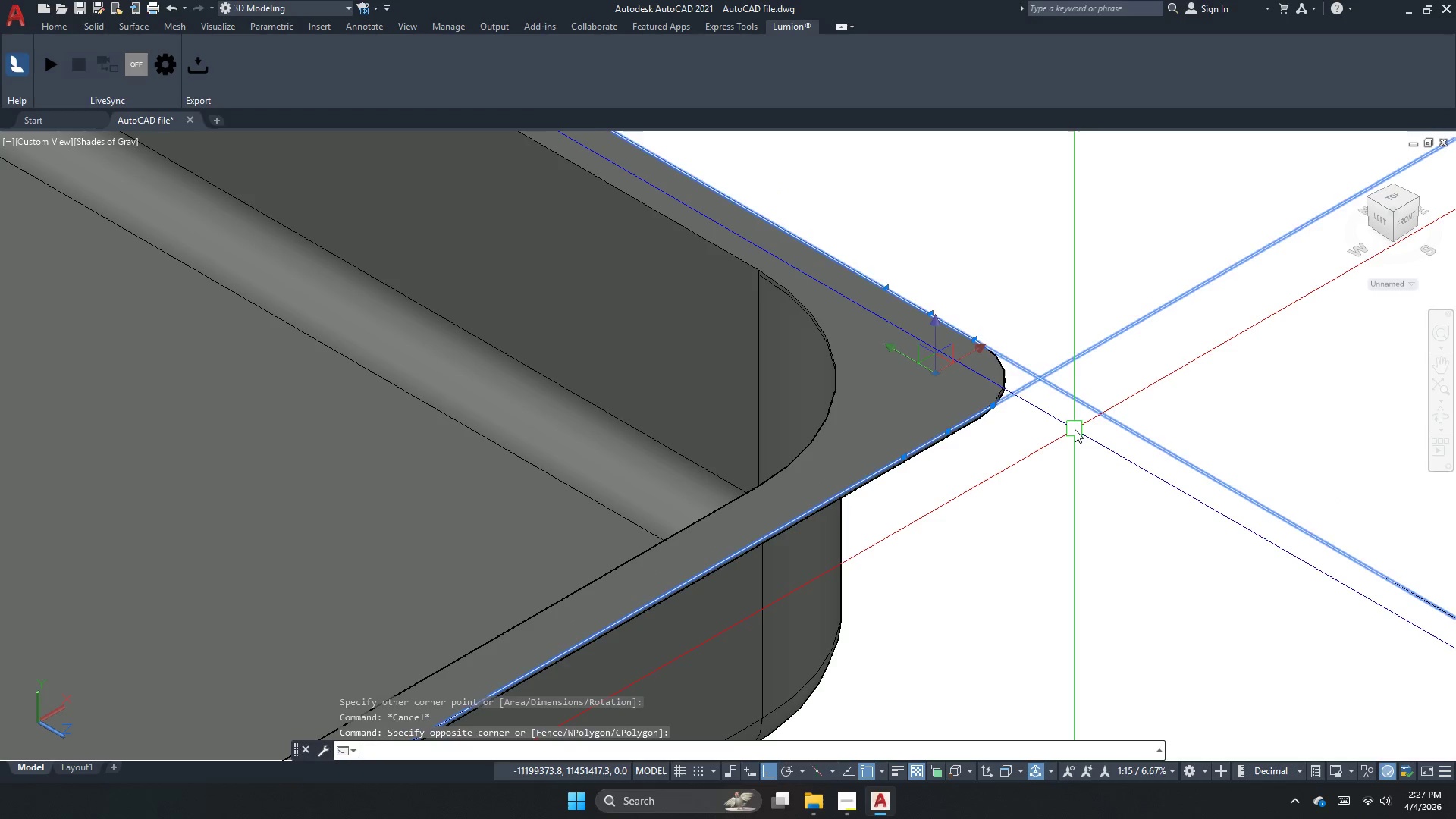 
key(Space)
 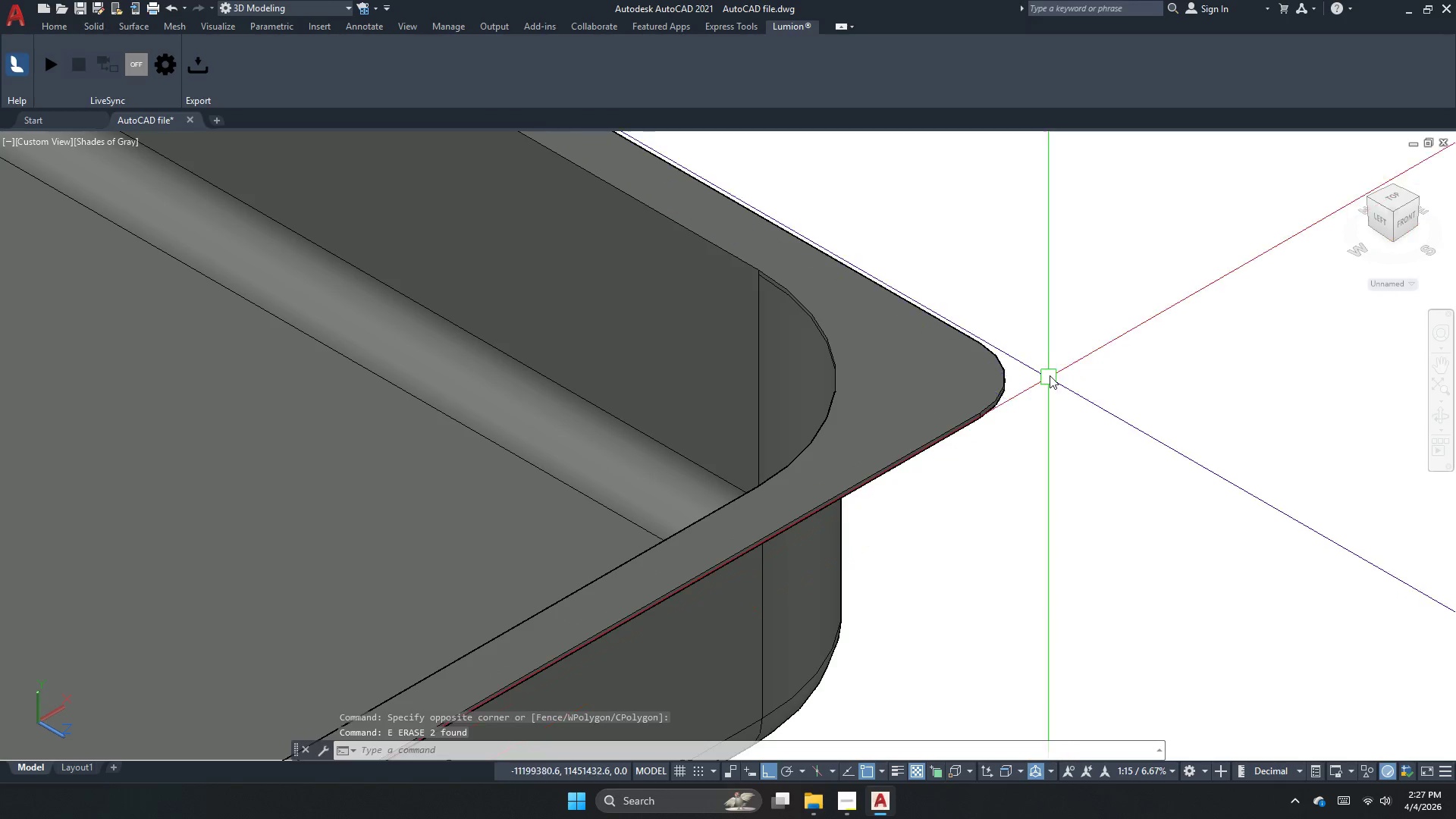 
left_click_drag(start_coordinate=[1050, 366], to_coordinate=[1028, 411])
 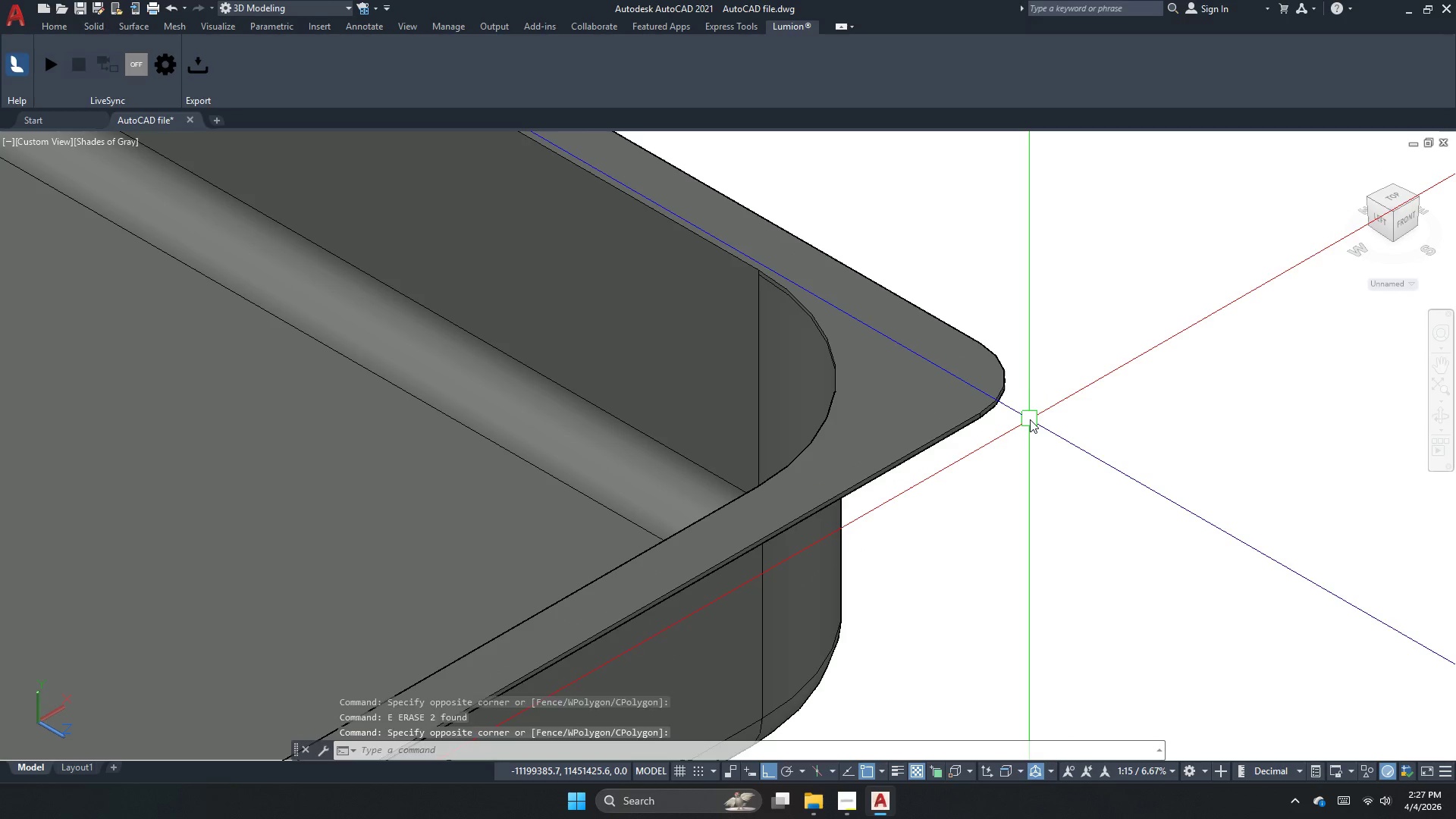 
key(Escape)
 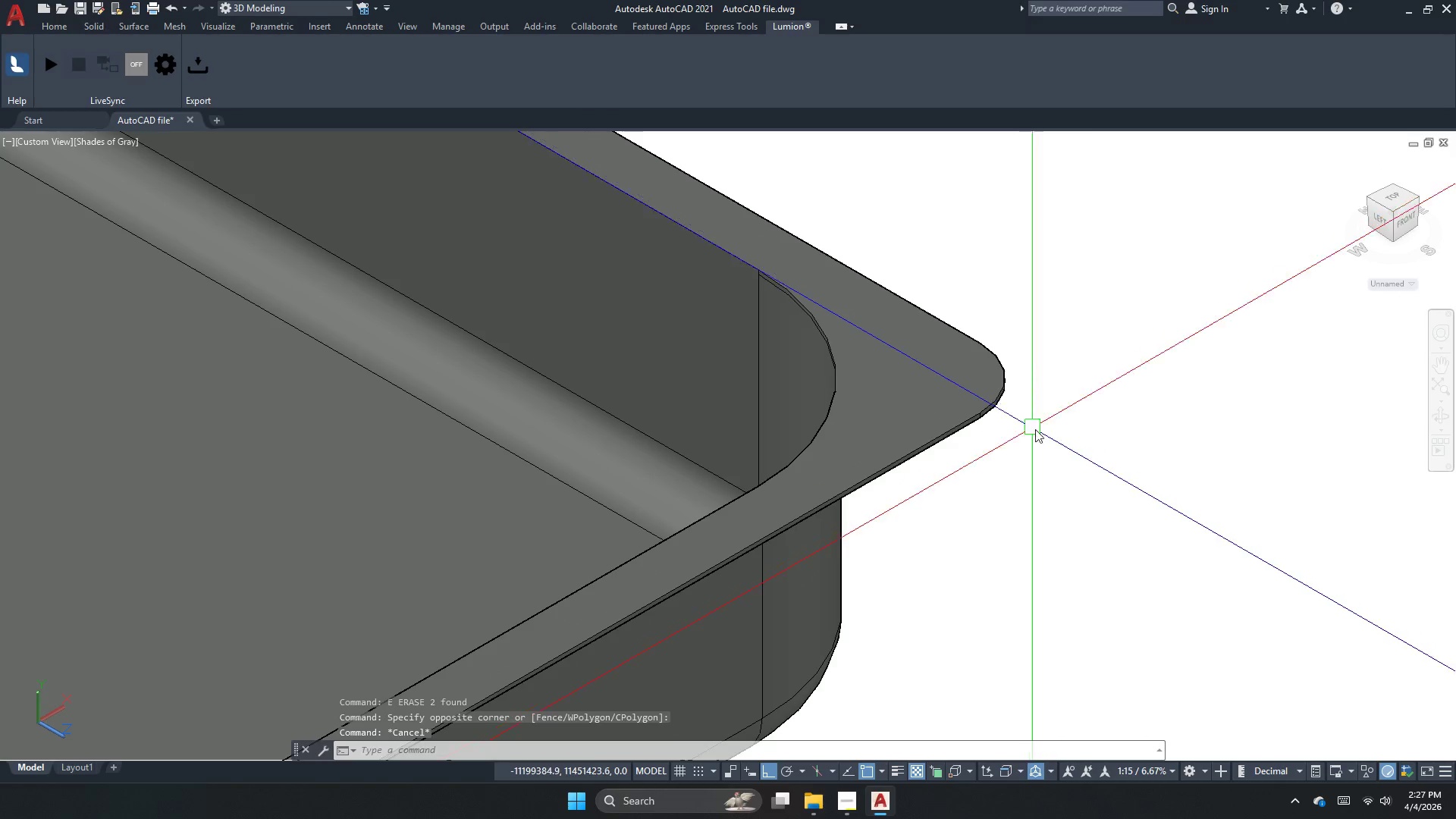 
key(Control+Z)
 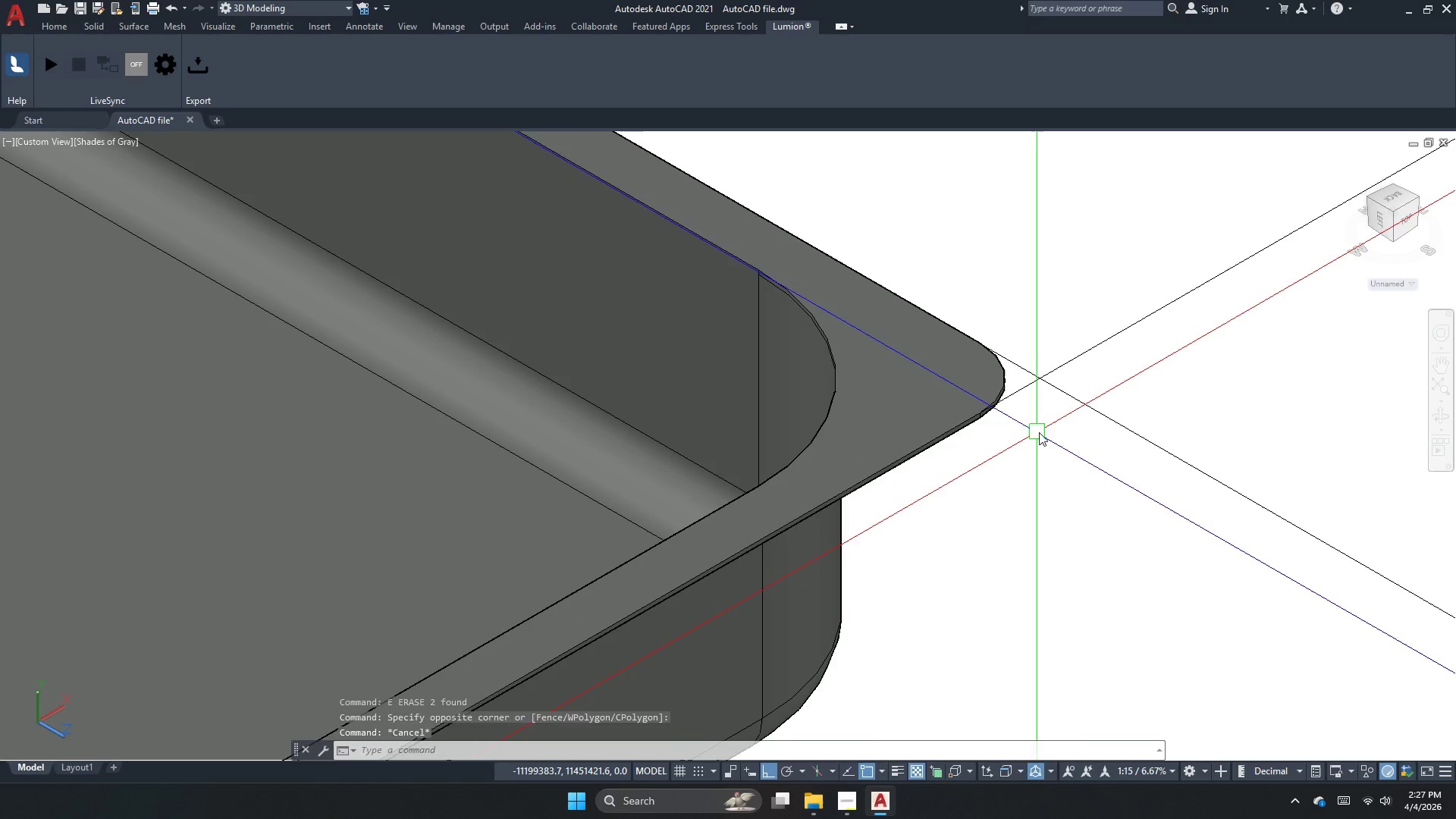 
key(Control+Z)
 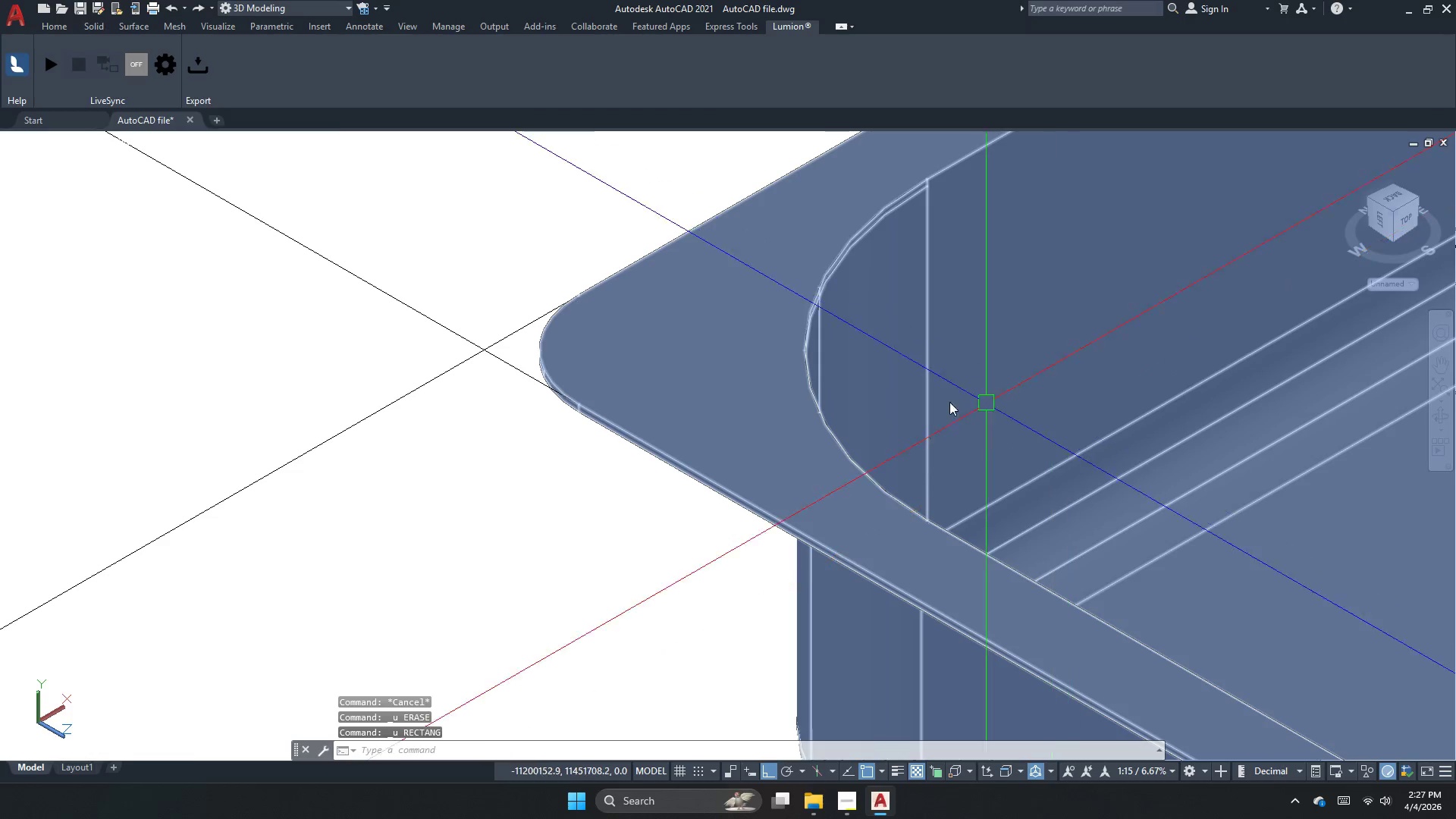 
key(Escape)
type(rec )
 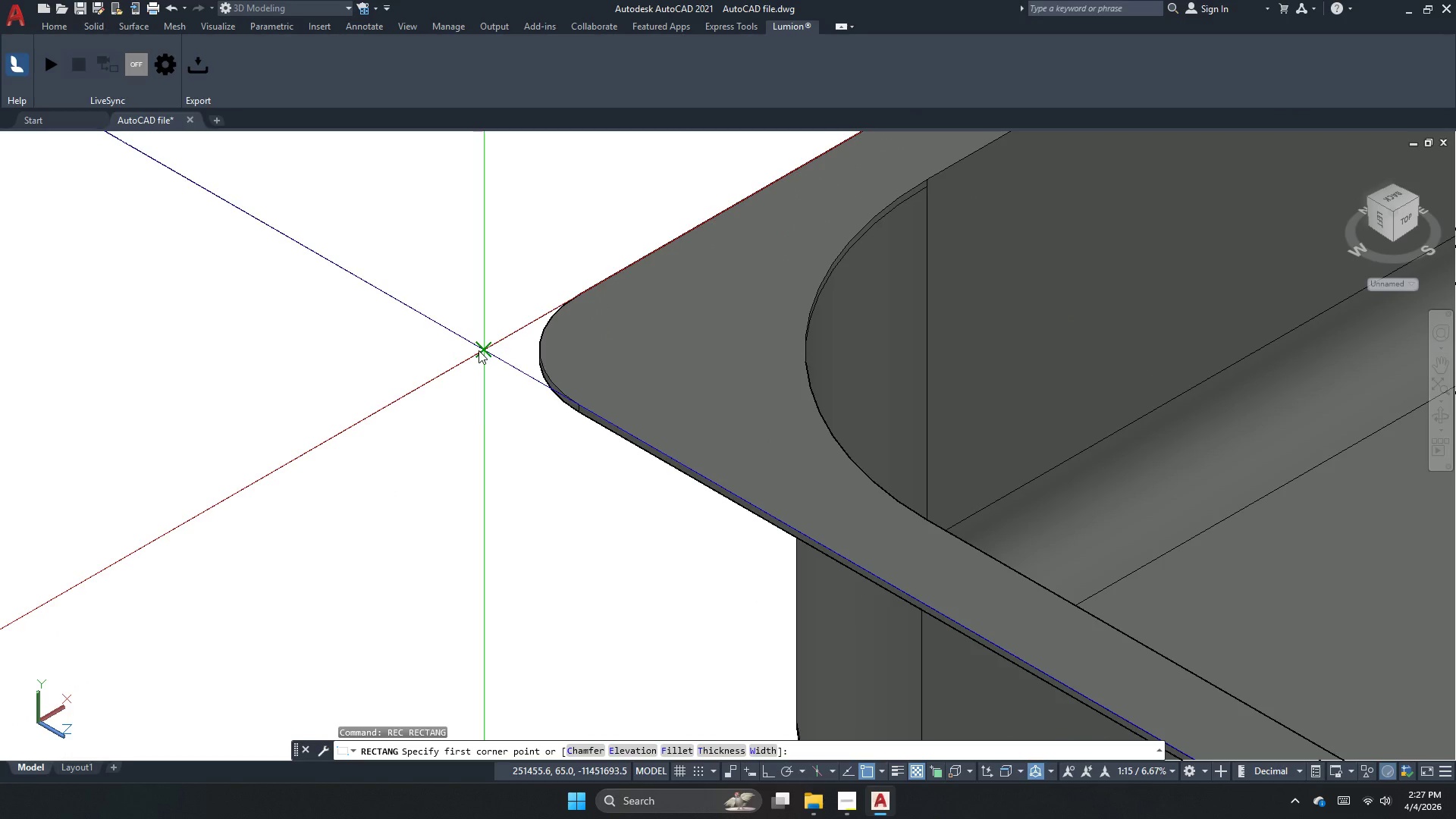 
left_click_drag(start_coordinate=[479, 350], to_coordinate=[482, 392])
 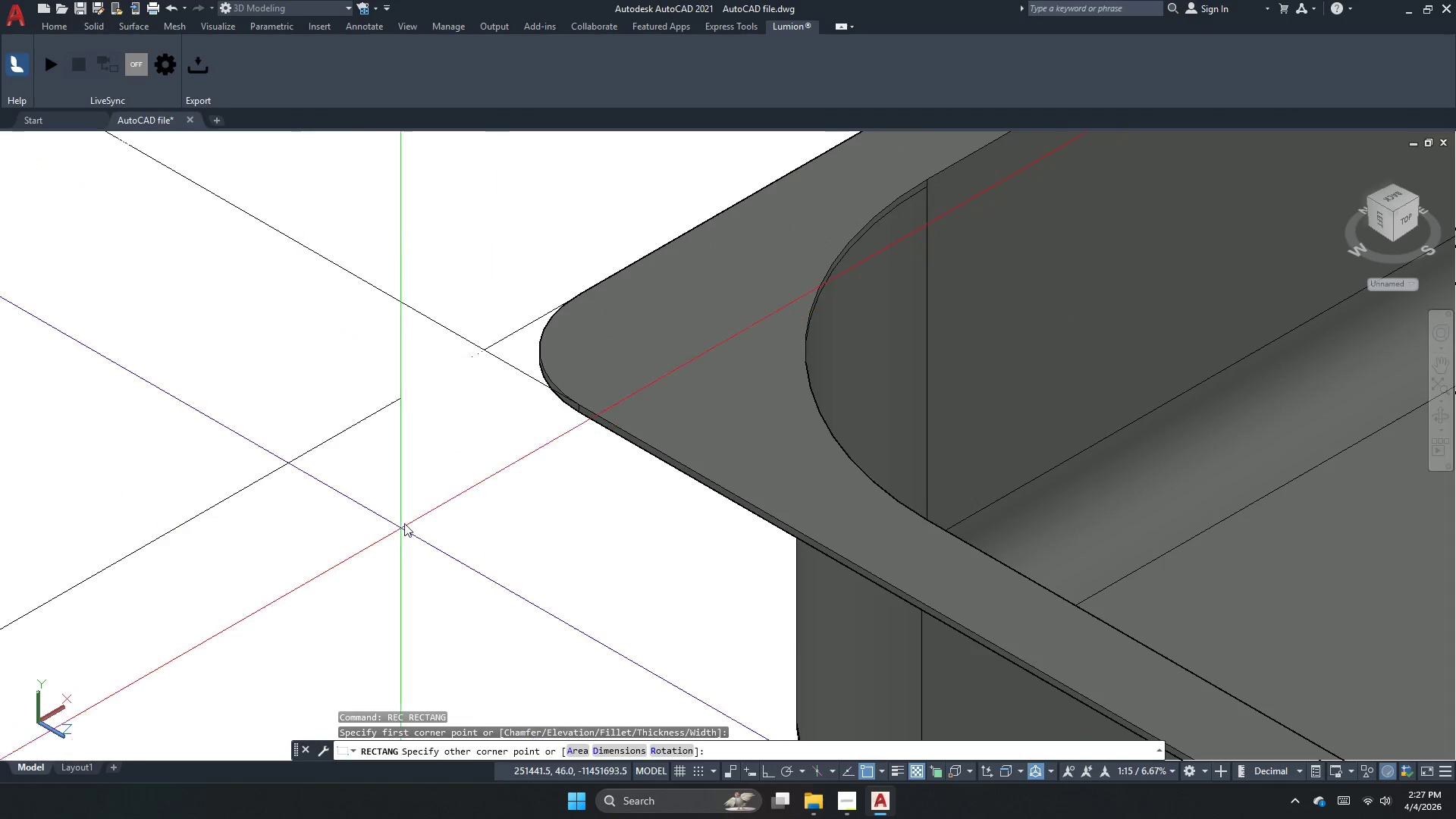 
scroll: coordinate [205, 361], scroll_direction: down, amount: 5.0
 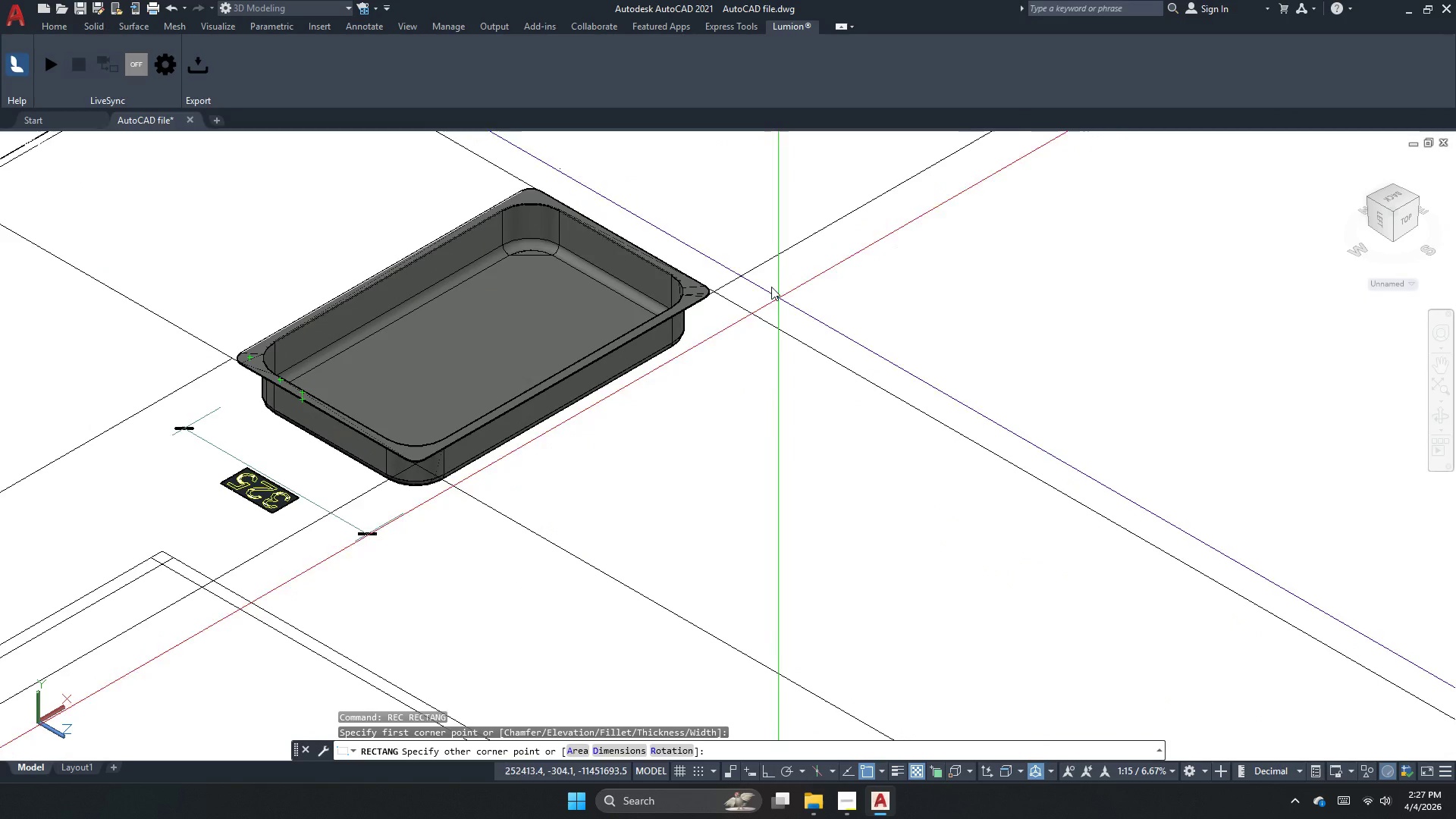 
scroll: coordinate [696, 296], scroll_direction: up, amount: 3.0
 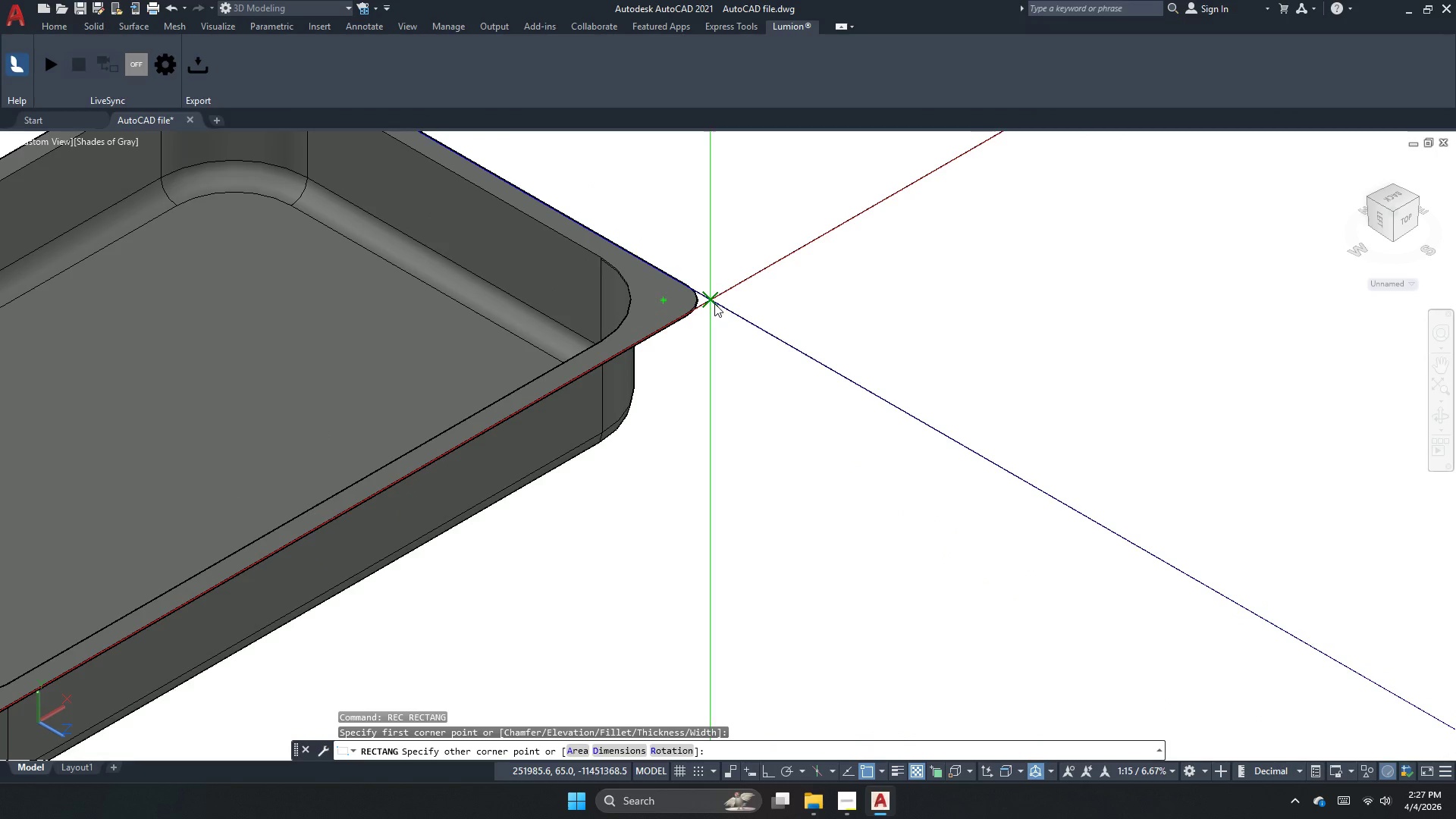 
left_click_drag(start_coordinate=[714, 303], to_coordinate=[736, 320])
 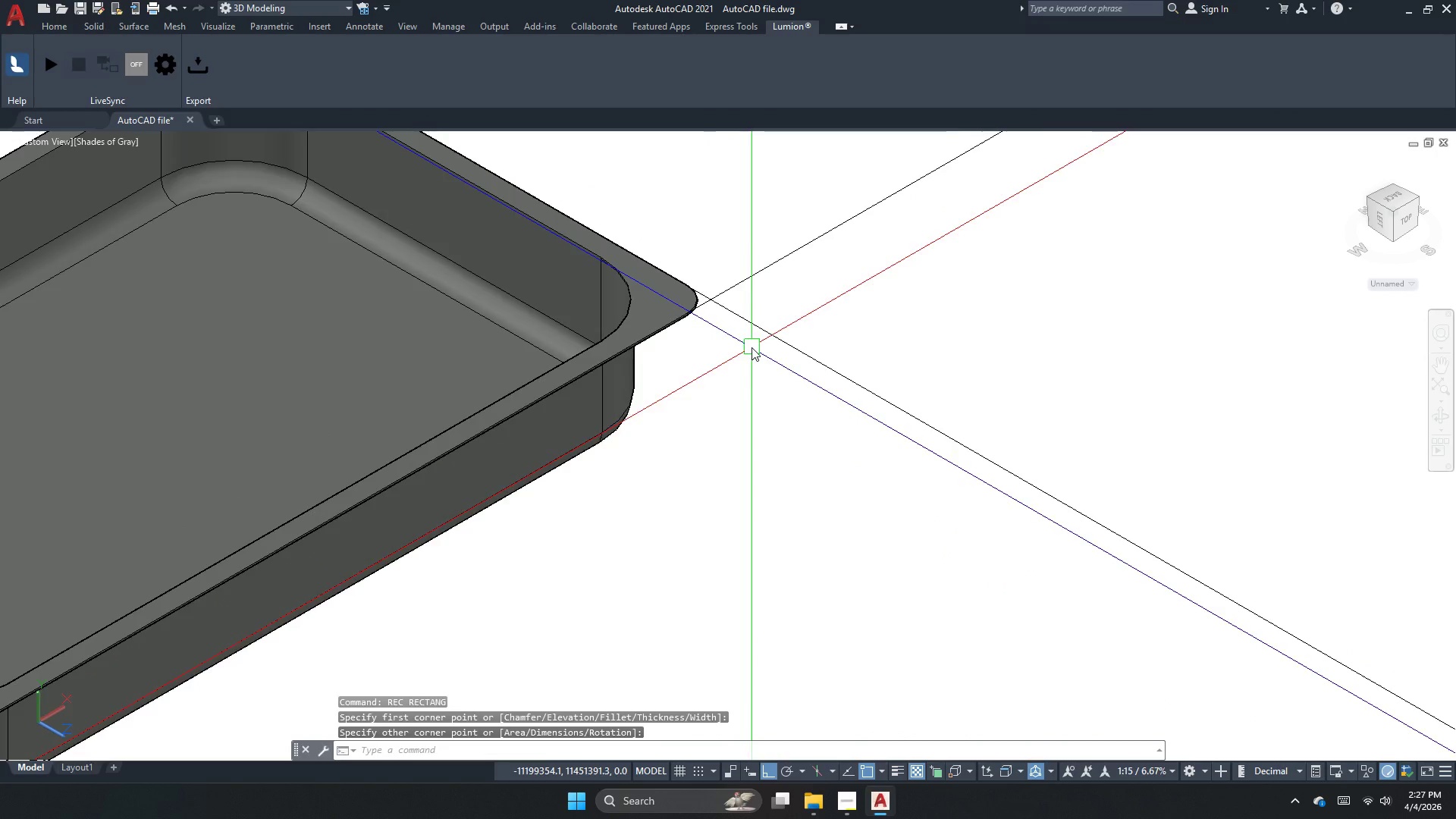 
left_click([735, 328])
 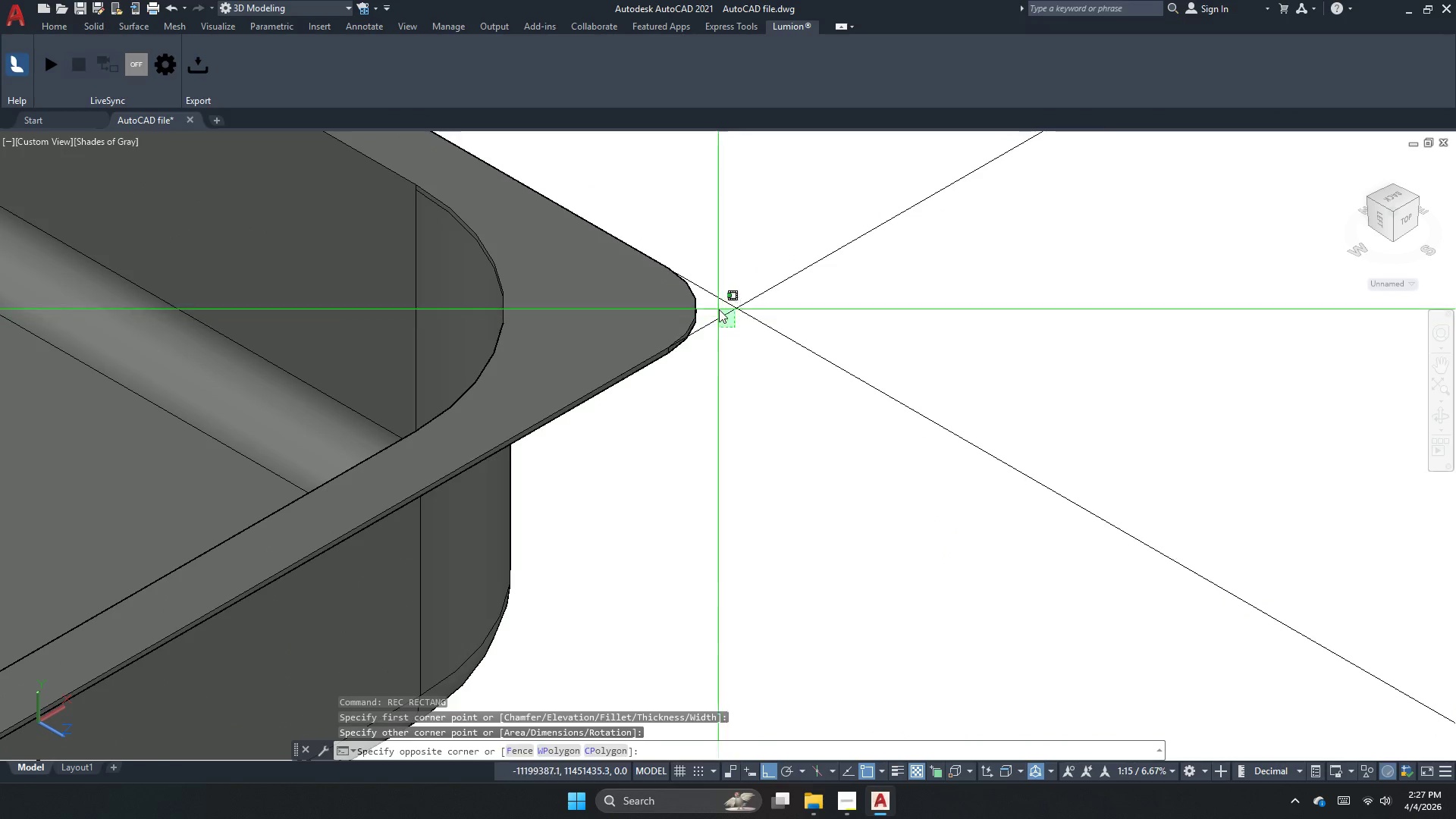 
scroll: coordinate [697, 295], scroll_direction: up, amount: 3.0
 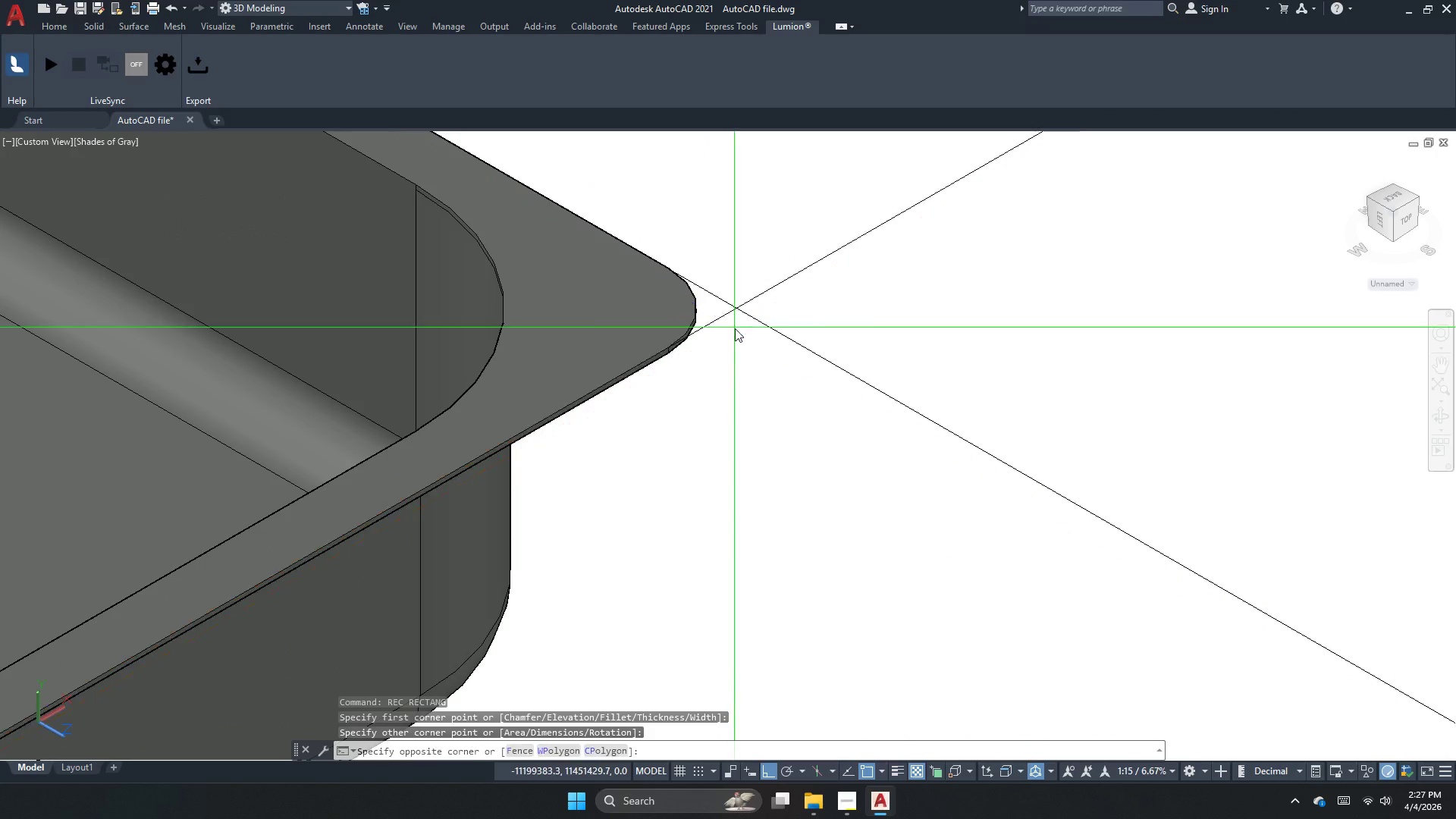 
double_click([718, 308])
 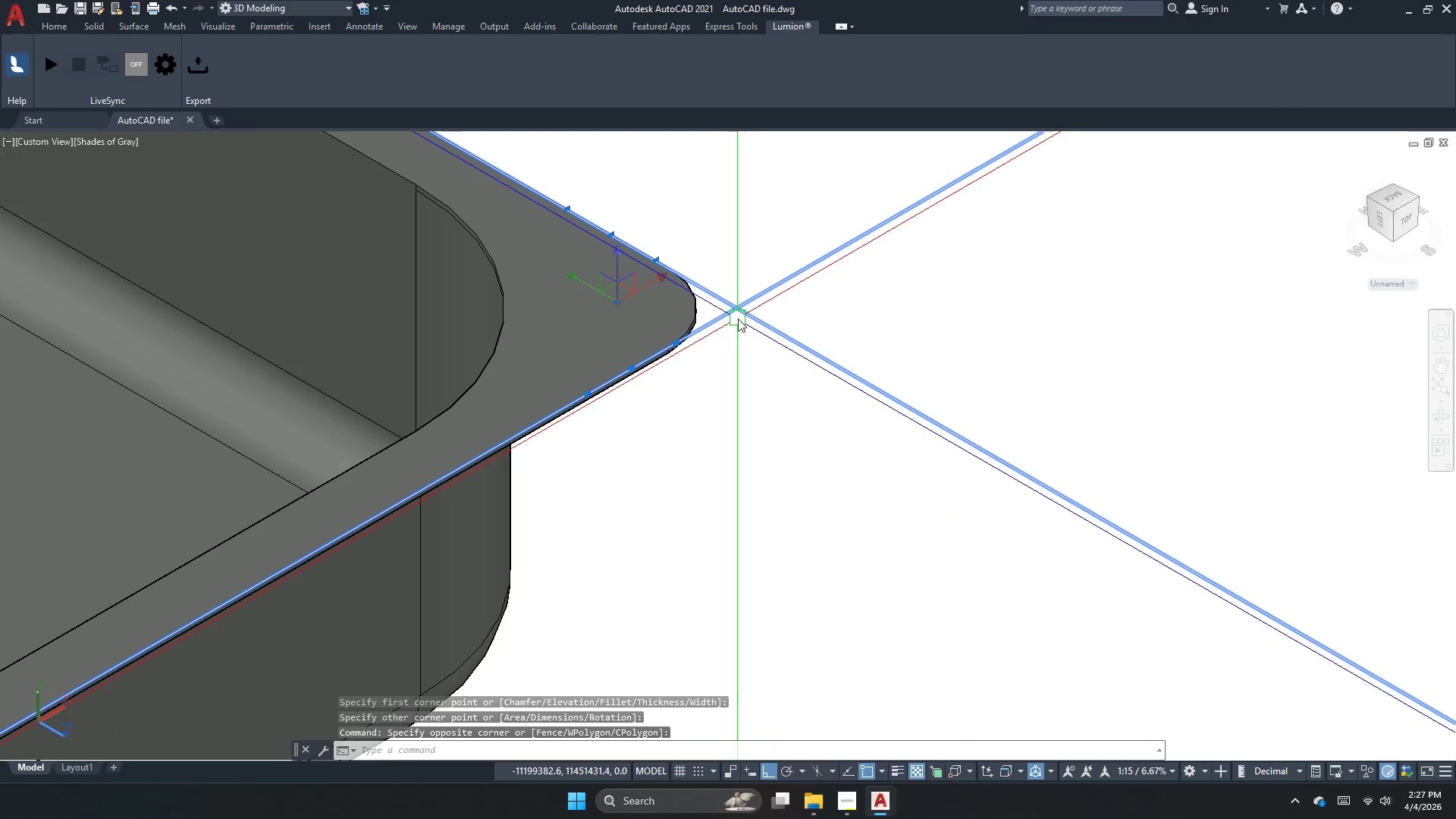 
key(Escape)
 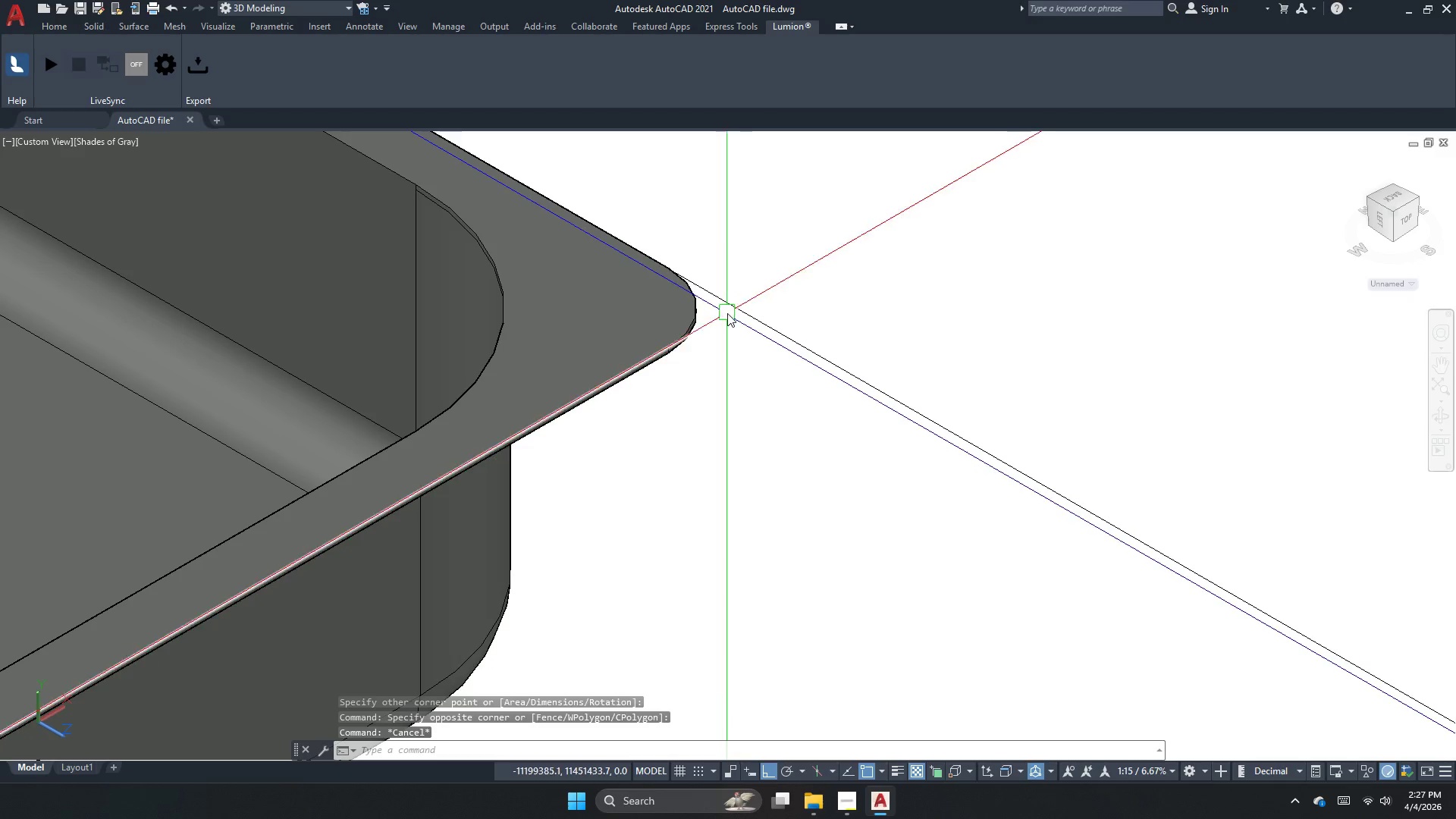 
left_click([727, 313])
 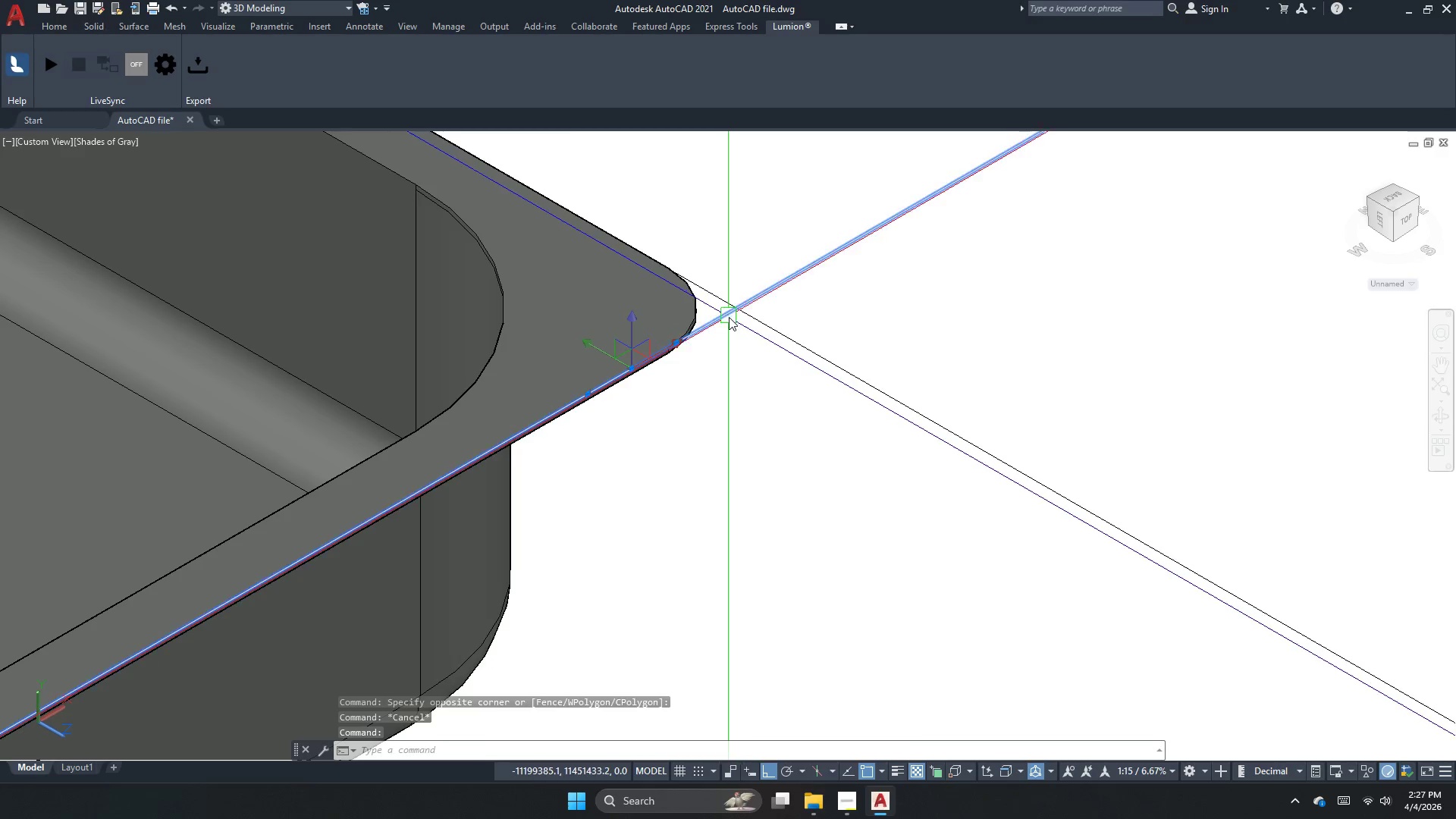 
key(Escape)
 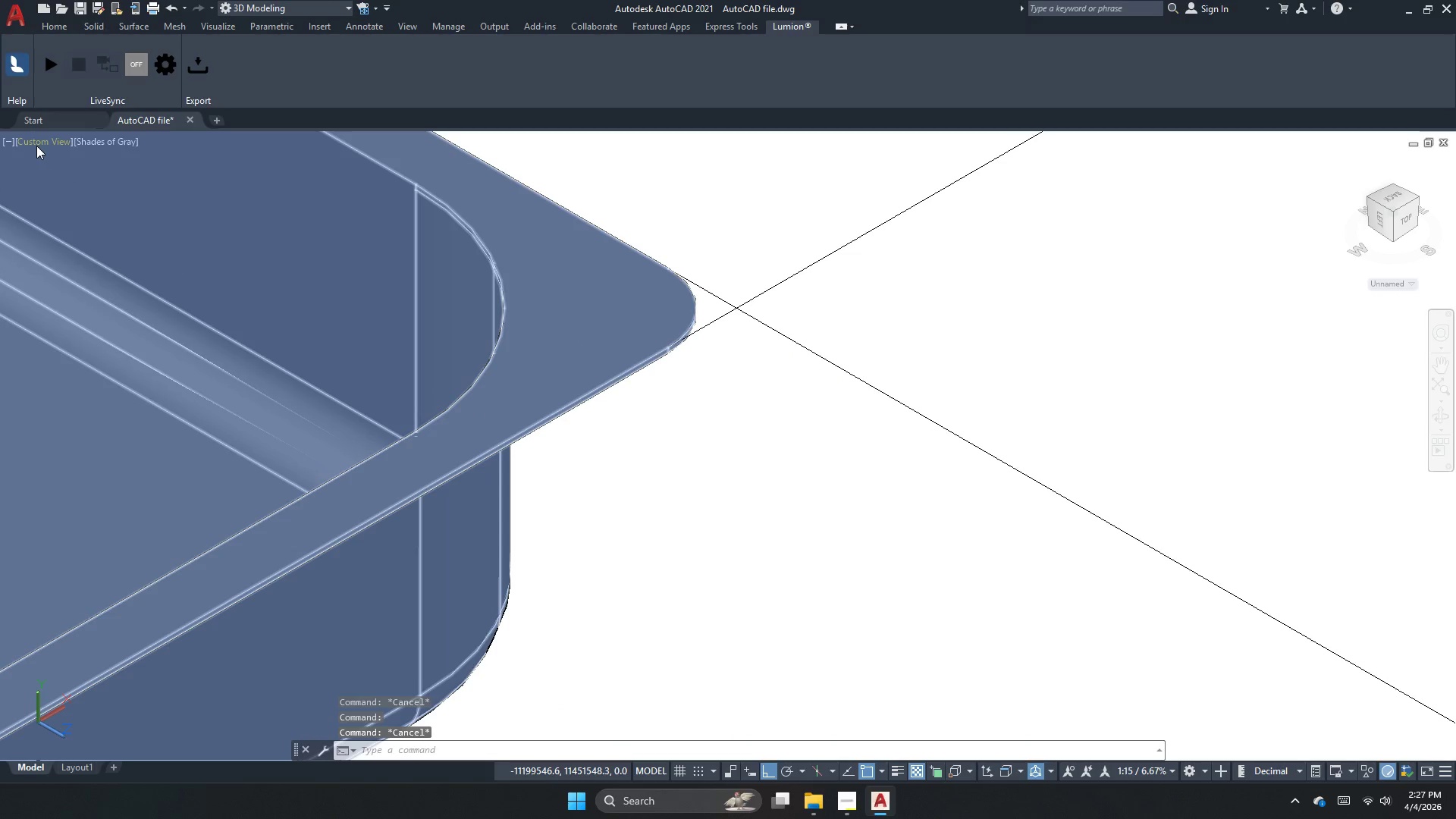 
key(Escape)
 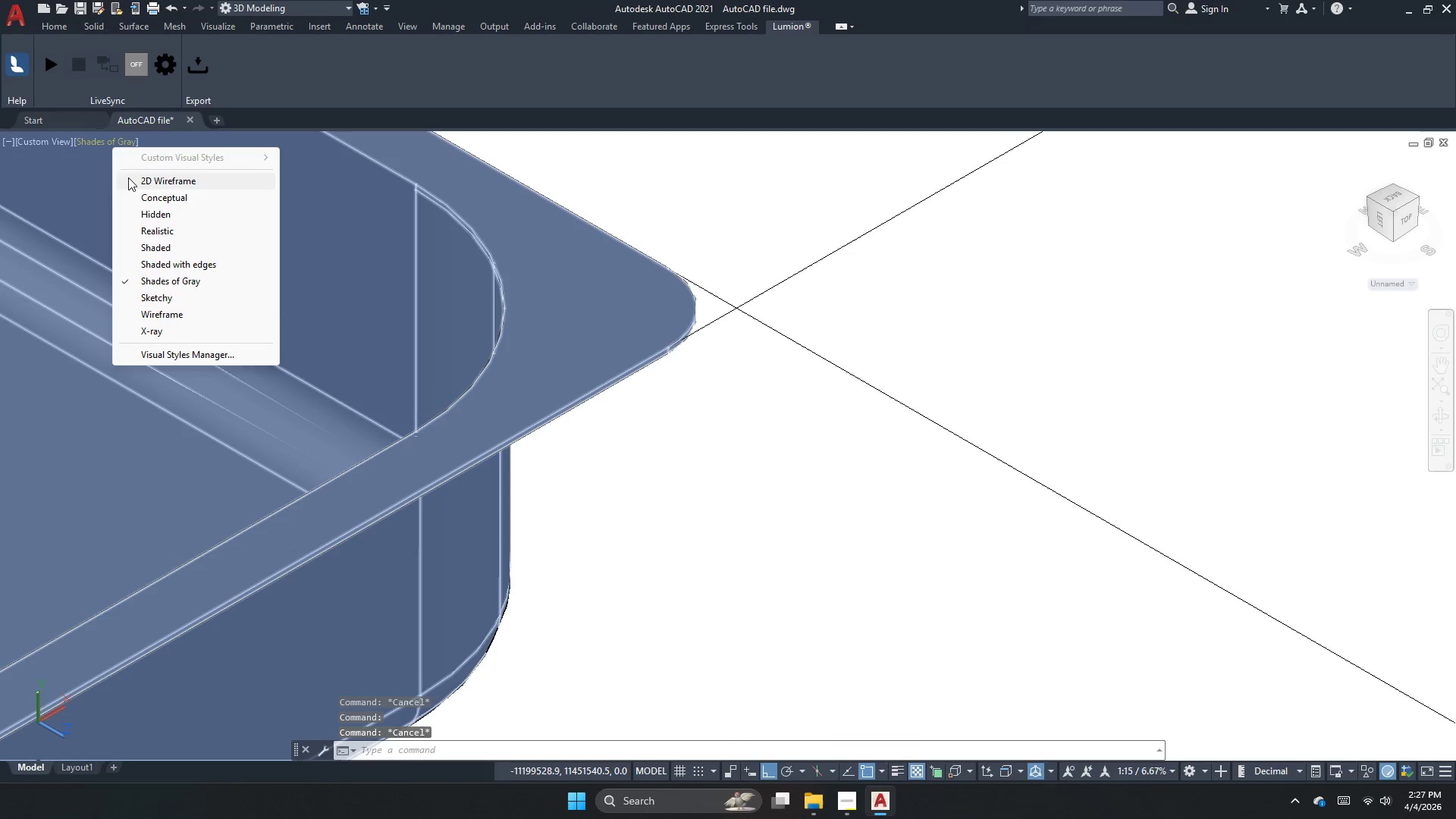 
left_click([131, 177])
 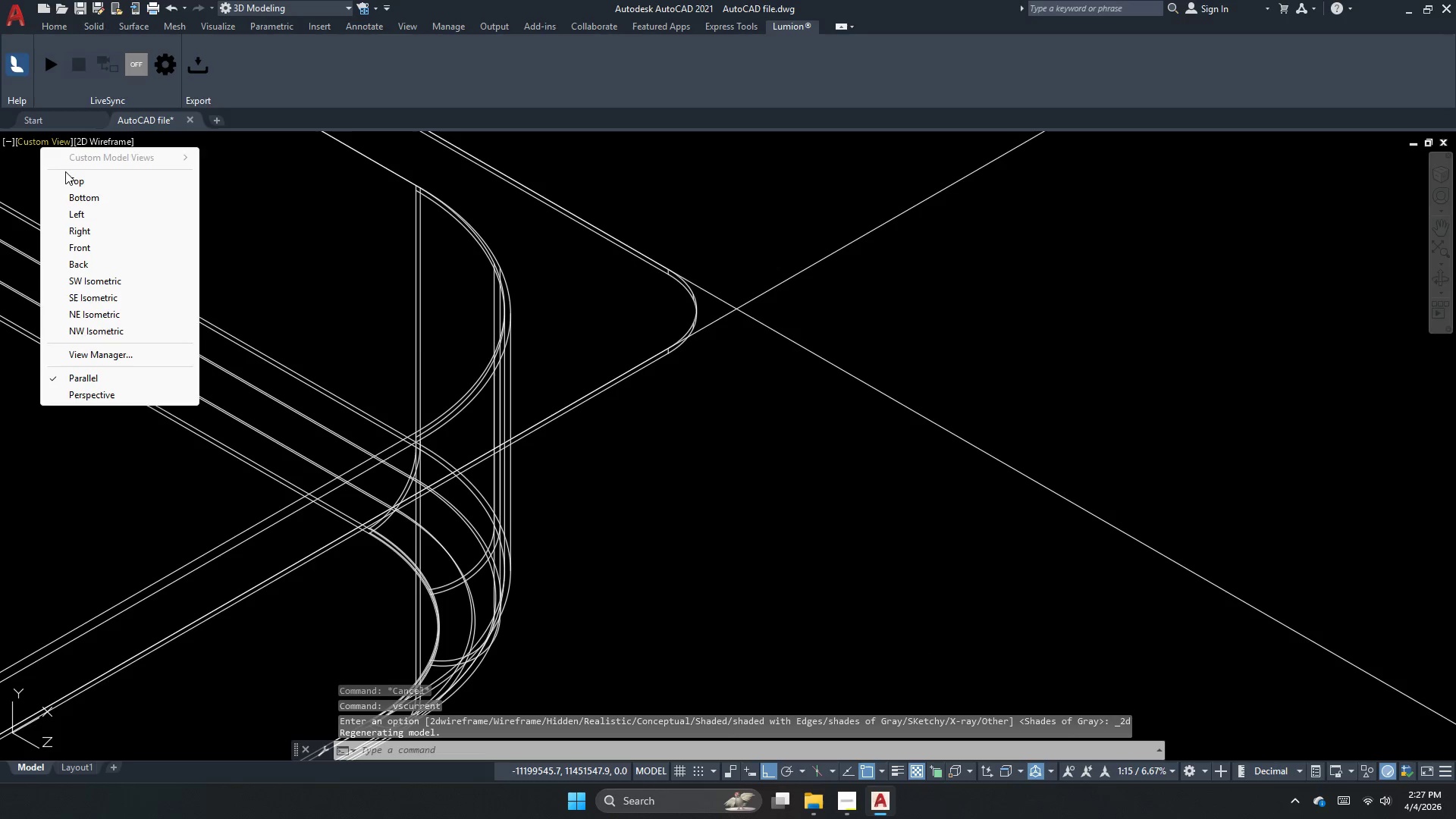 
double_click([69, 180])
 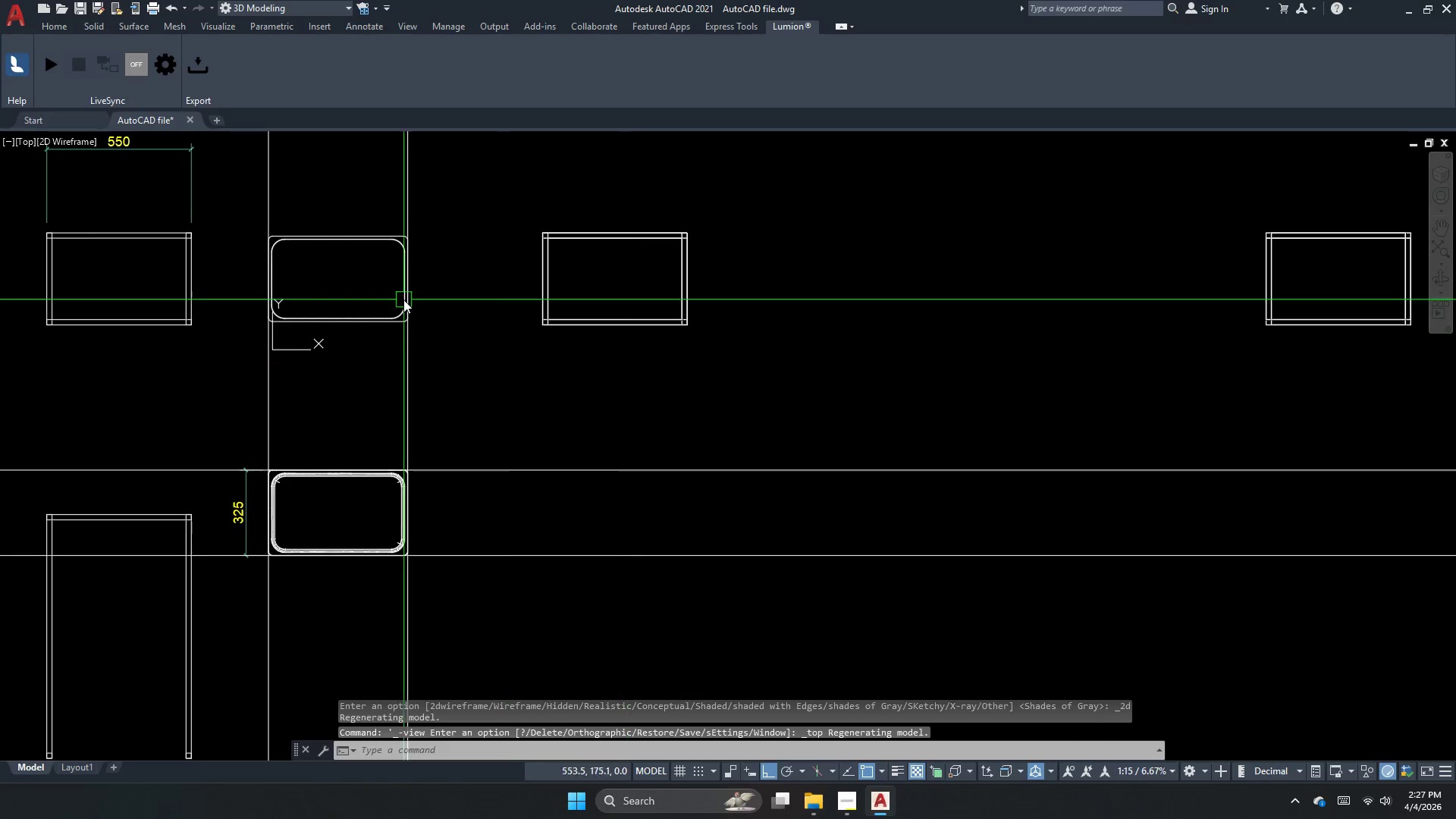 
key(Escape)
 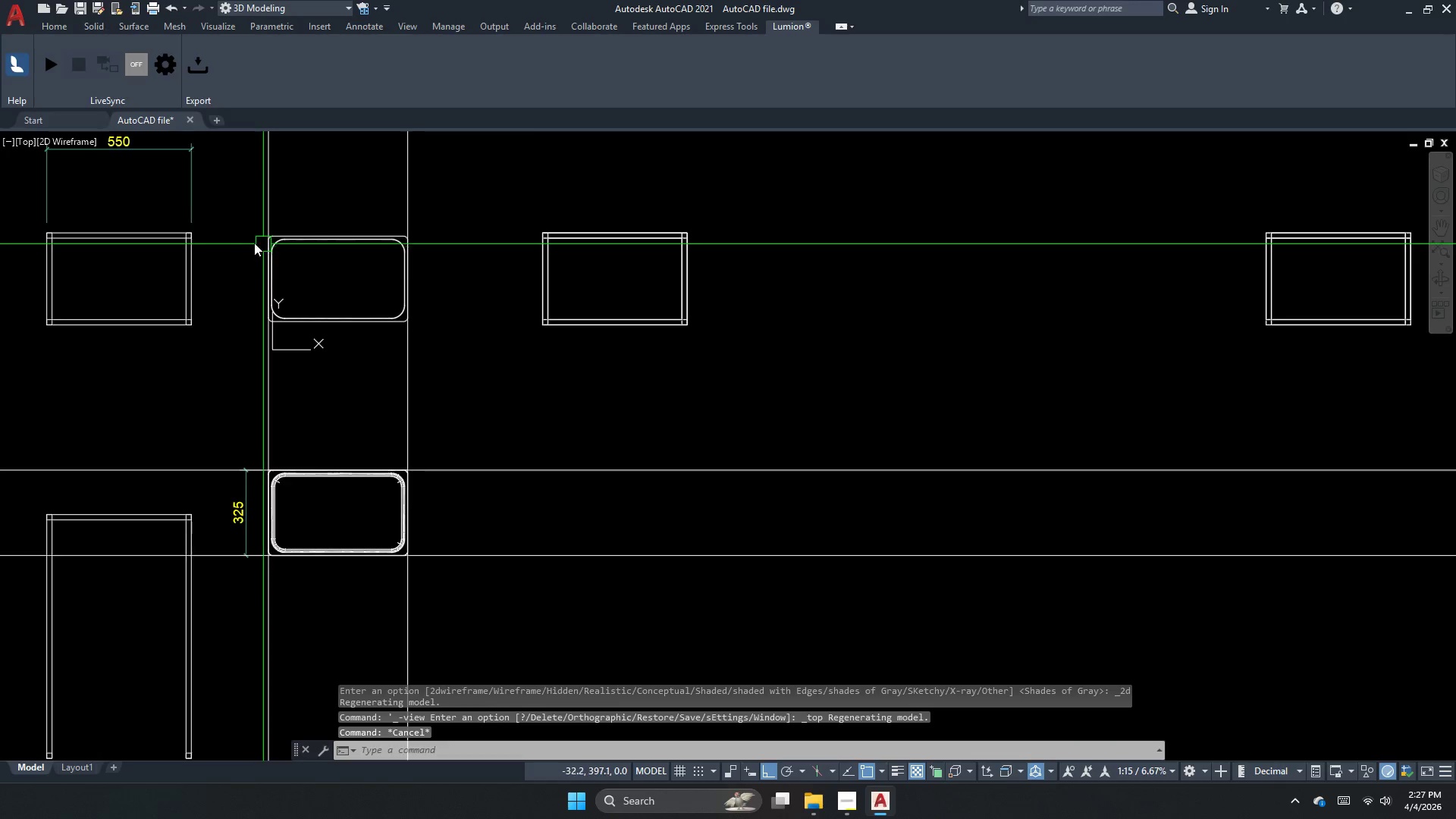 
scroll: coordinate [246, 243], scroll_direction: up, amount: 2.0
 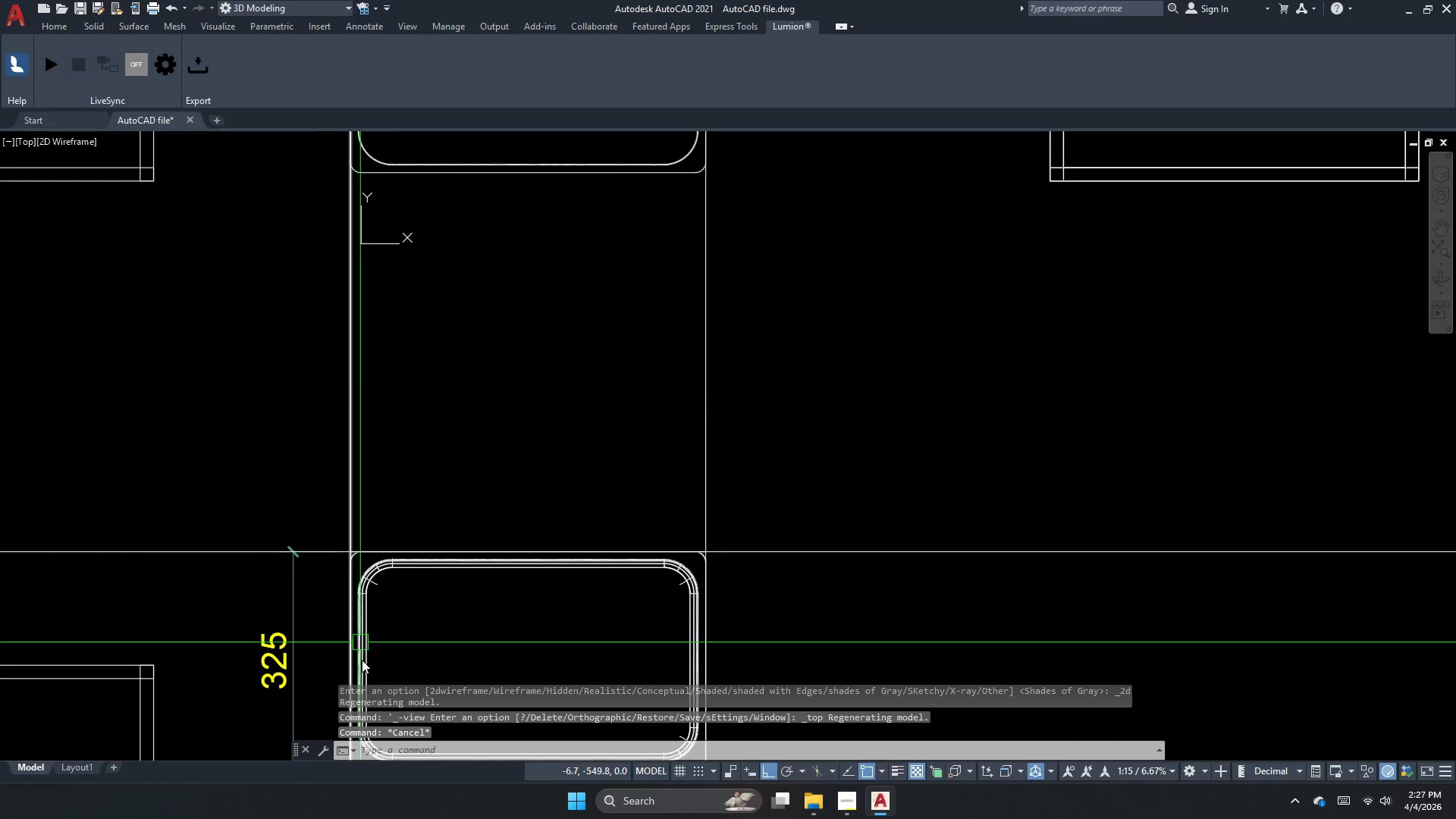 
key(Escape)
type(re)
 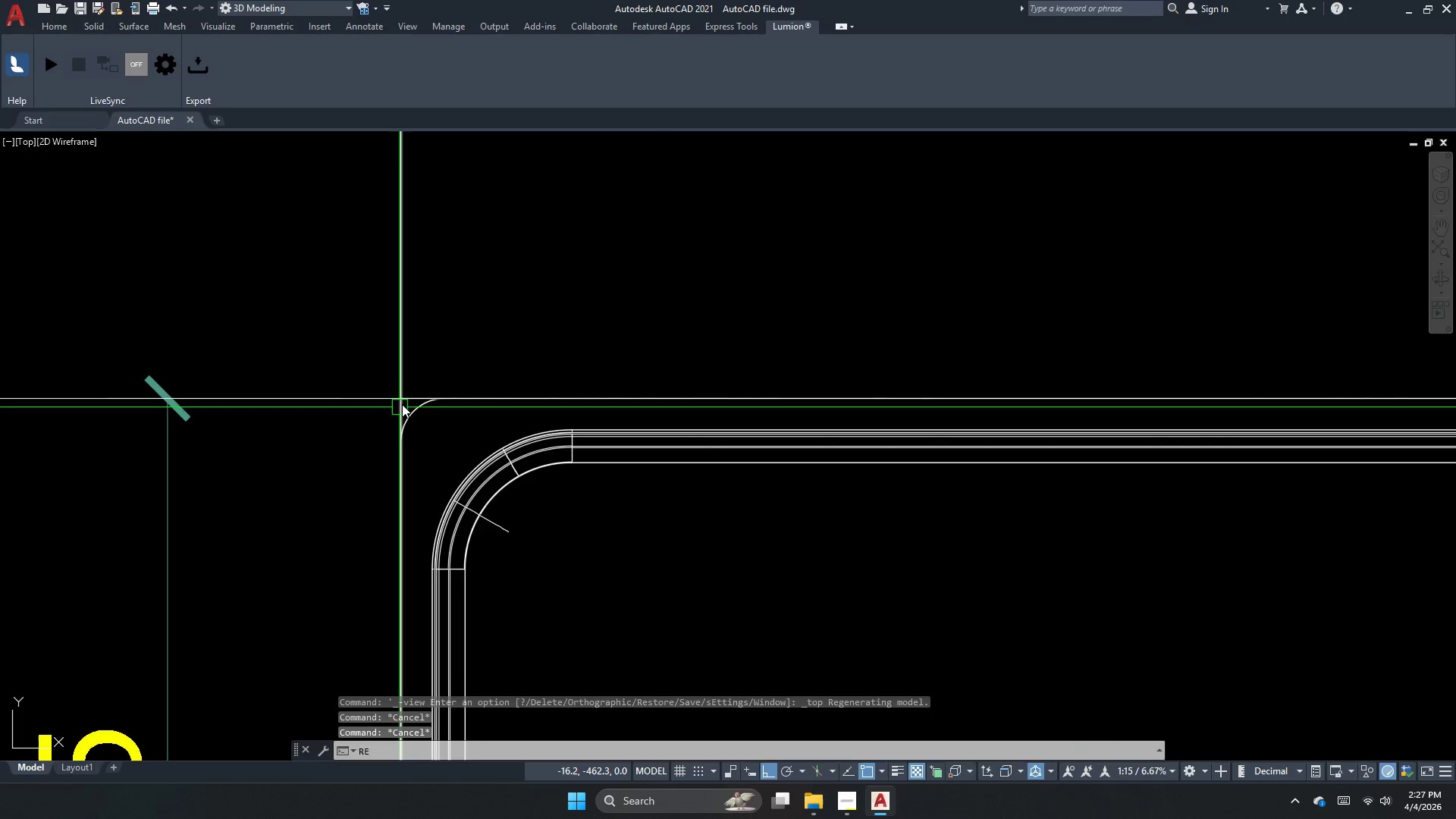 
scroll: coordinate [332, 578], scroll_direction: up, amount: 3.0
 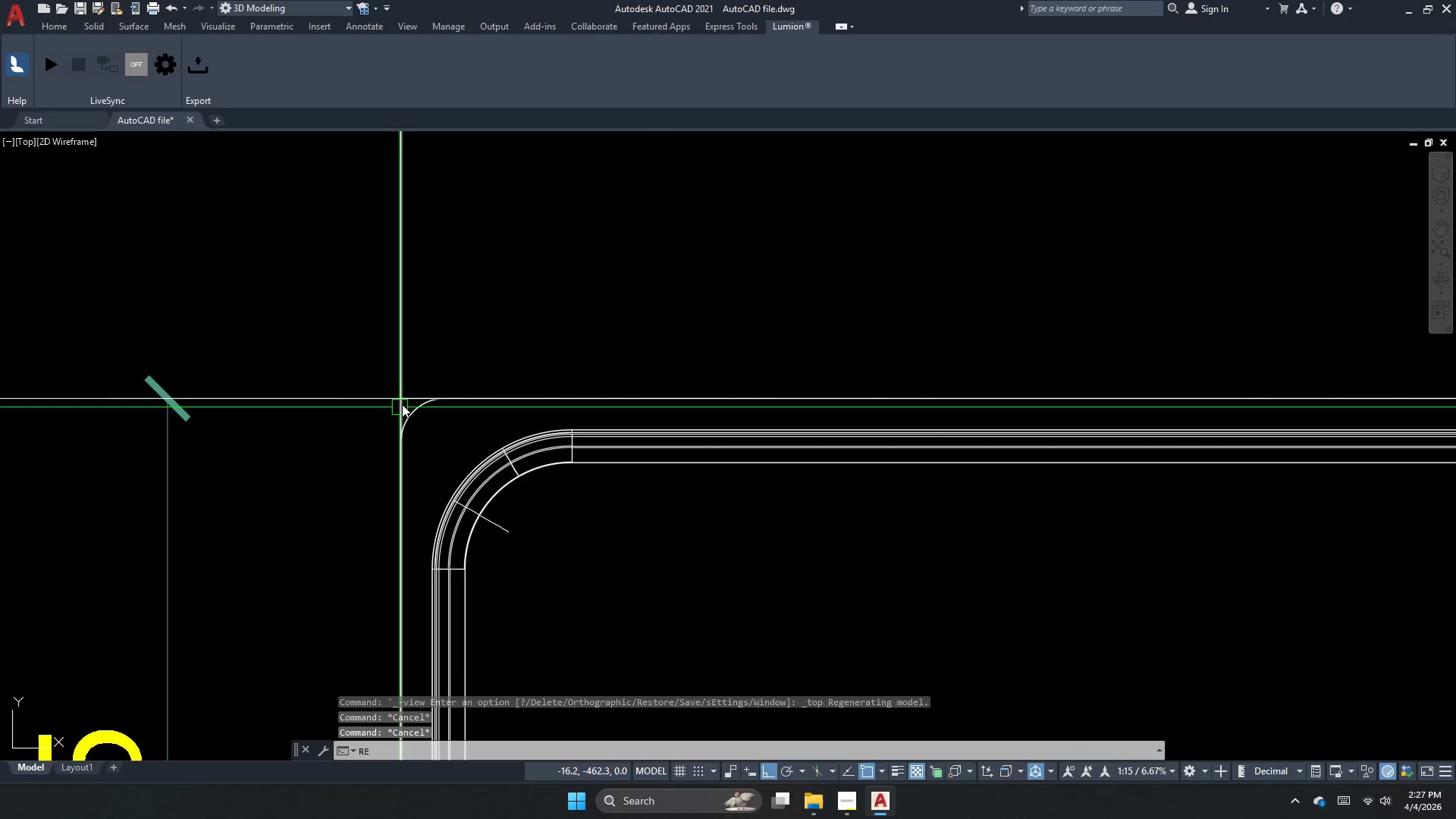 
key(C)
 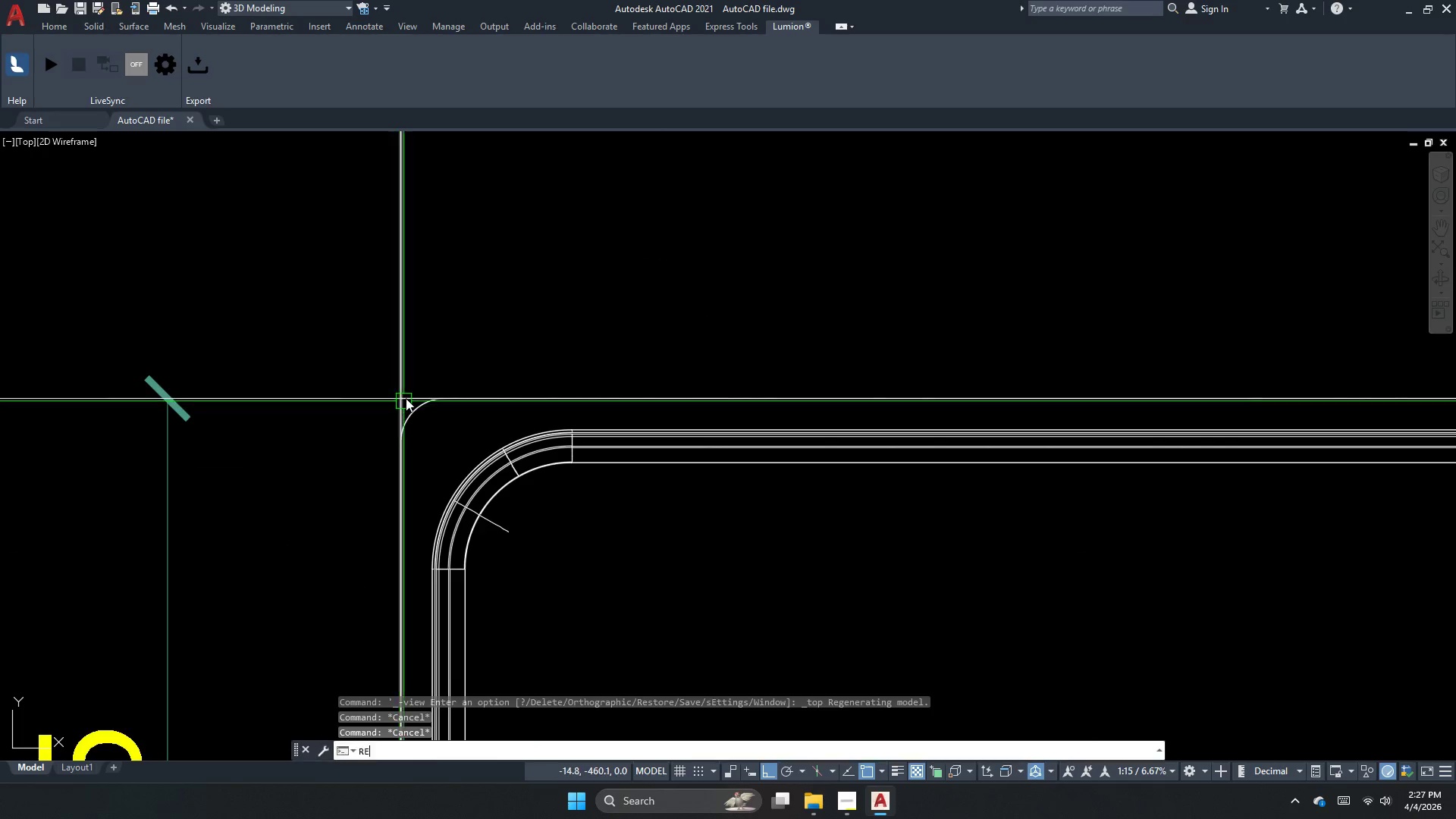 
key(Space)
 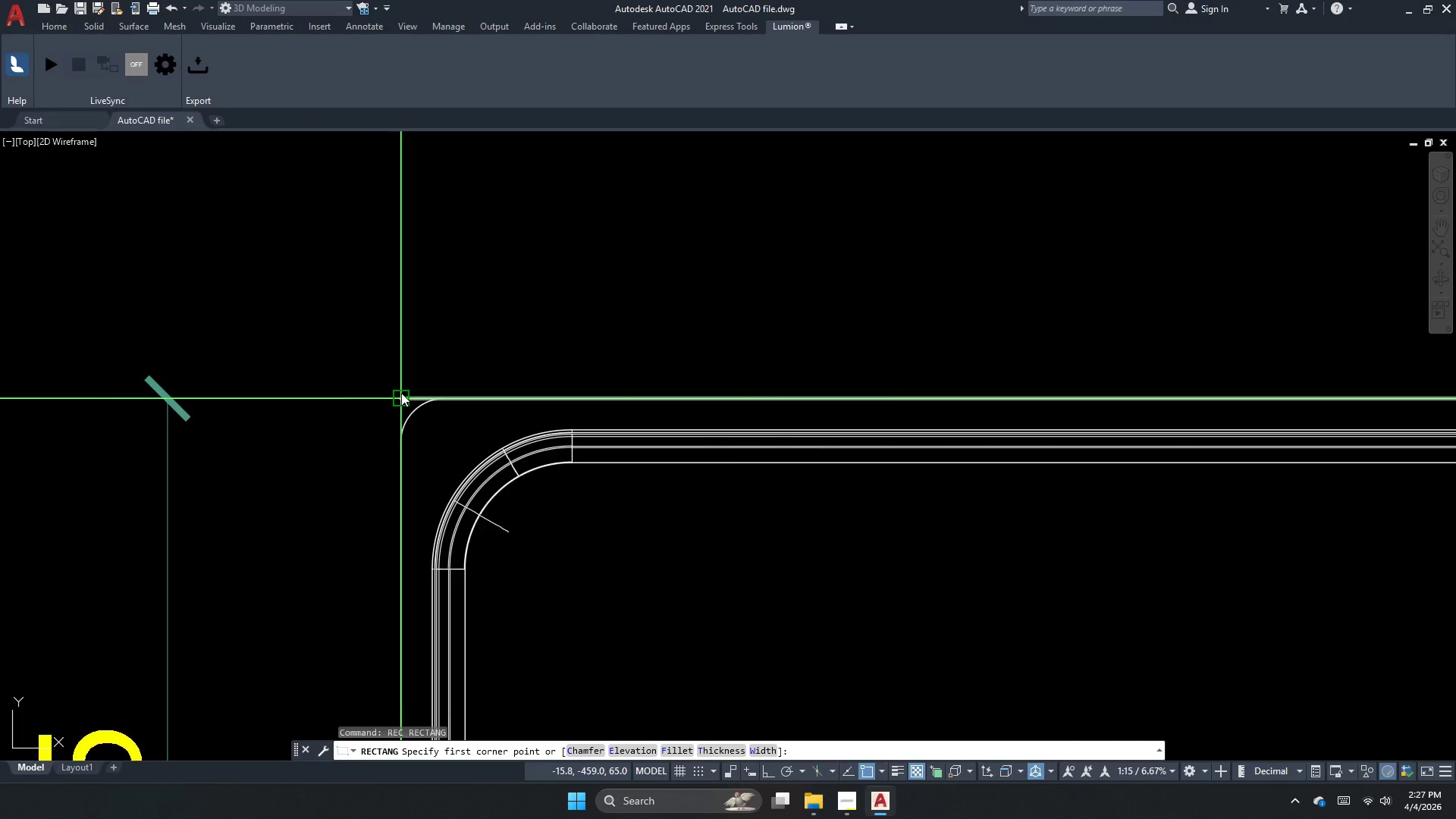 
left_click_drag(start_coordinate=[401, 393], to_coordinate=[481, 576])
 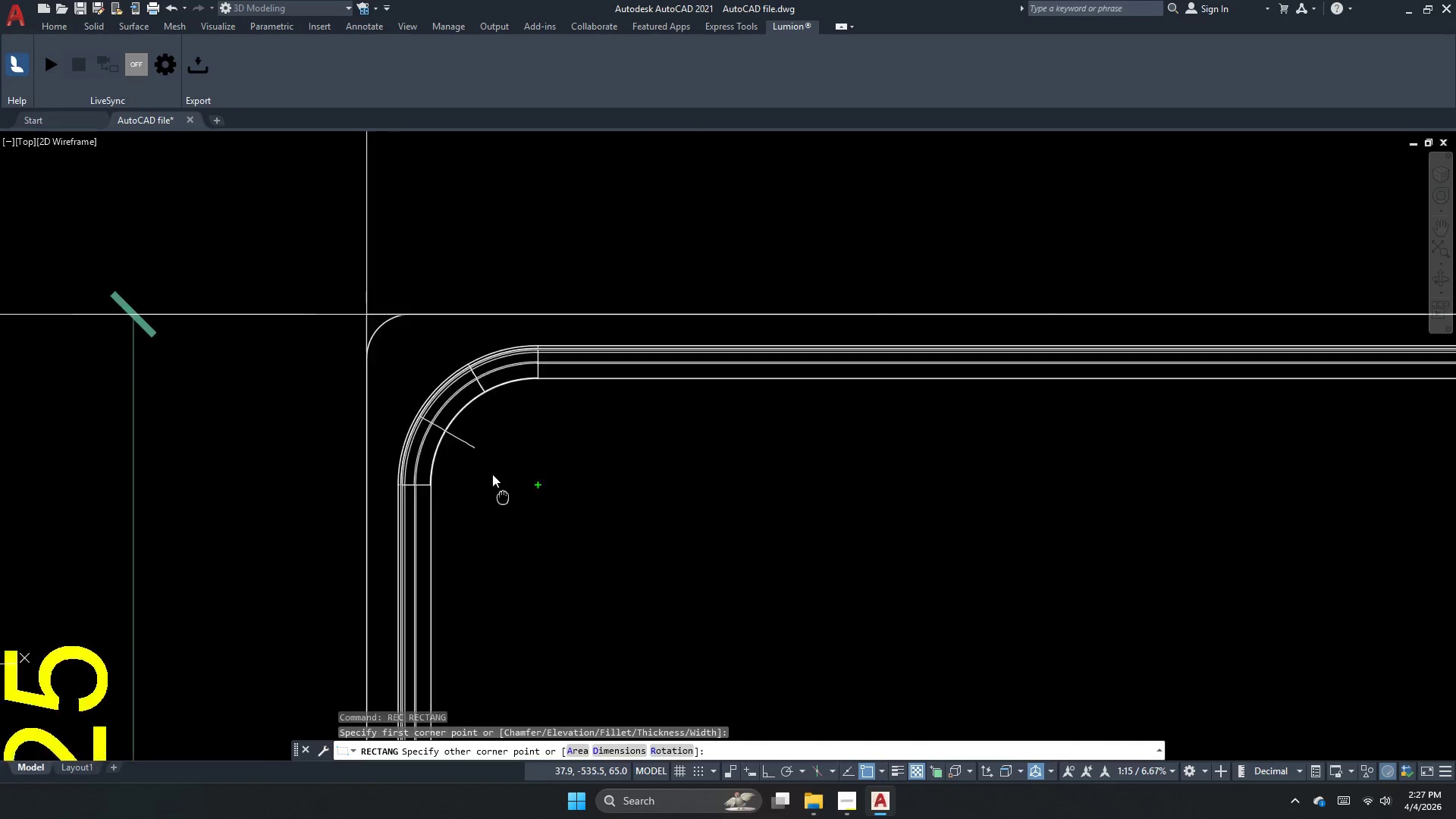 
scroll: coordinate [465, 397], scroll_direction: down, amount: 2.0
 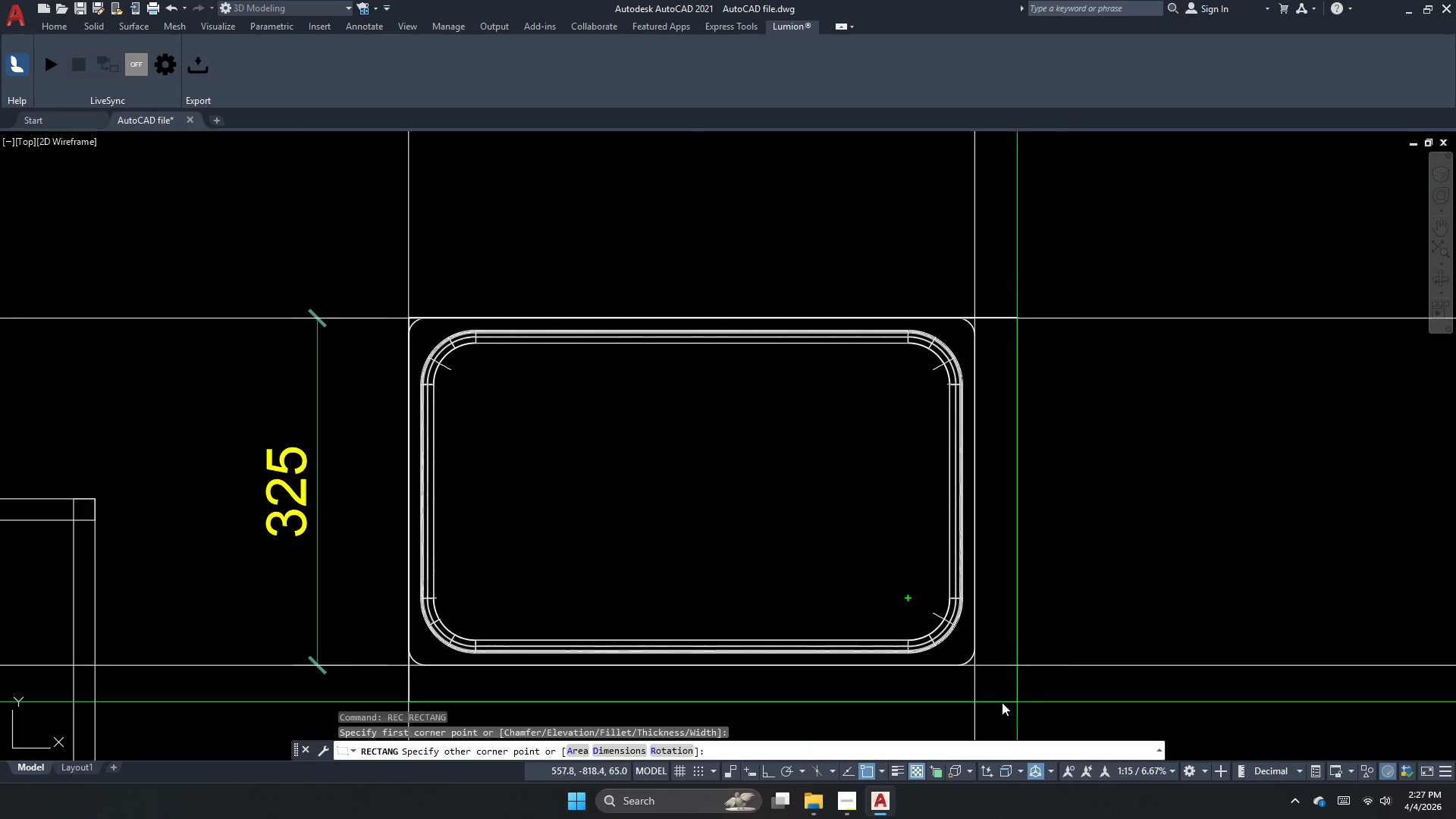 
scroll: coordinate [964, 701], scroll_direction: up, amount: 3.0
 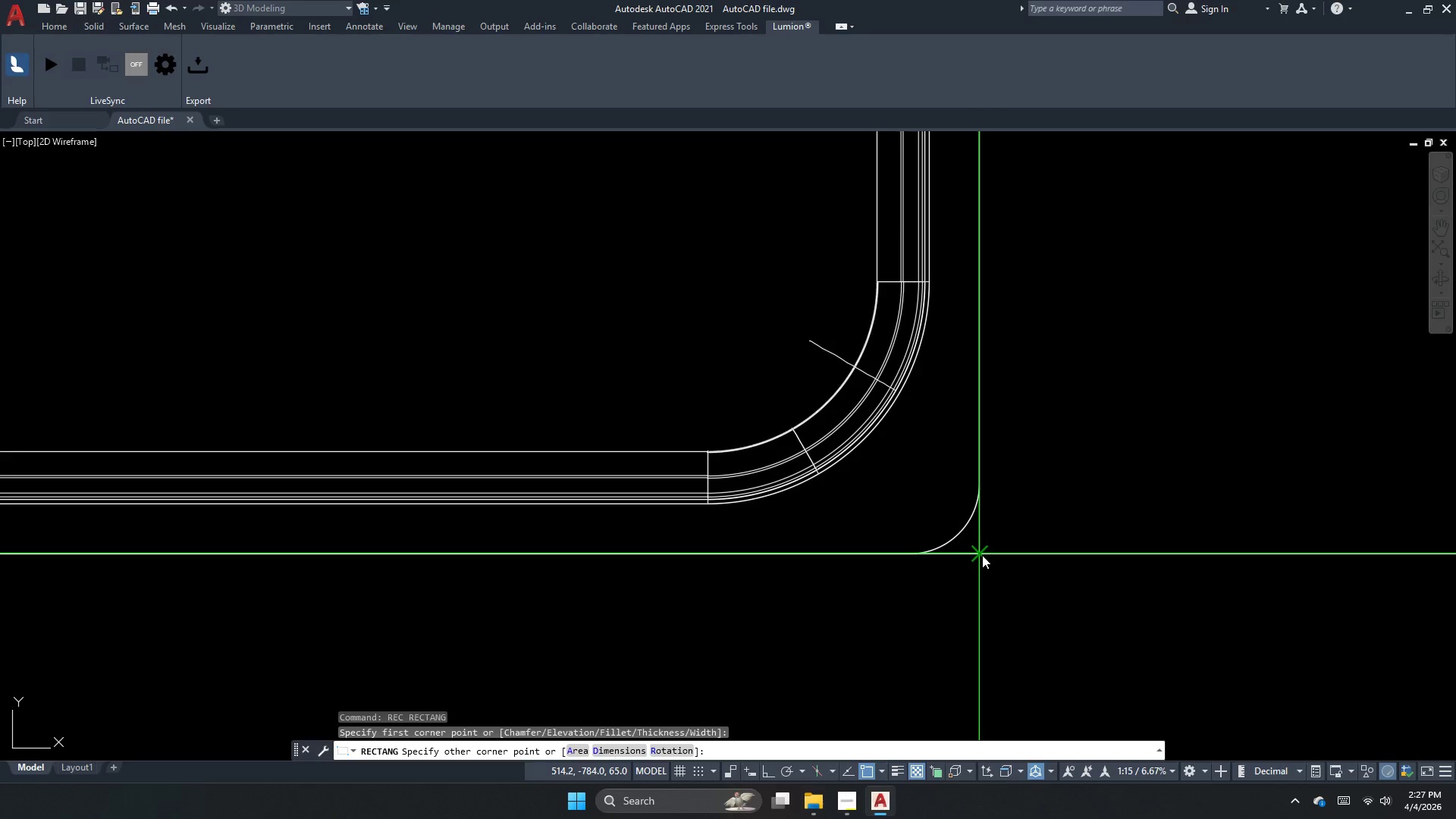 
key(Escape)
 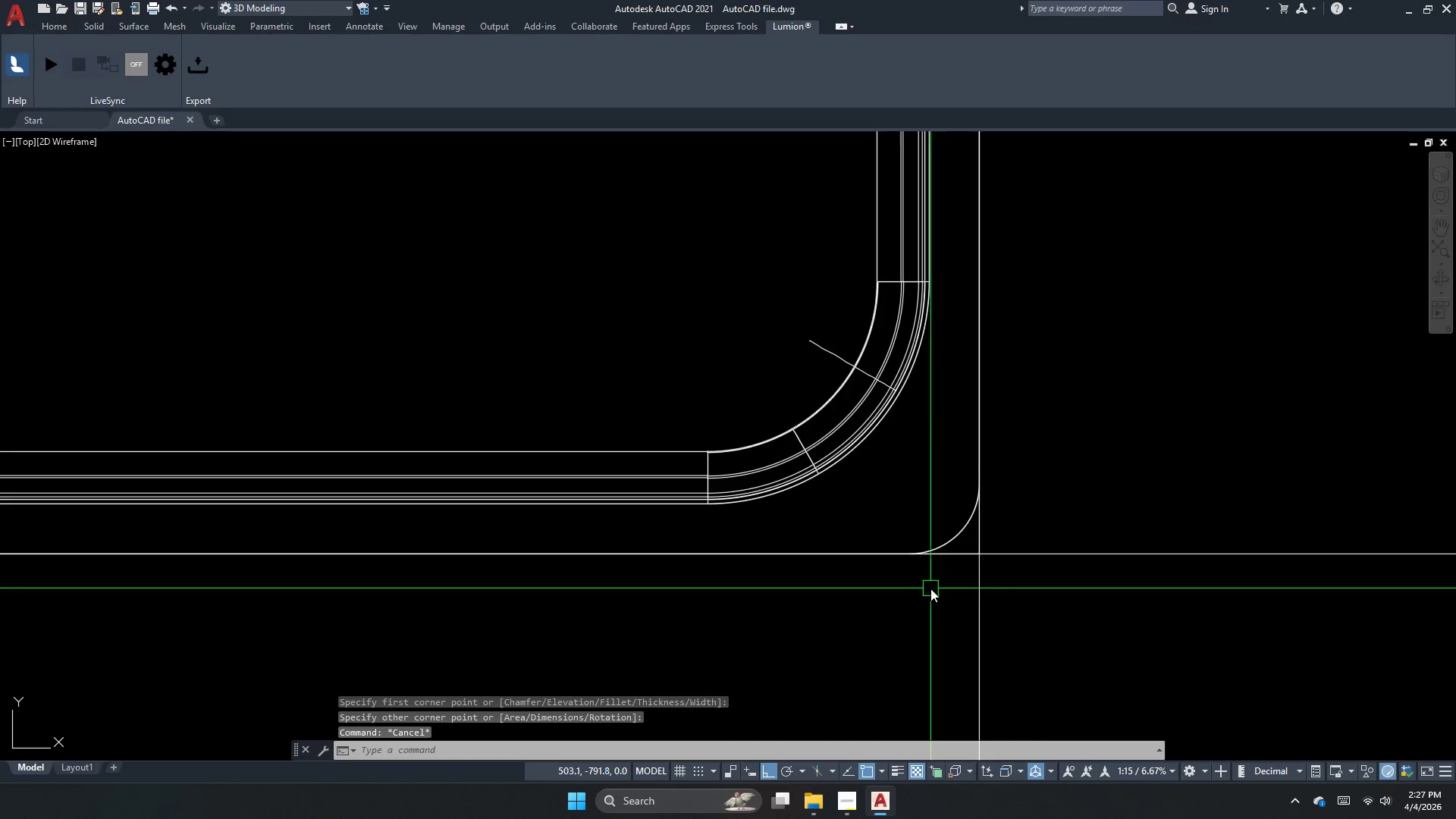 
left_click_drag(start_coordinate=[1004, 625], to_coordinate=[960, 637])
 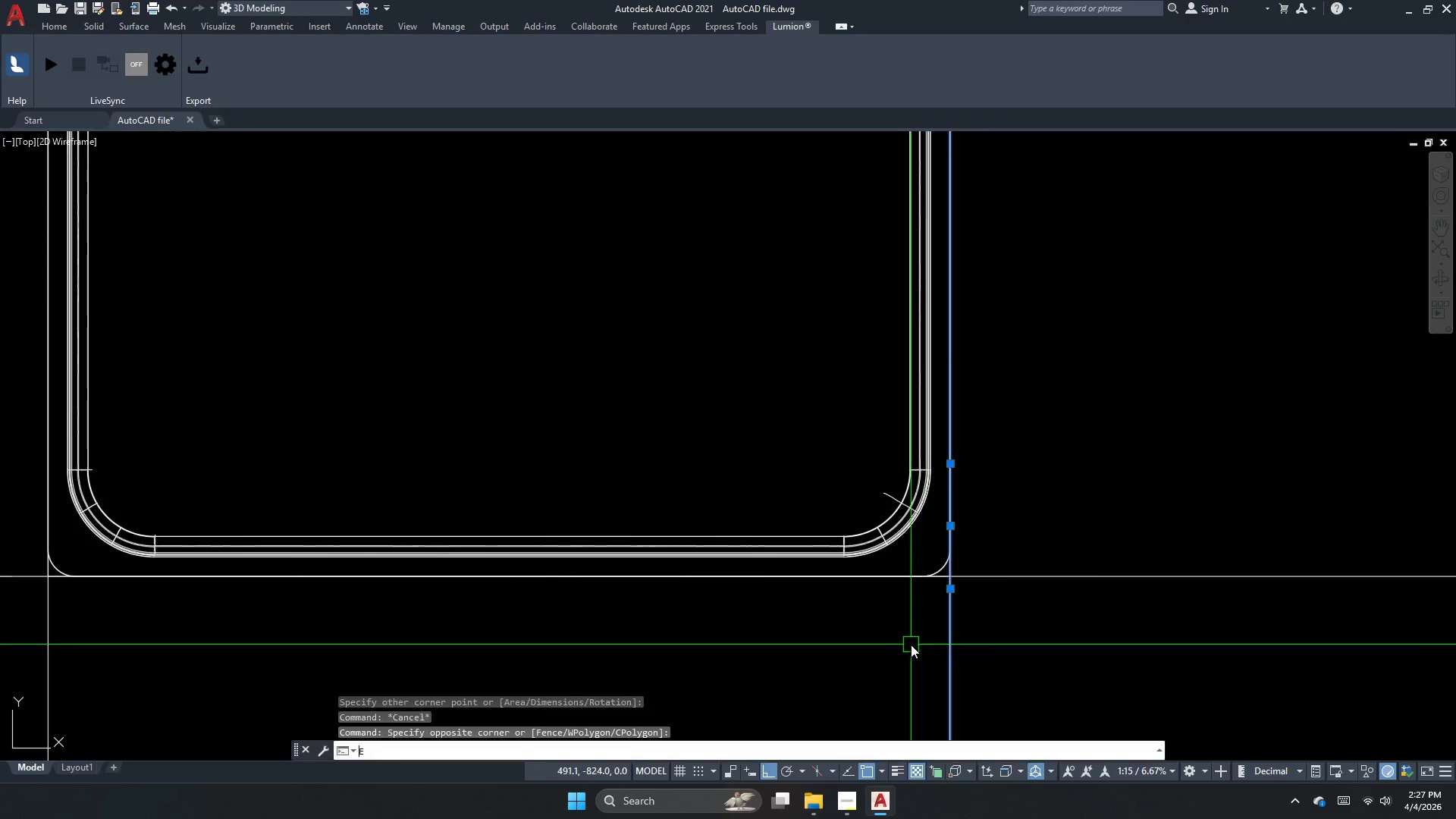 
key(E)
 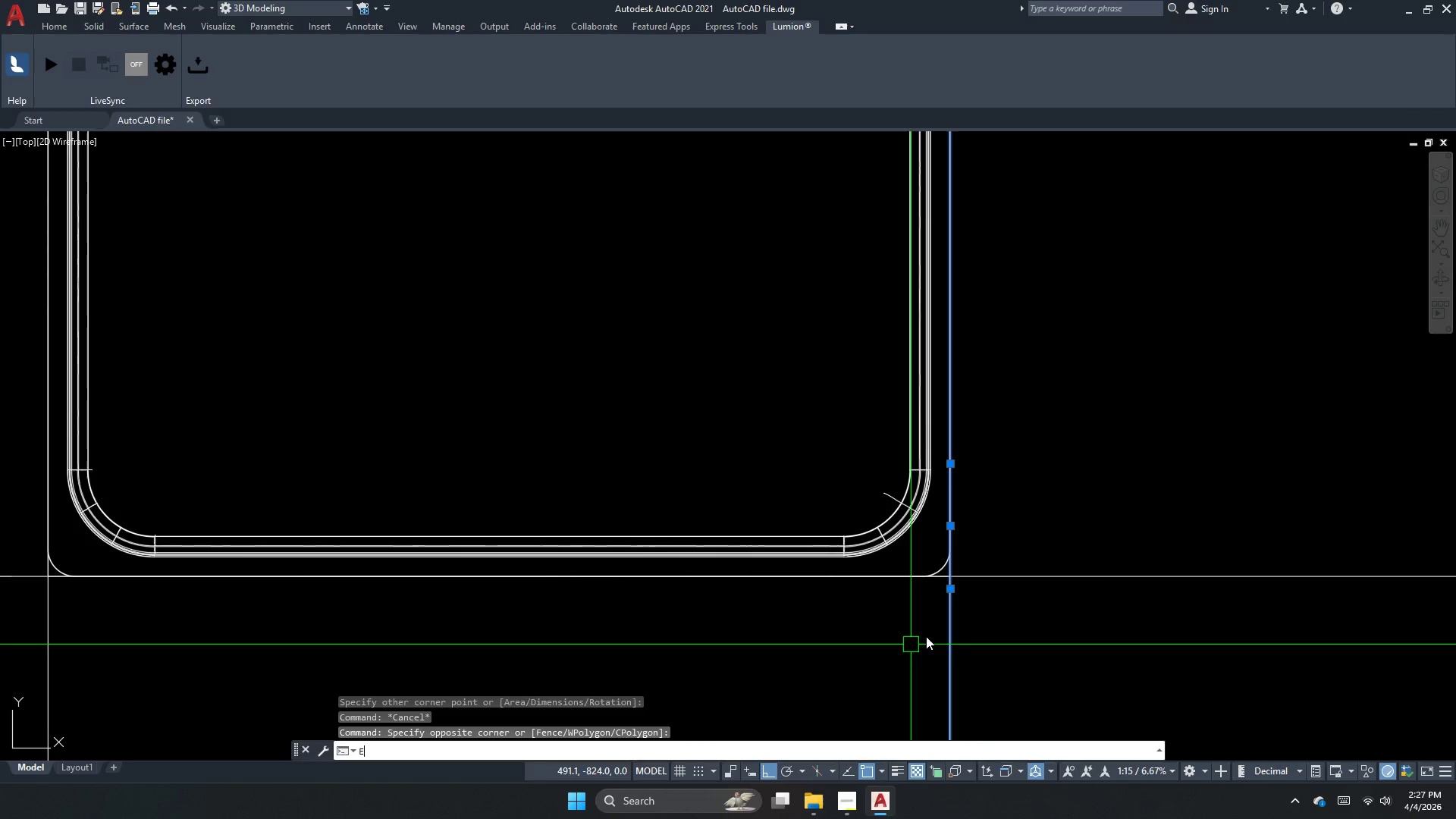 
key(Space)
 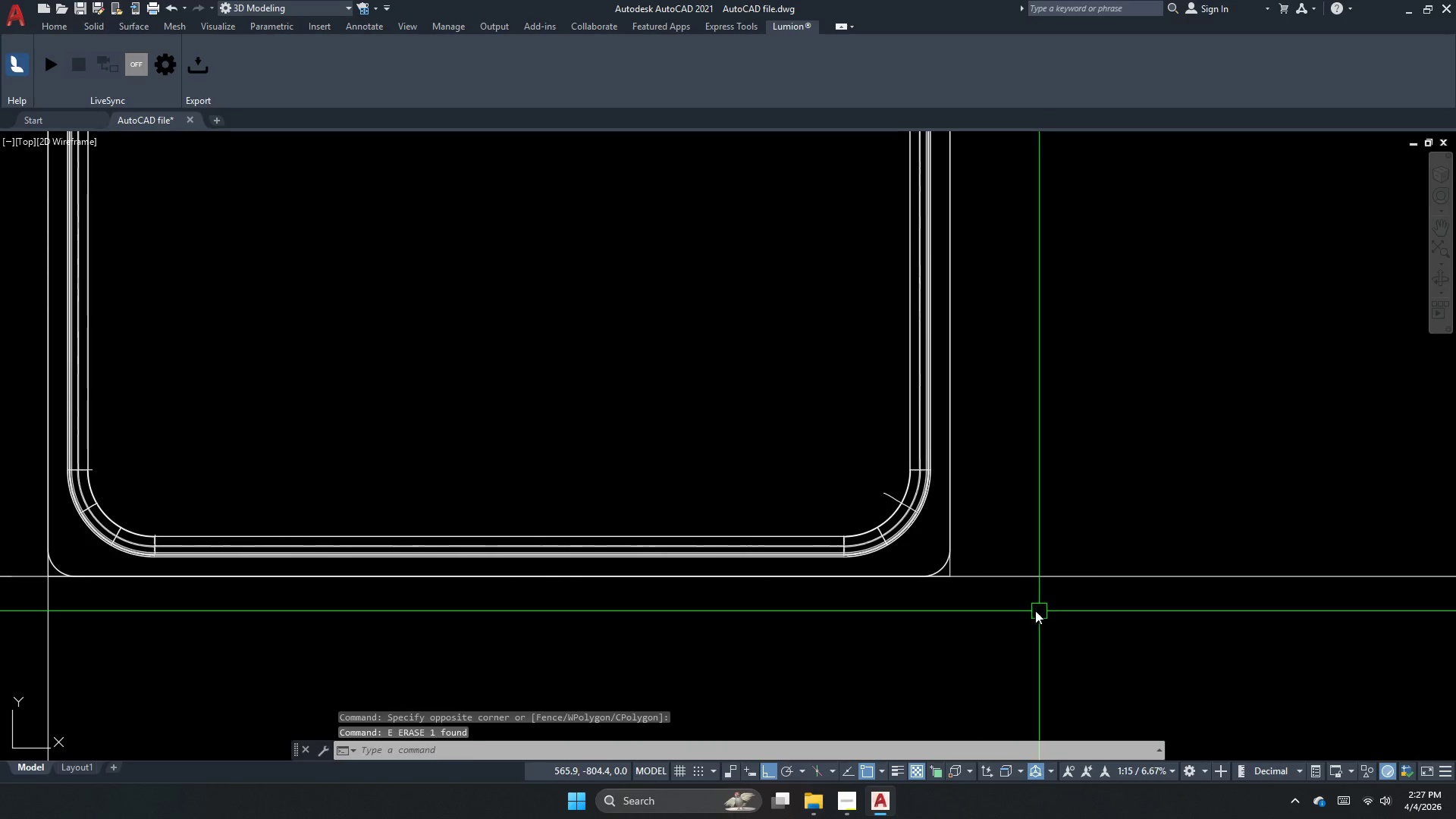 
scroll: coordinate [933, 592], scroll_direction: down, amount: 2.0
 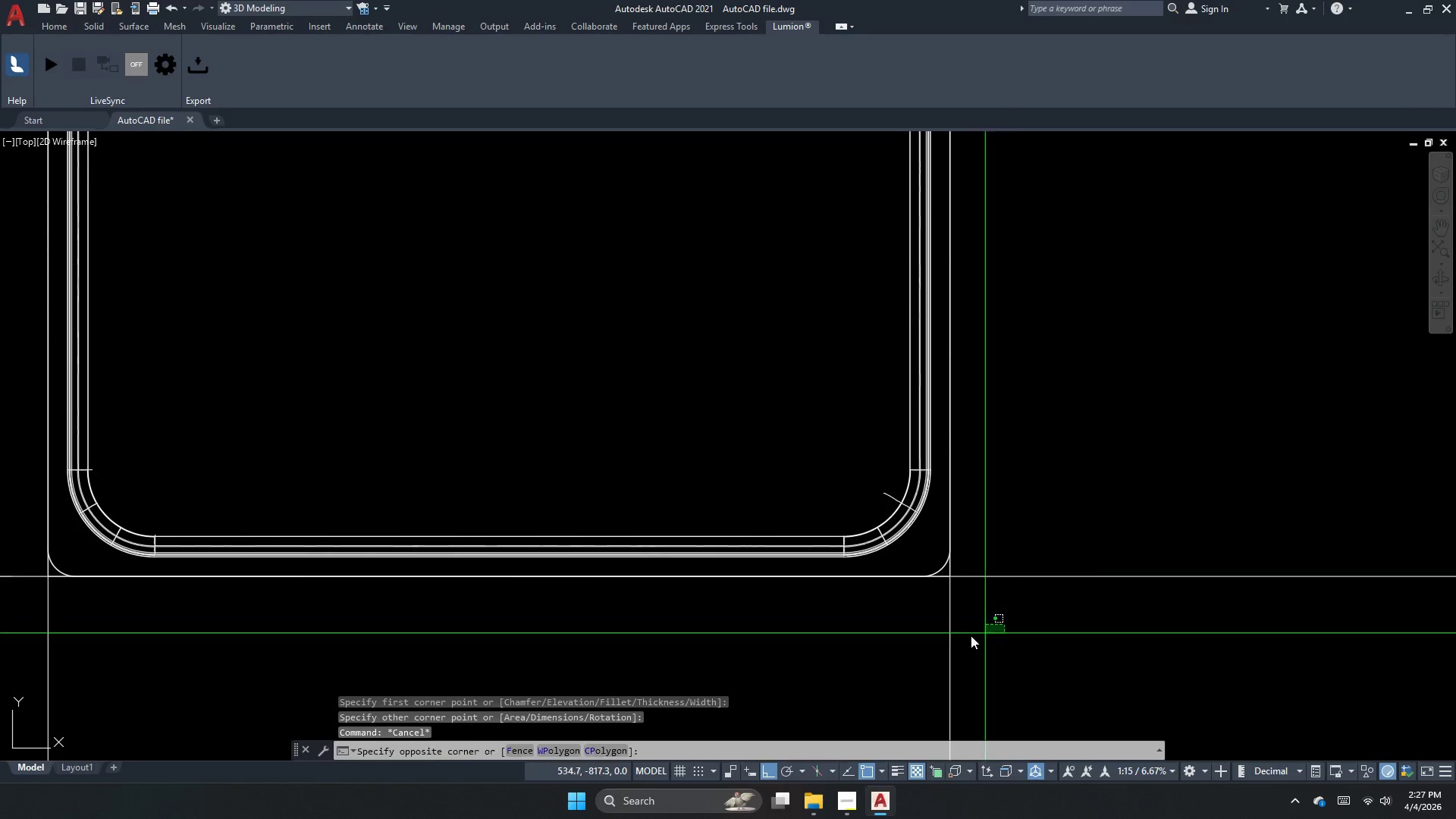 
left_click_drag(start_coordinate=[1031, 609], to_coordinate=[1019, 541])
 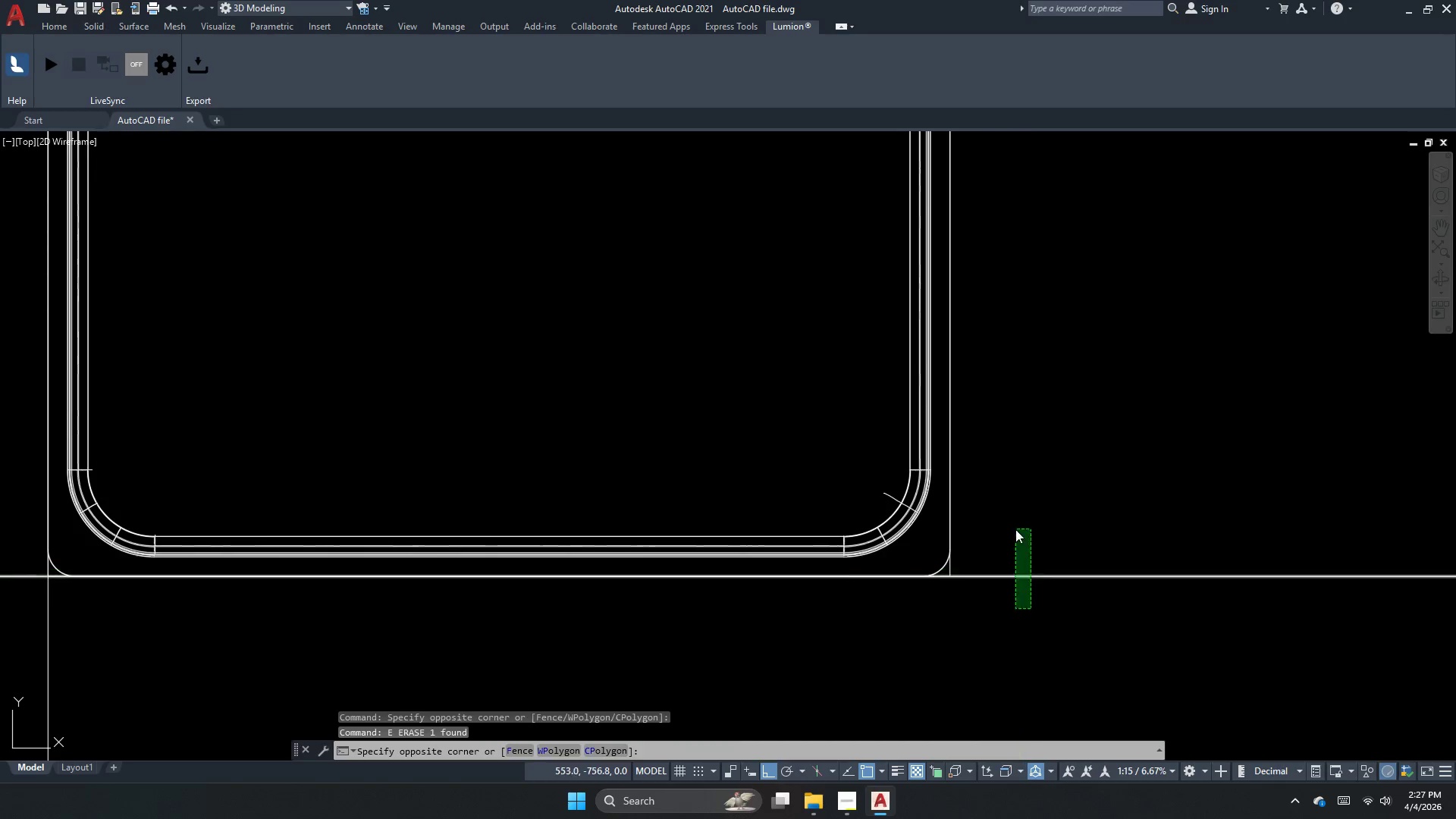 
left_click_drag(start_coordinate=[1015, 529], to_coordinate=[1003, 534])
 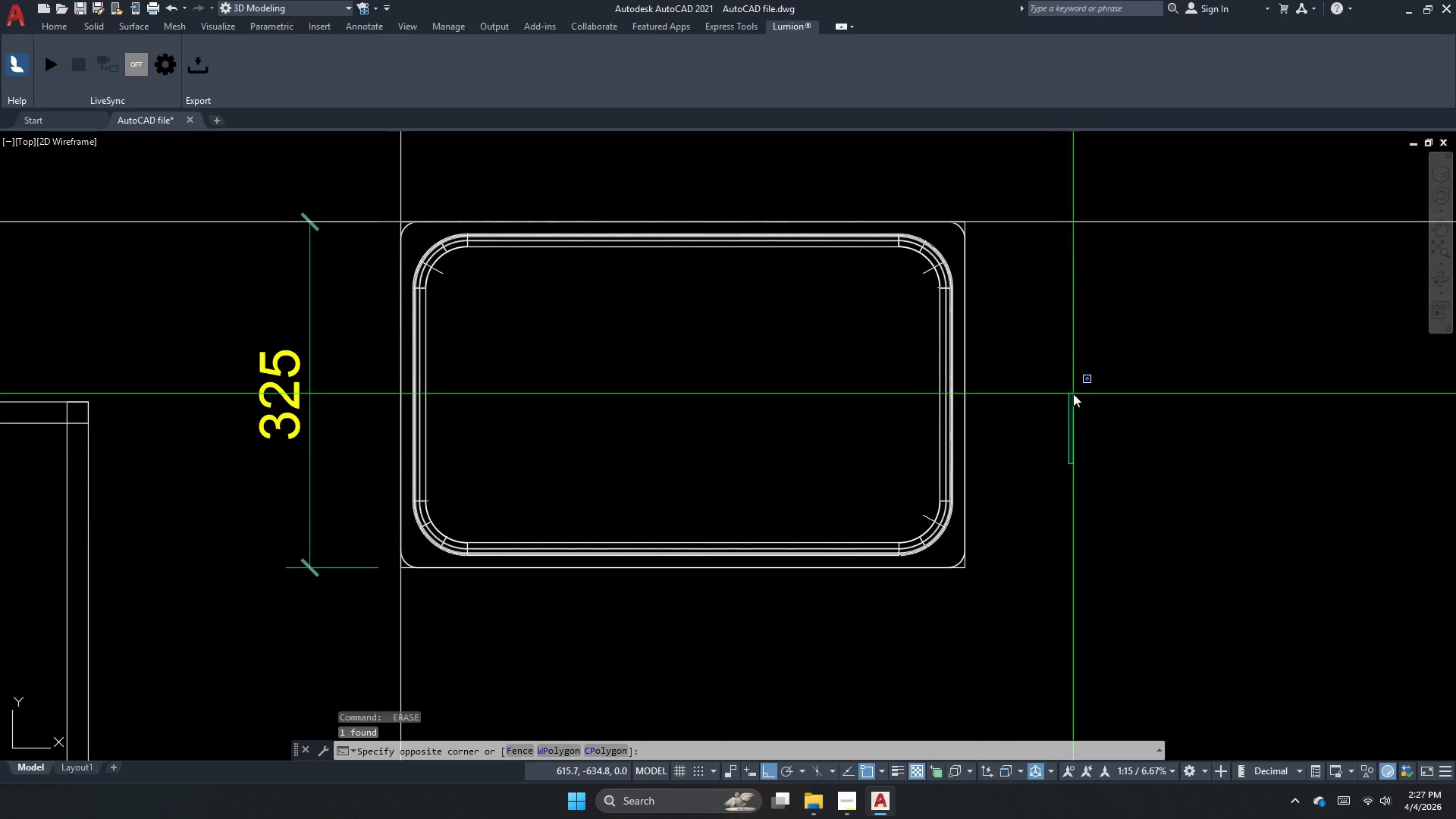 
key(Space)
 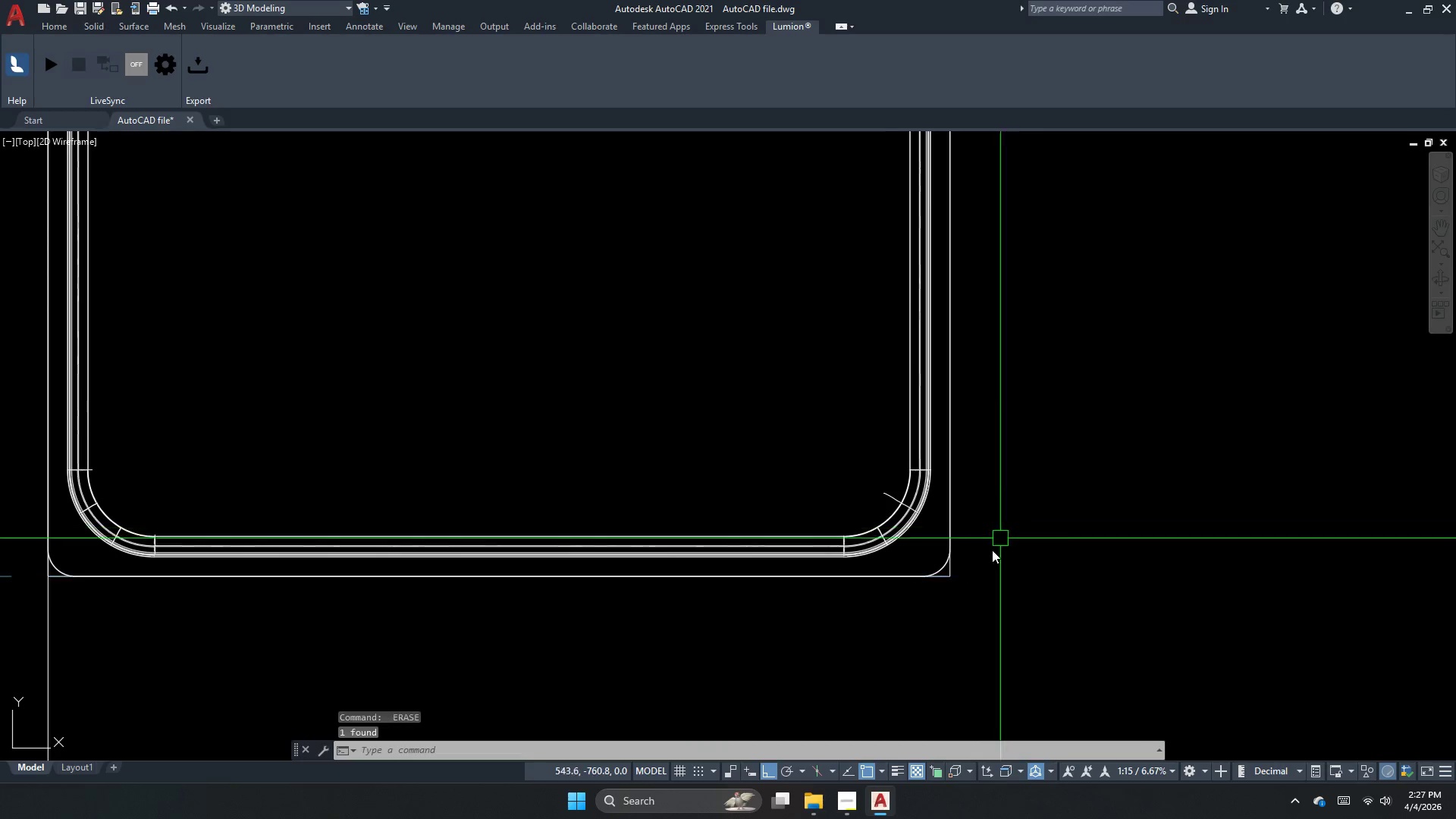 
left_click_drag(start_coordinate=[1068, 464], to_coordinate=[1075, 339])
 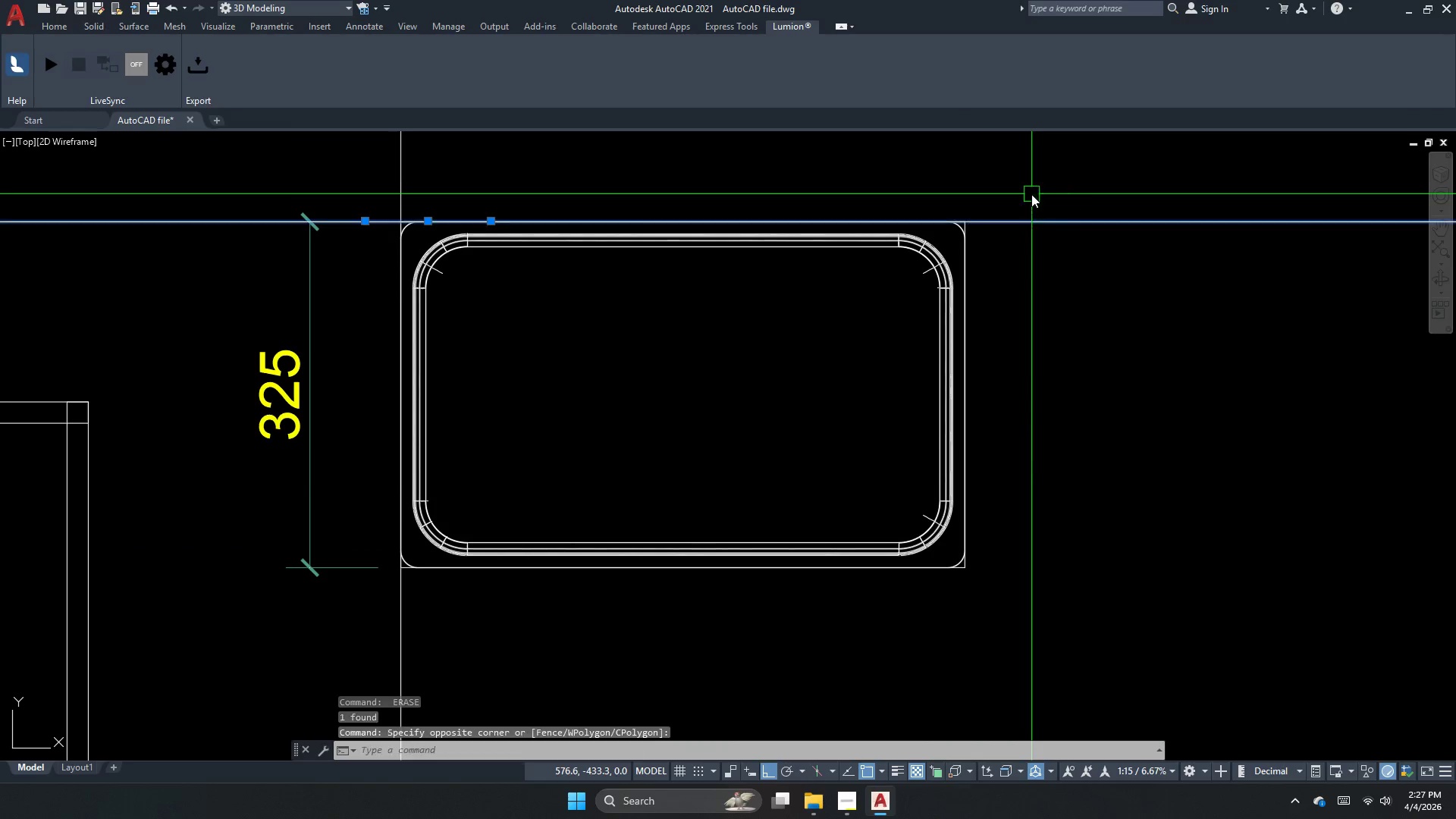 
scroll: coordinate [990, 553], scroll_direction: down, amount: 1.0
 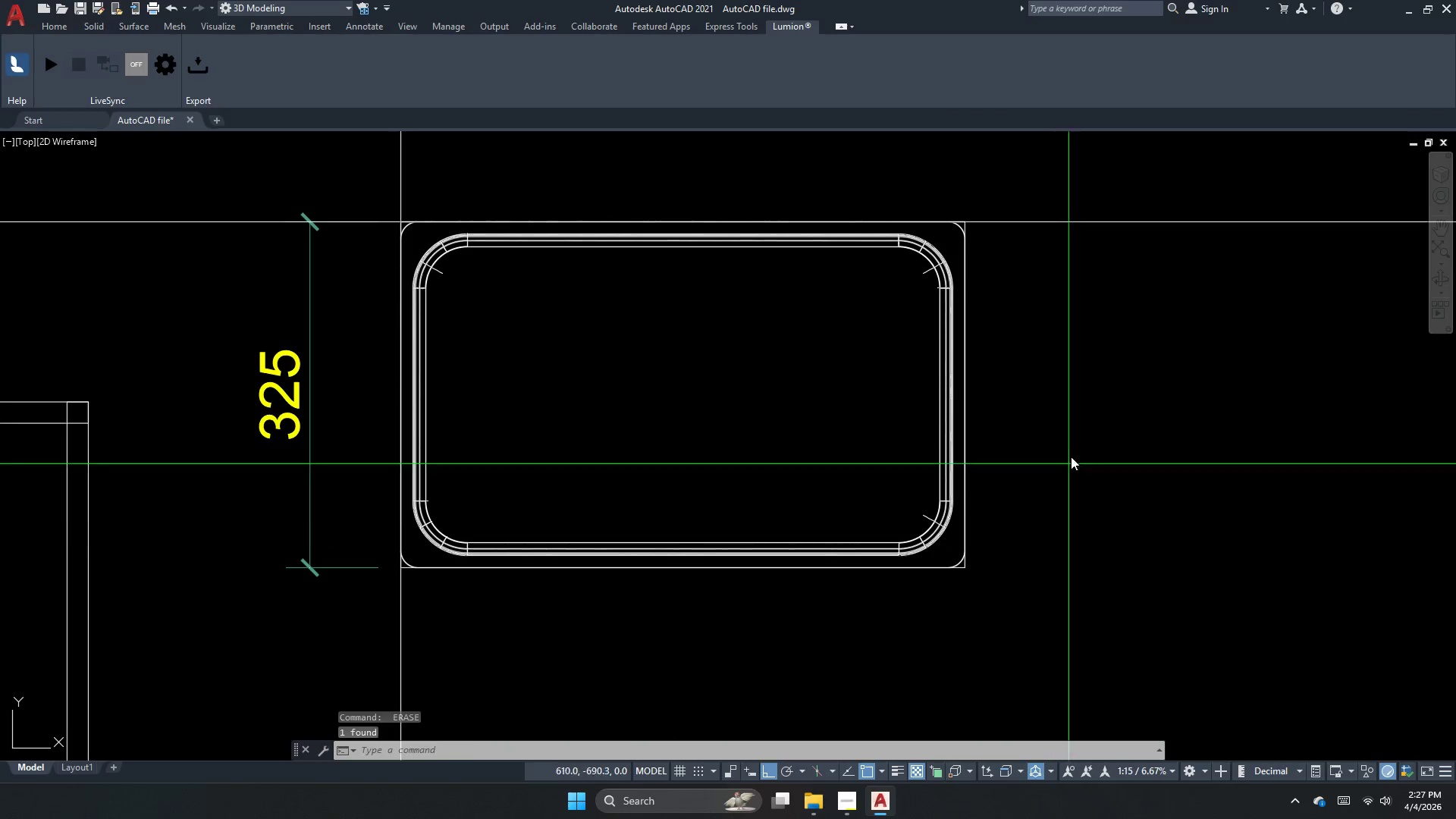 
key(Space)
 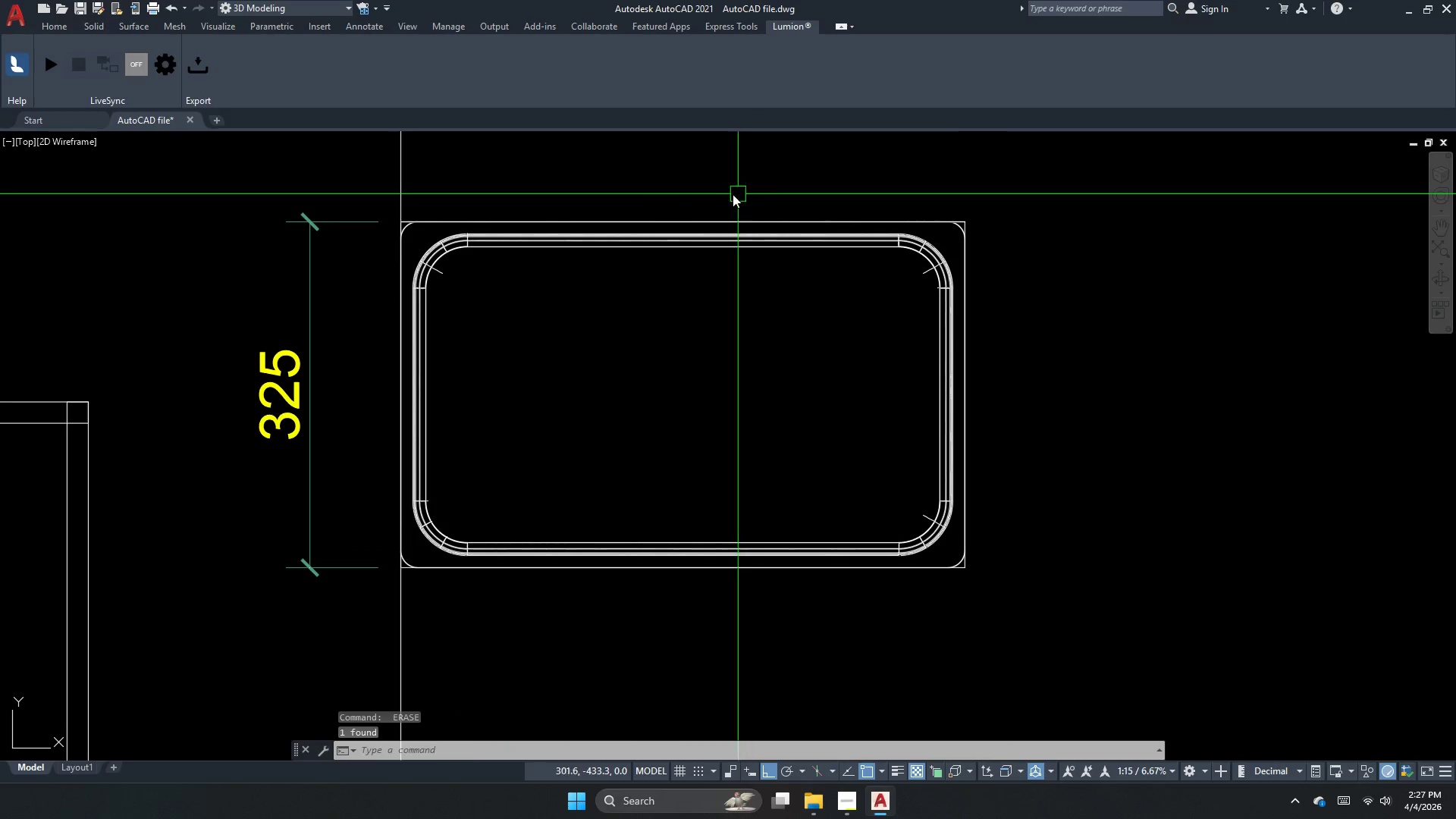 
left_click_drag(start_coordinate=[711, 194], to_coordinate=[576, 190])
 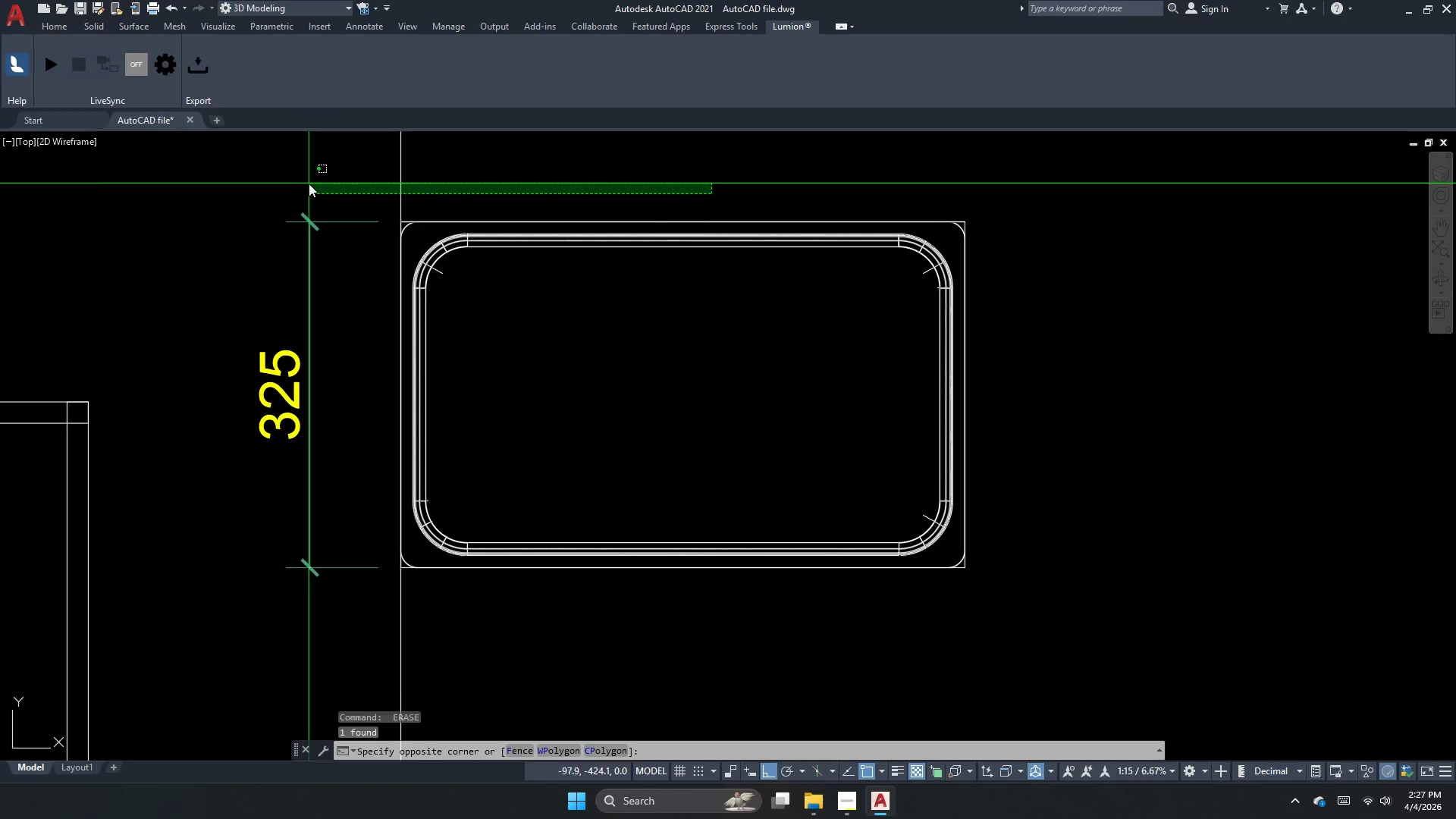 
triple_click([307, 184])
 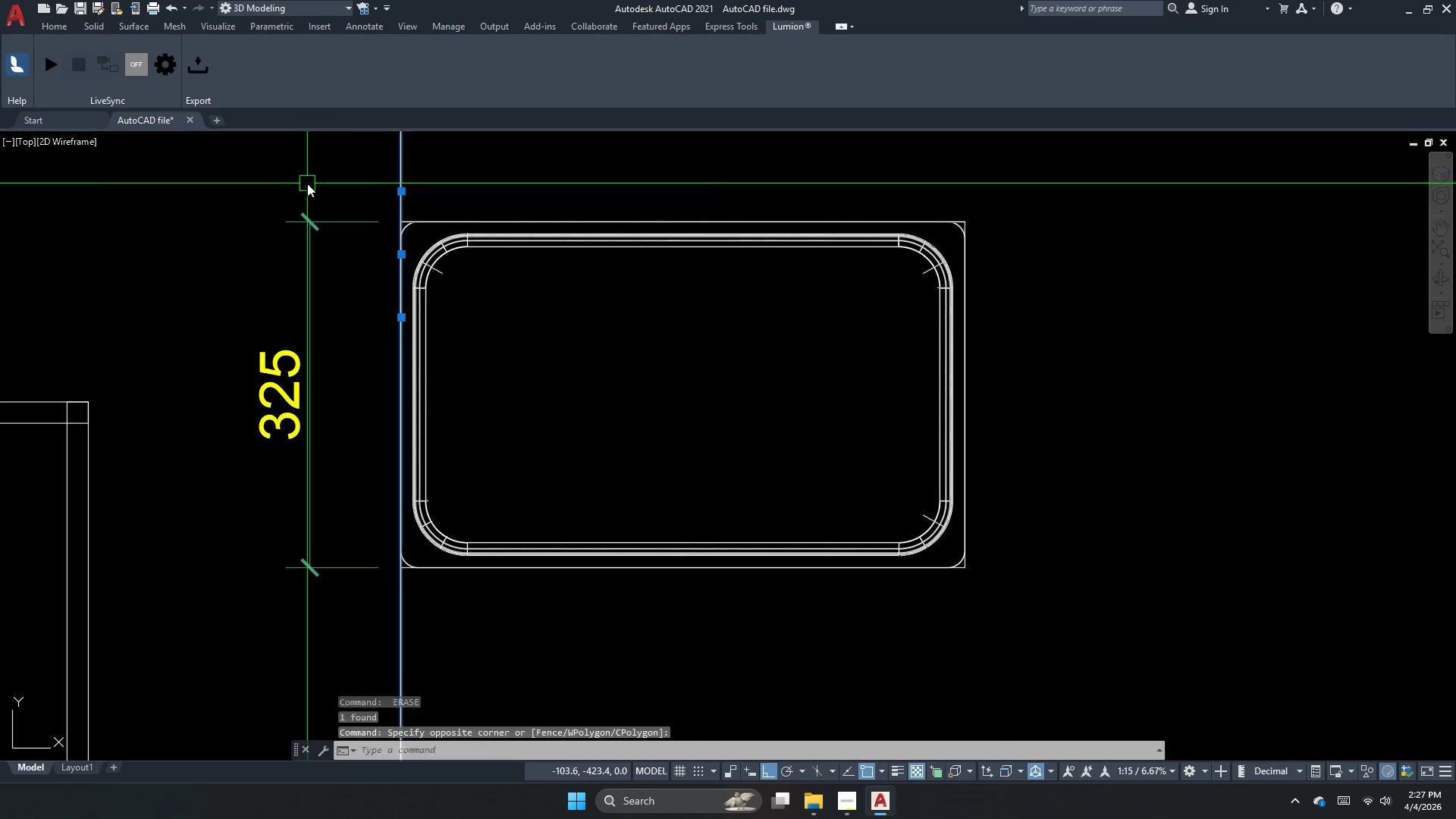 
key(Space)
 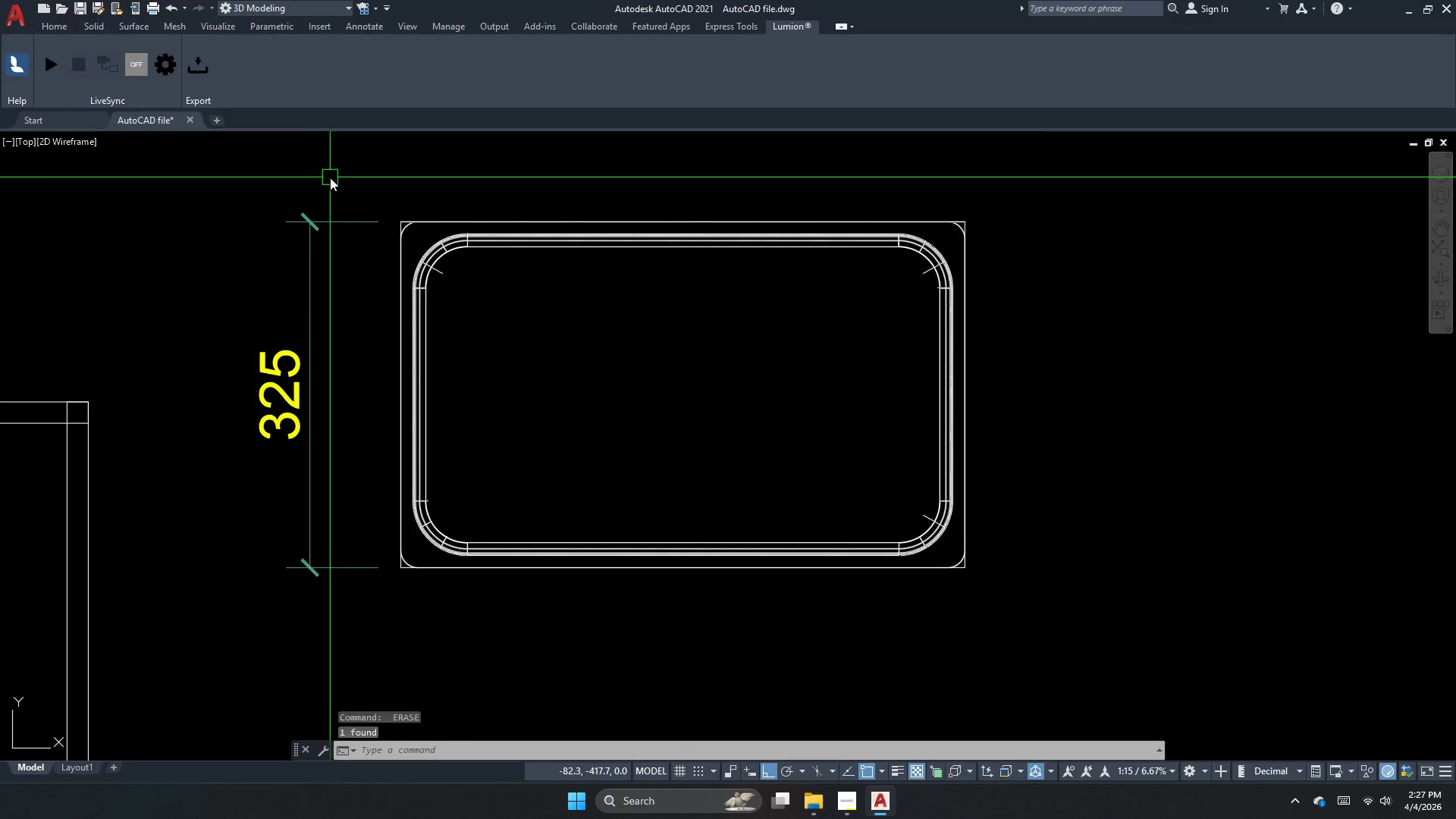 
left_click_drag(start_coordinate=[330, 177], to_coordinate=[319, 240])
 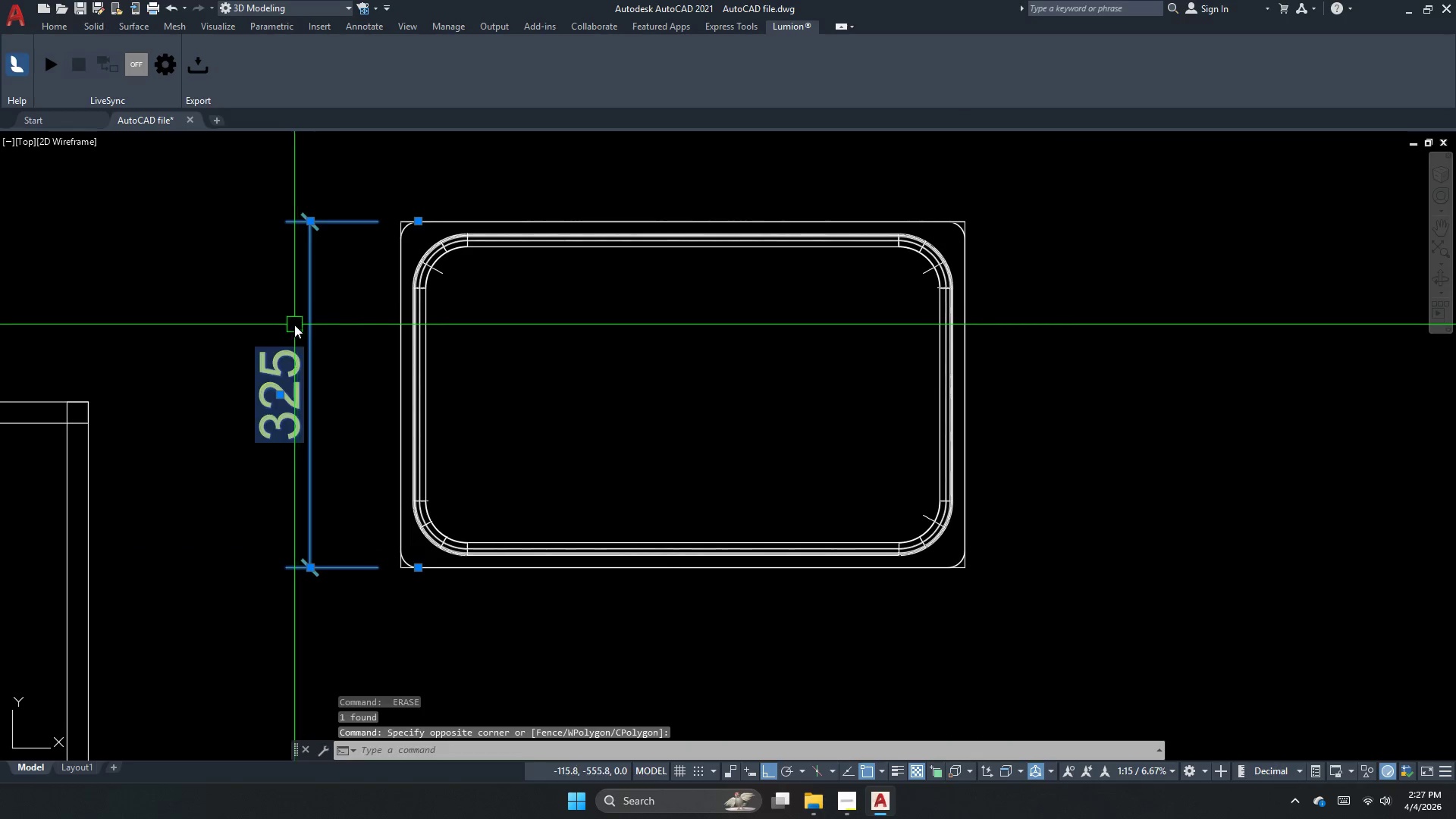 
left_click_drag(start_coordinate=[297, 321], to_coordinate=[298, 328])
 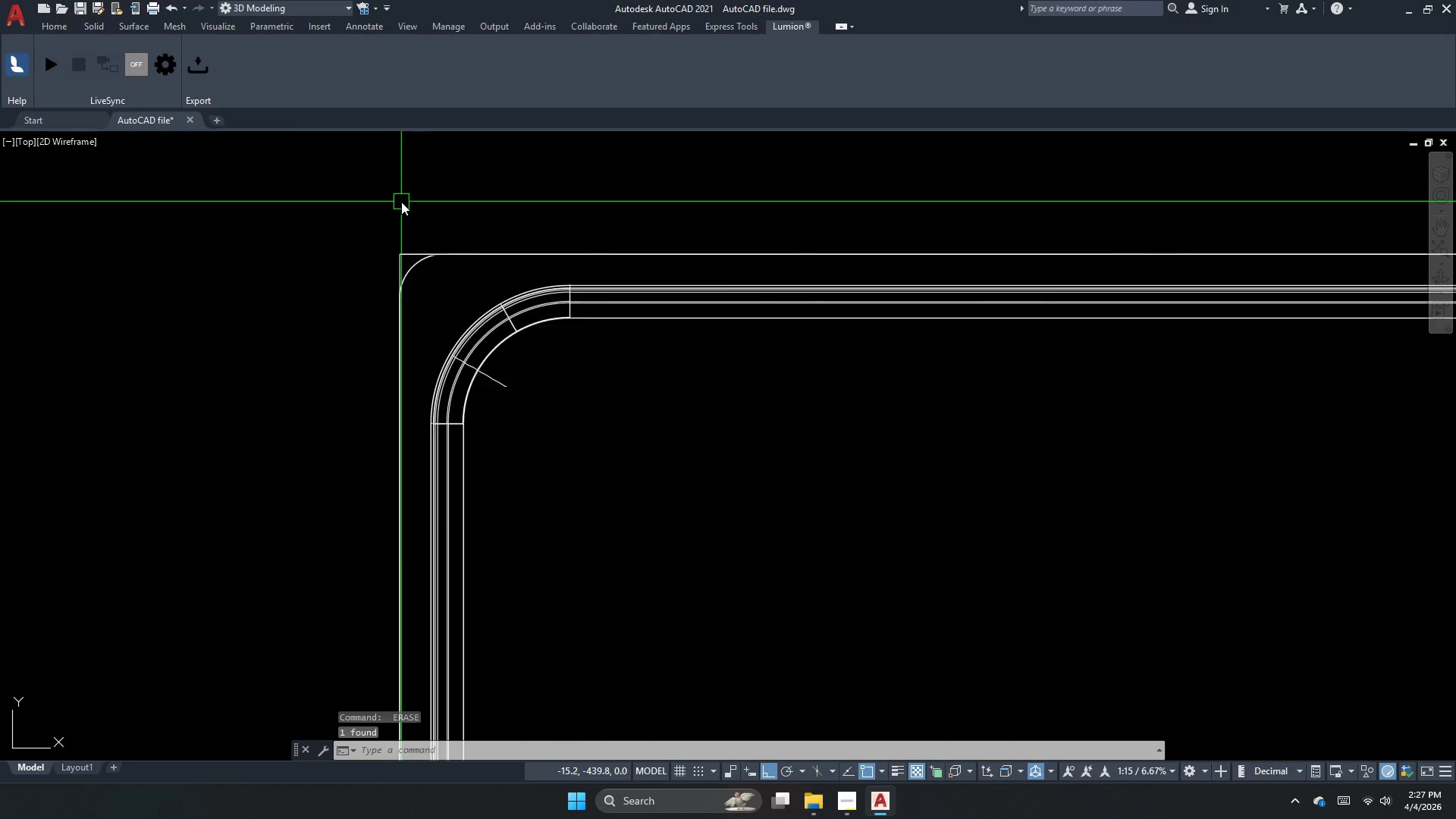 
key(Space)
 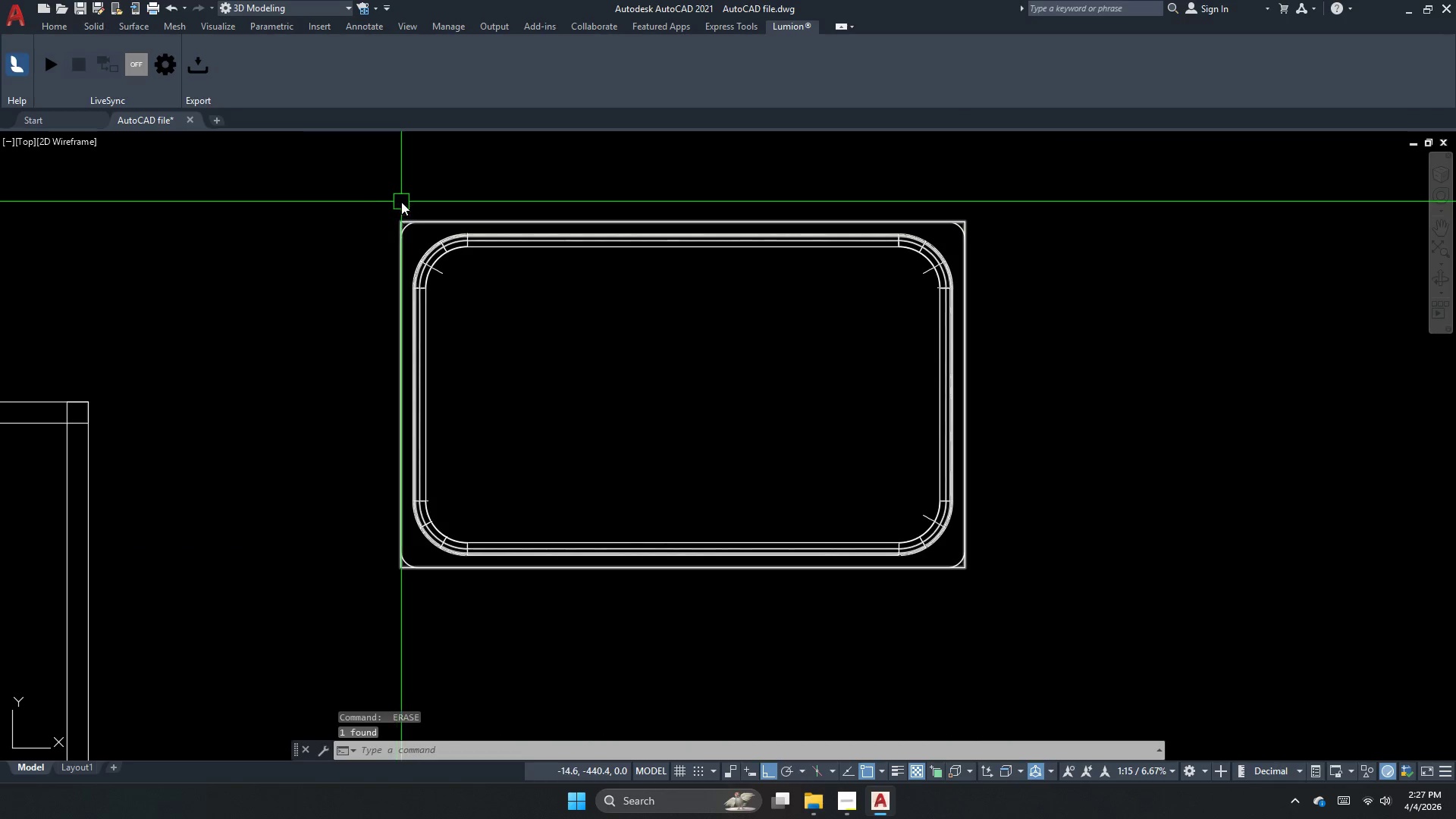 
left_click_drag(start_coordinate=[450, 198], to_coordinate=[441, 234])
 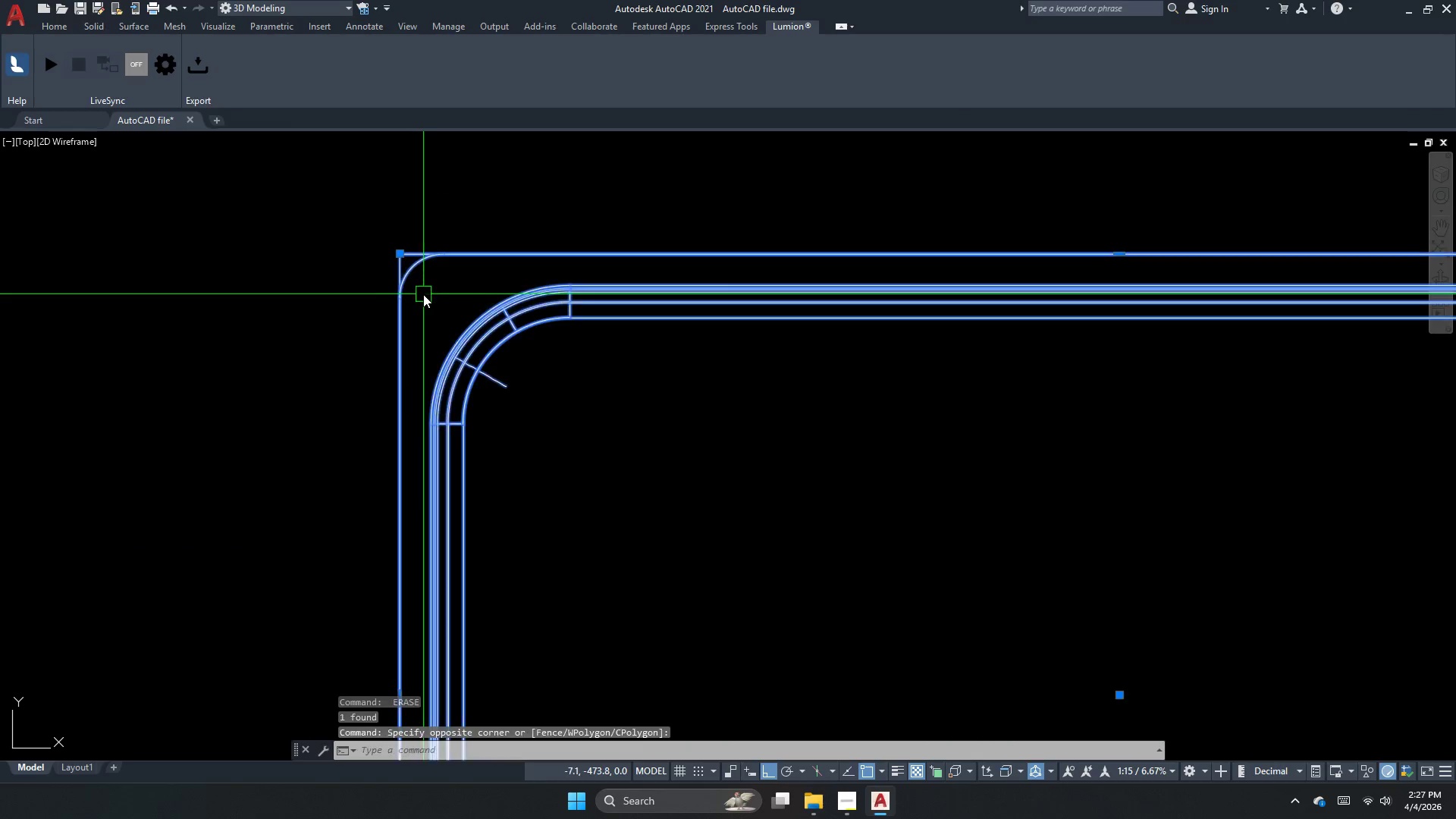 
double_click([423, 294])
 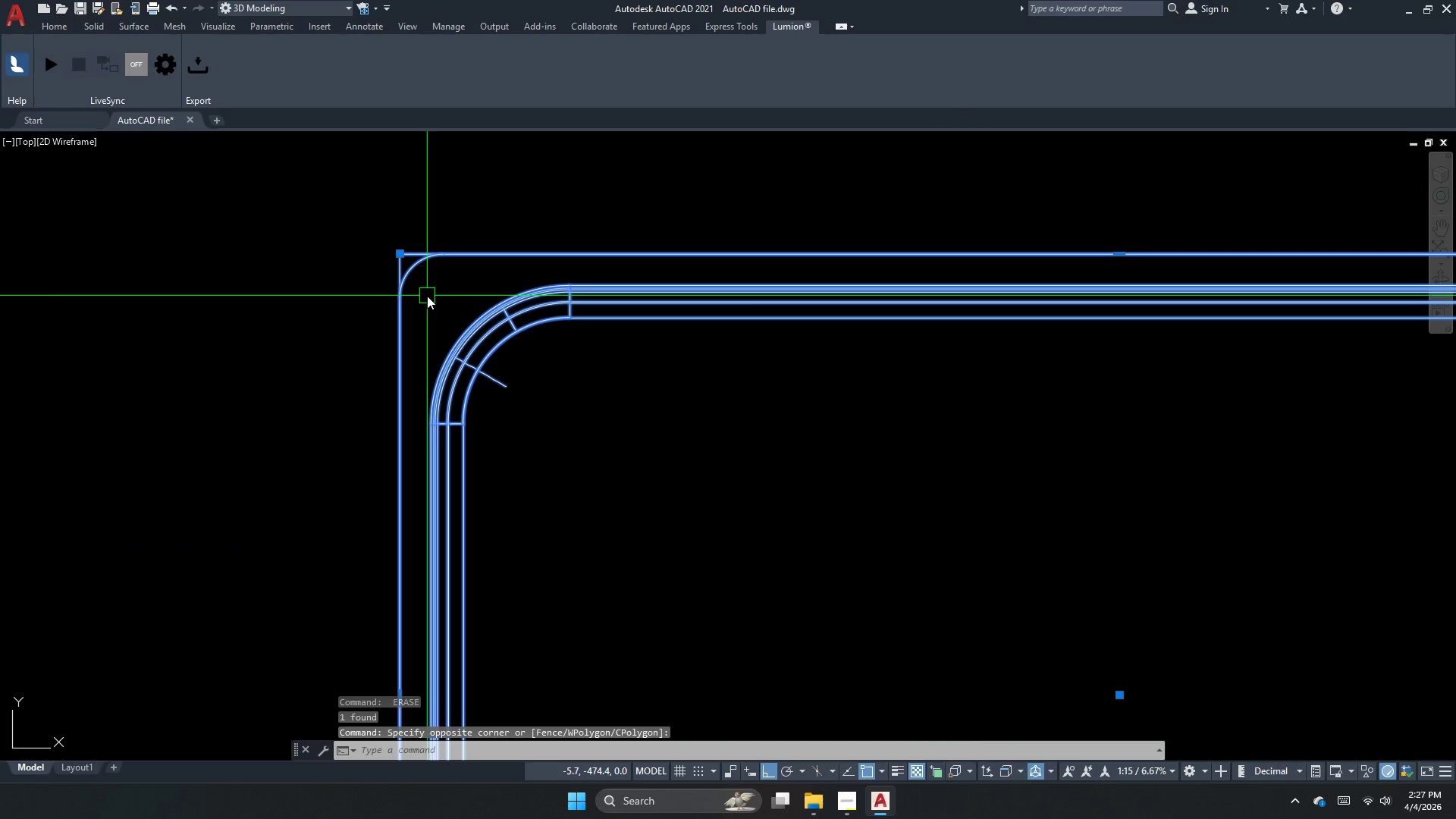 
scroll: coordinate [401, 202], scroll_direction: up, amount: 2.0
 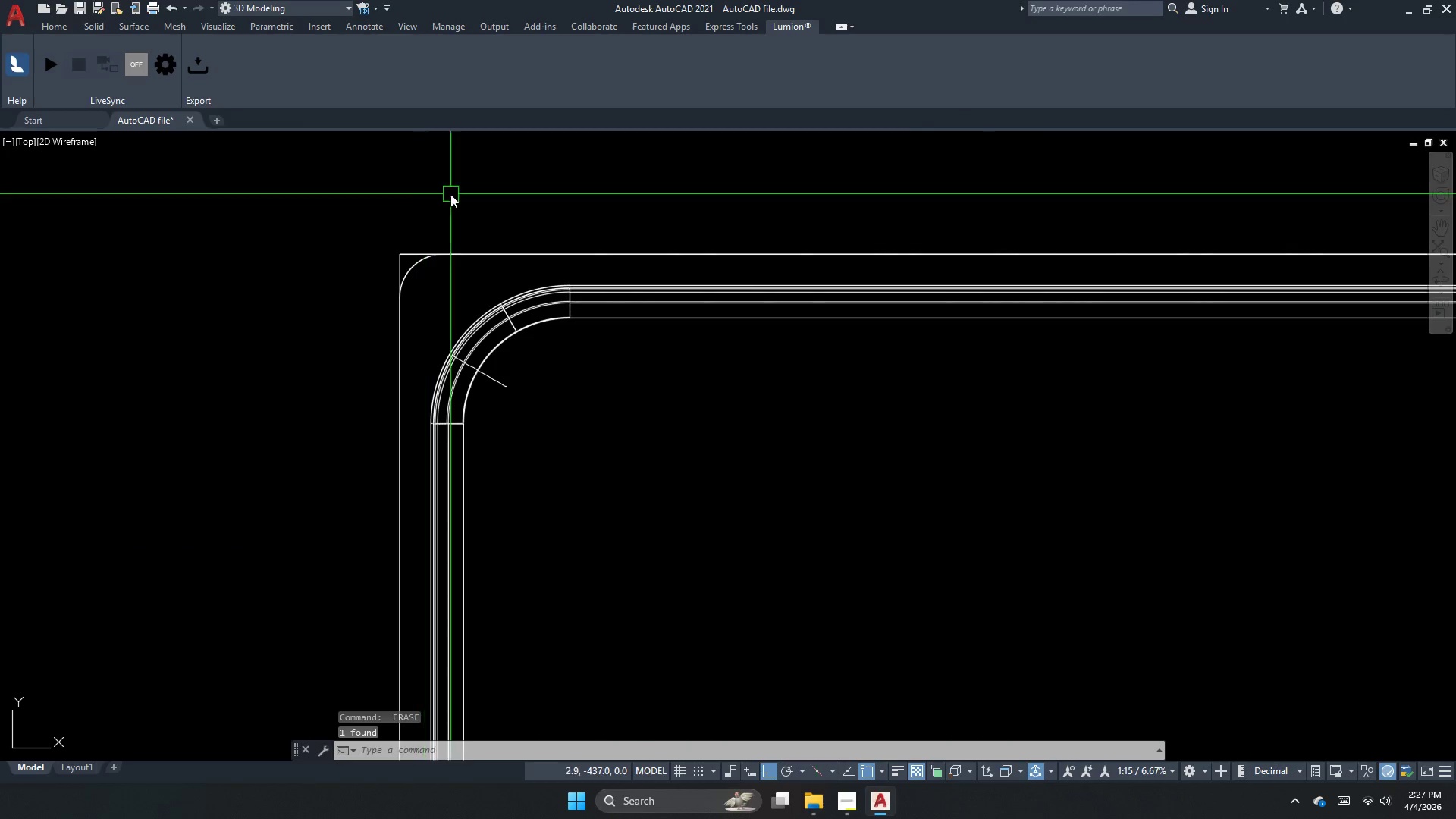 
key(Escape)
 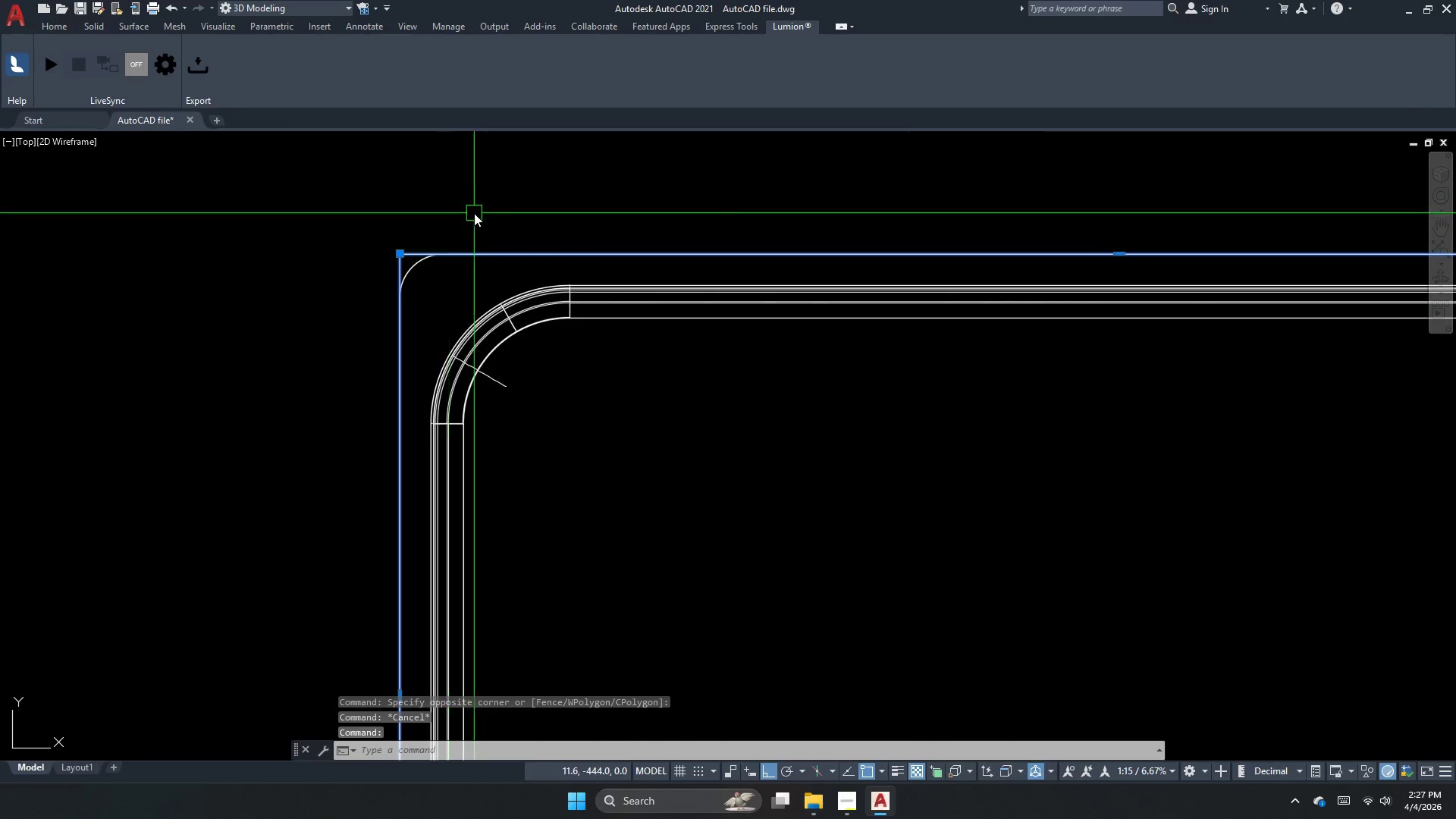 
left_click_drag(start_coordinate=[474, 213], to_coordinate=[457, 278])
 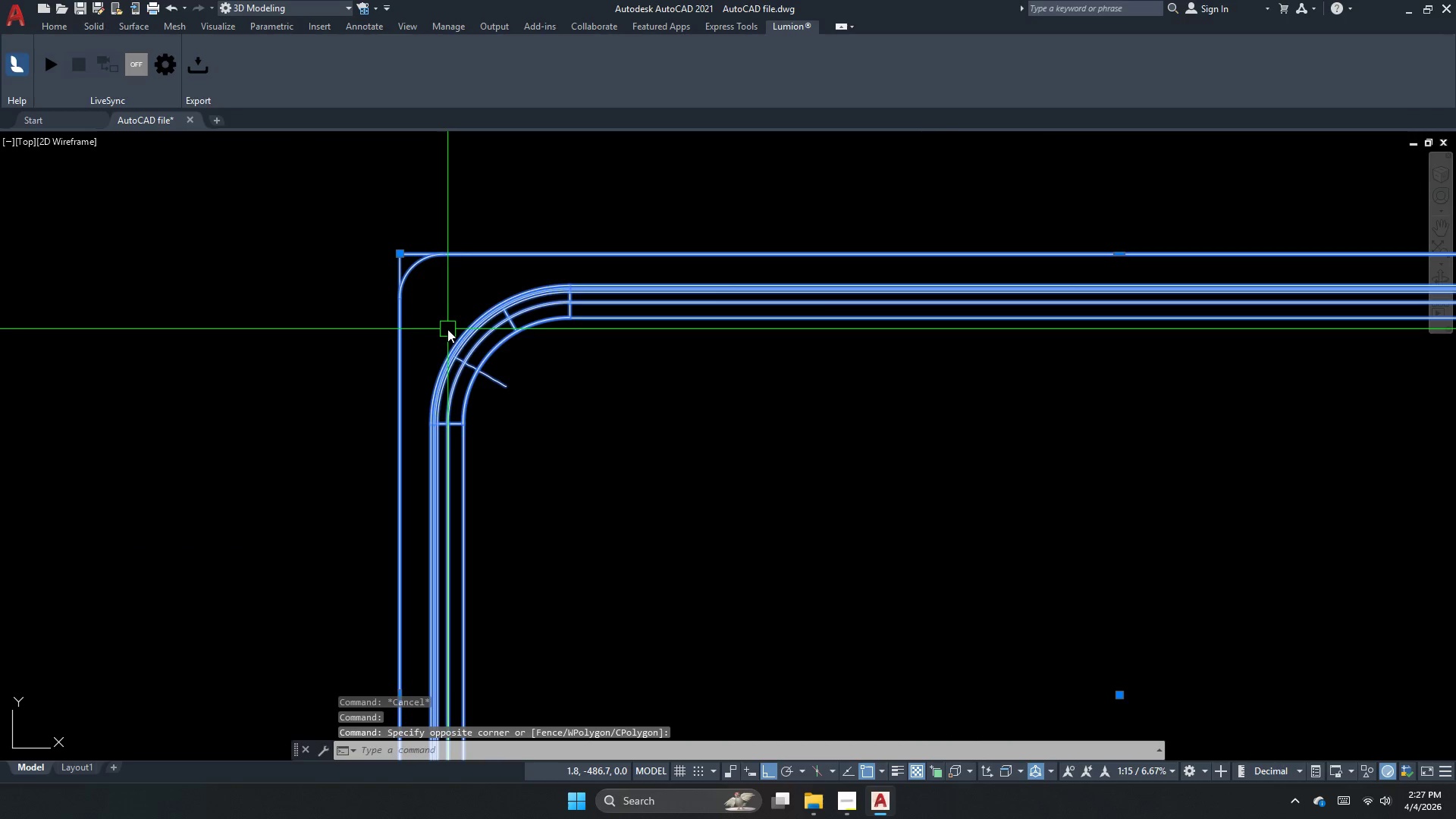 
key(G)
 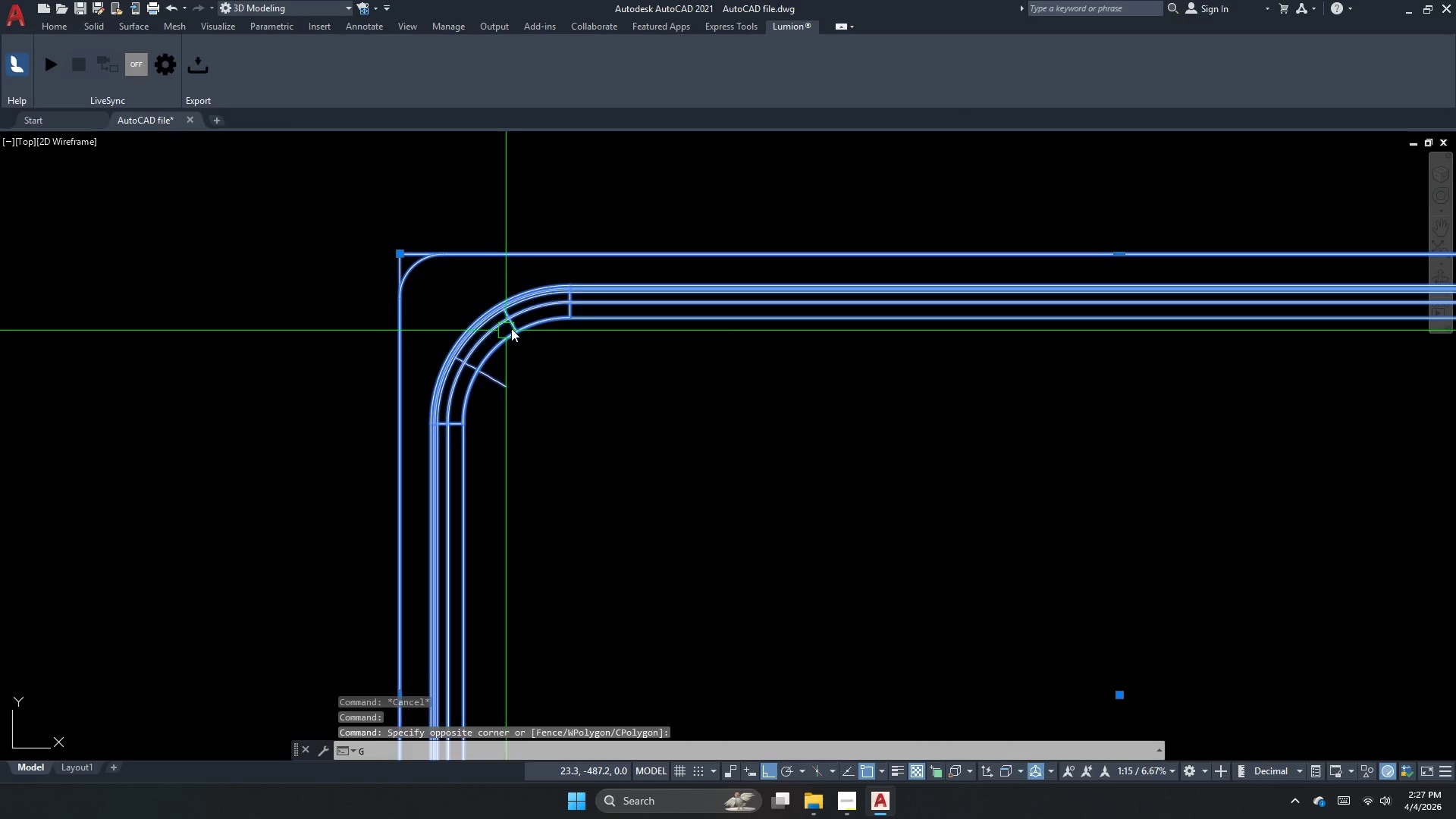 
key(Space)
 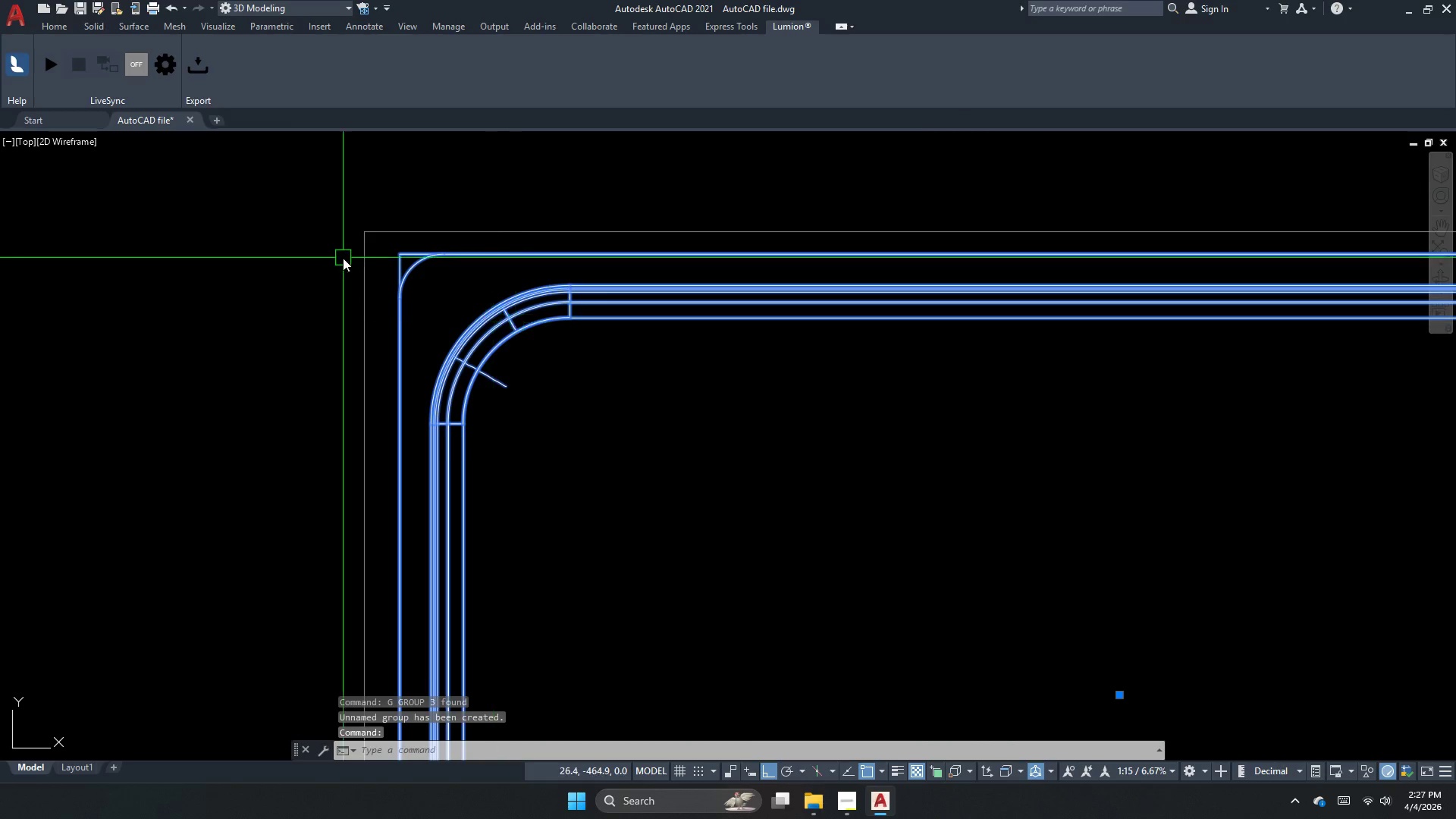 
key(Escape)
 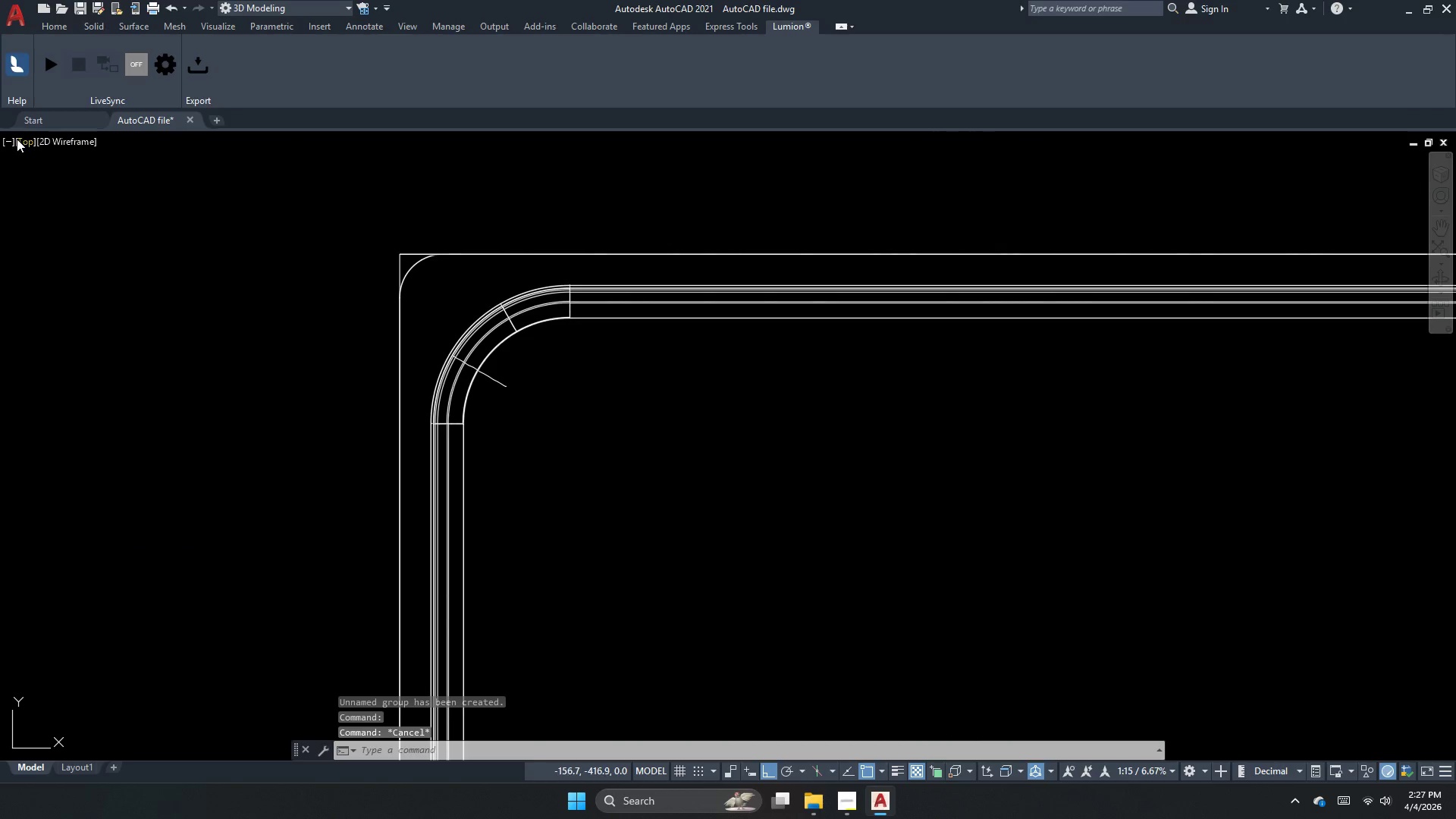 
left_click([17, 139])
 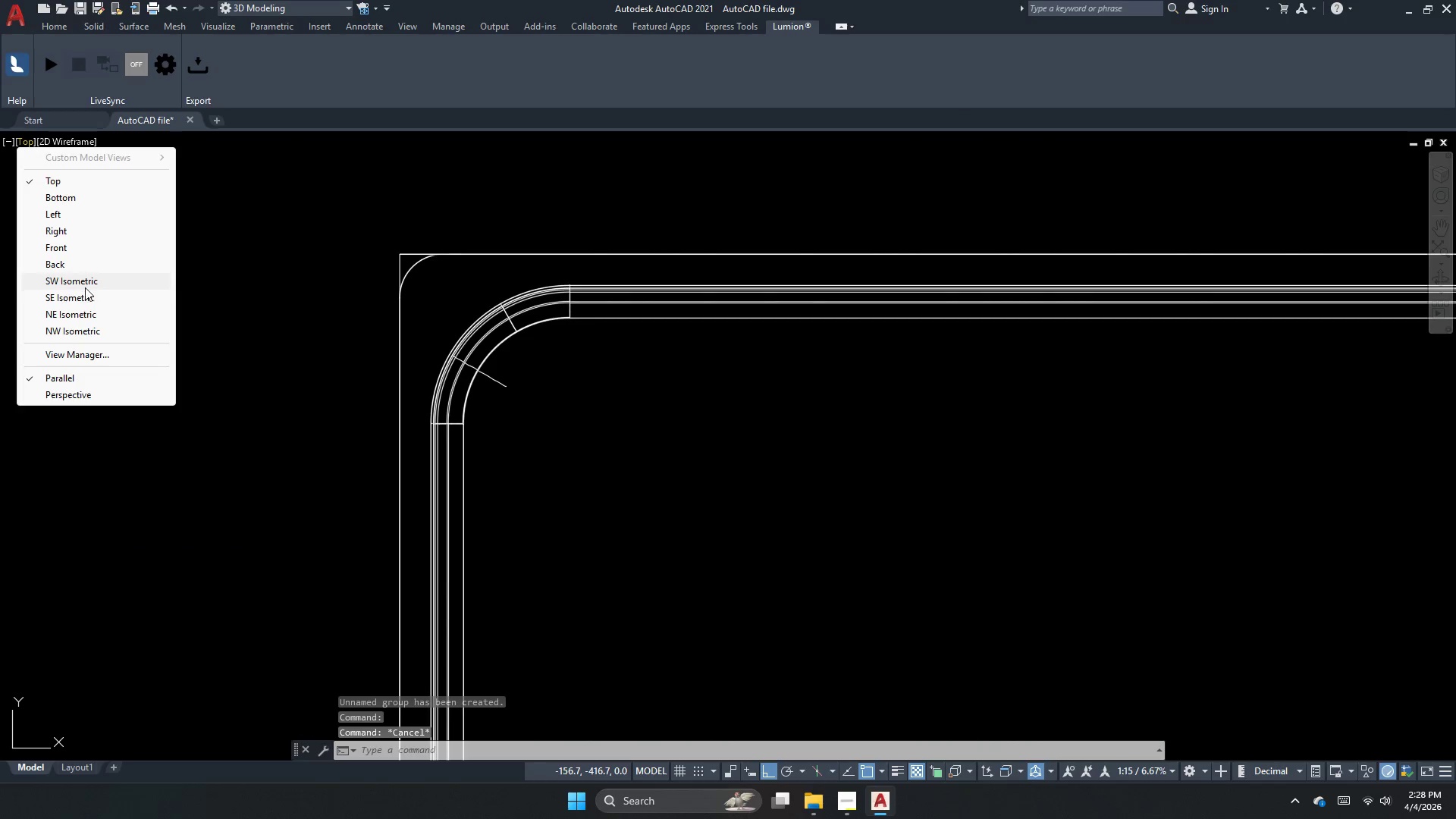 
left_click([89, 284])
 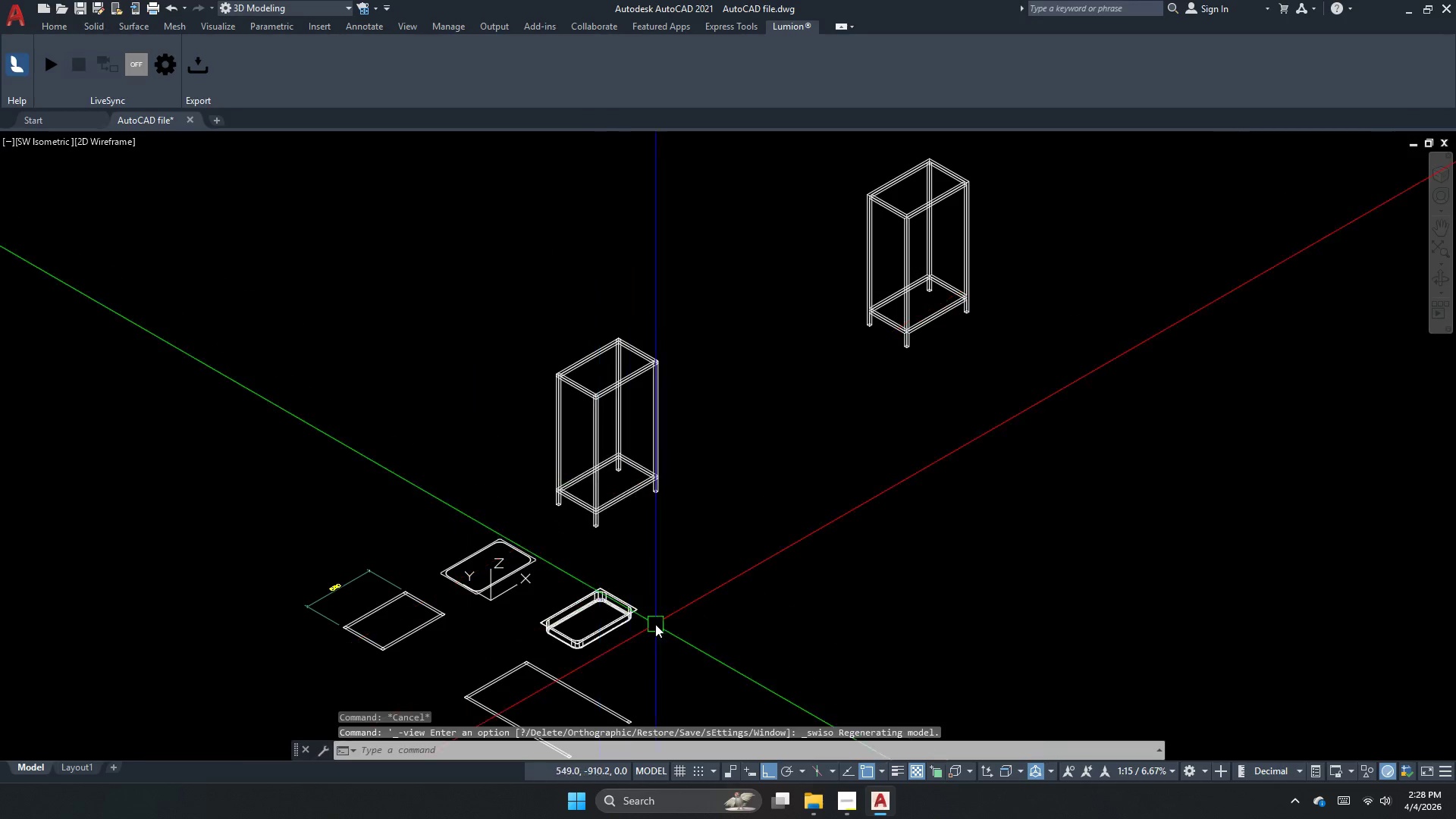 
scroll: coordinate [405, 497], scroll_direction: up, amount: 4.0
 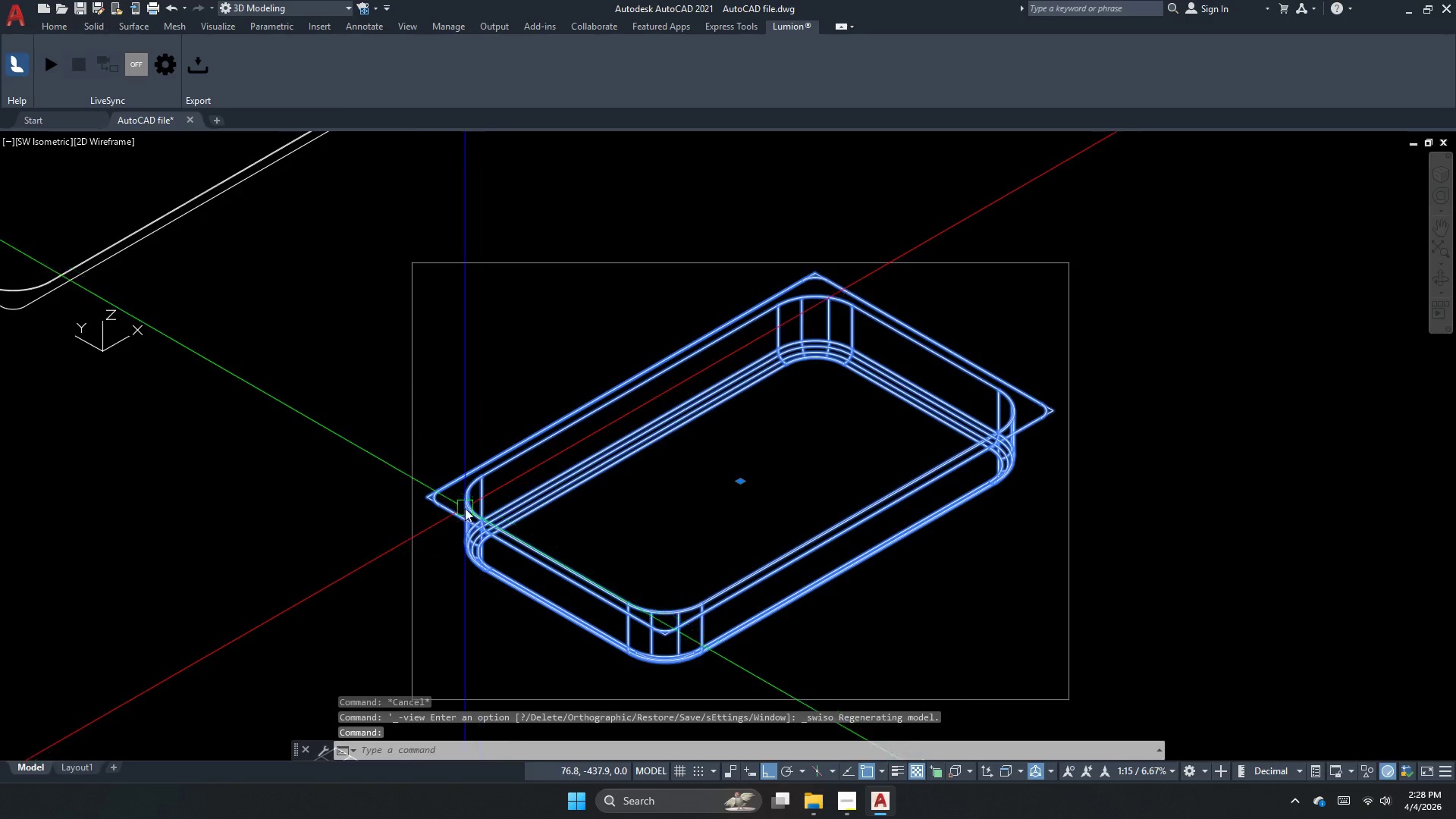 
key(M)
 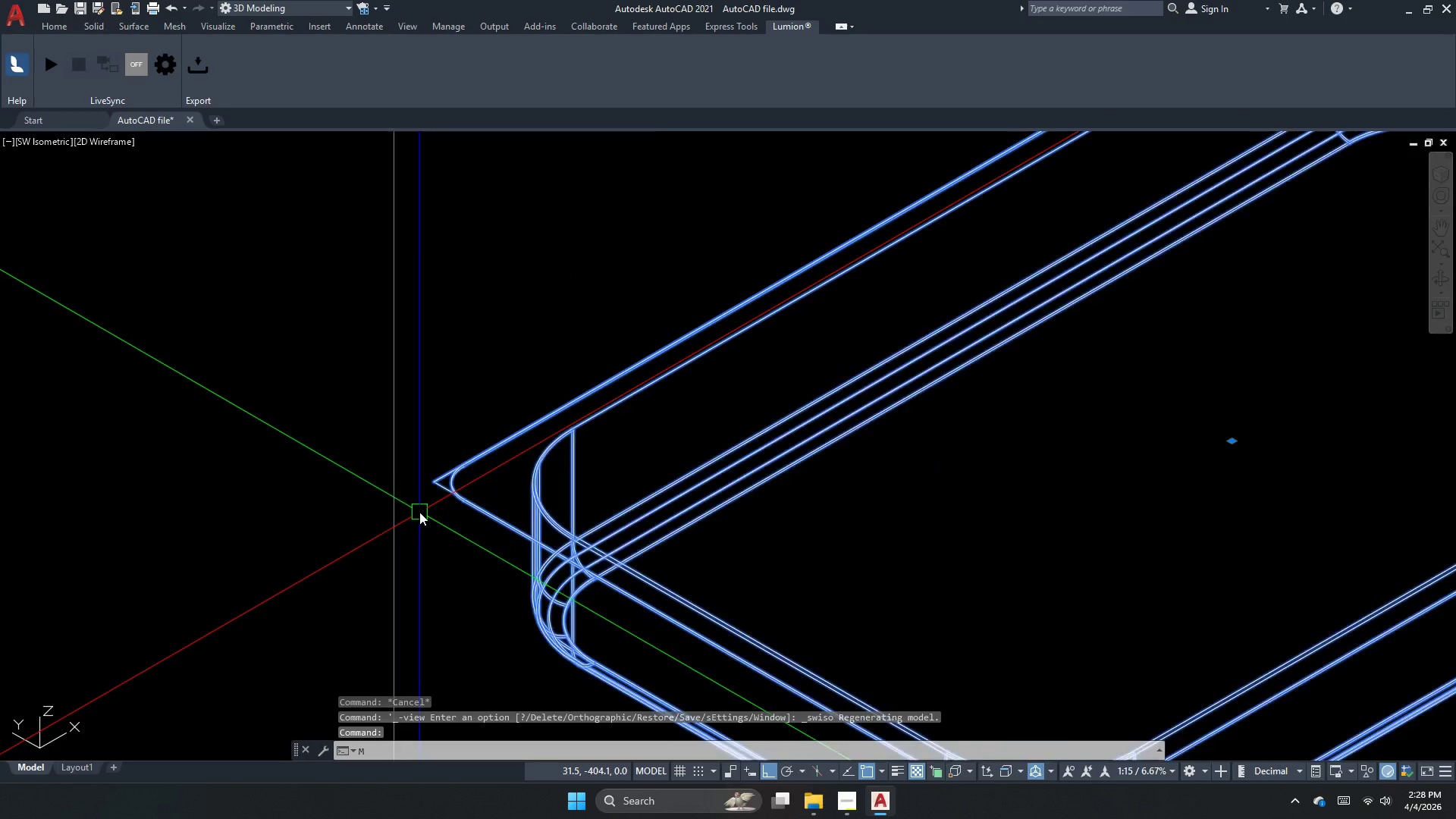 
key(Space)
 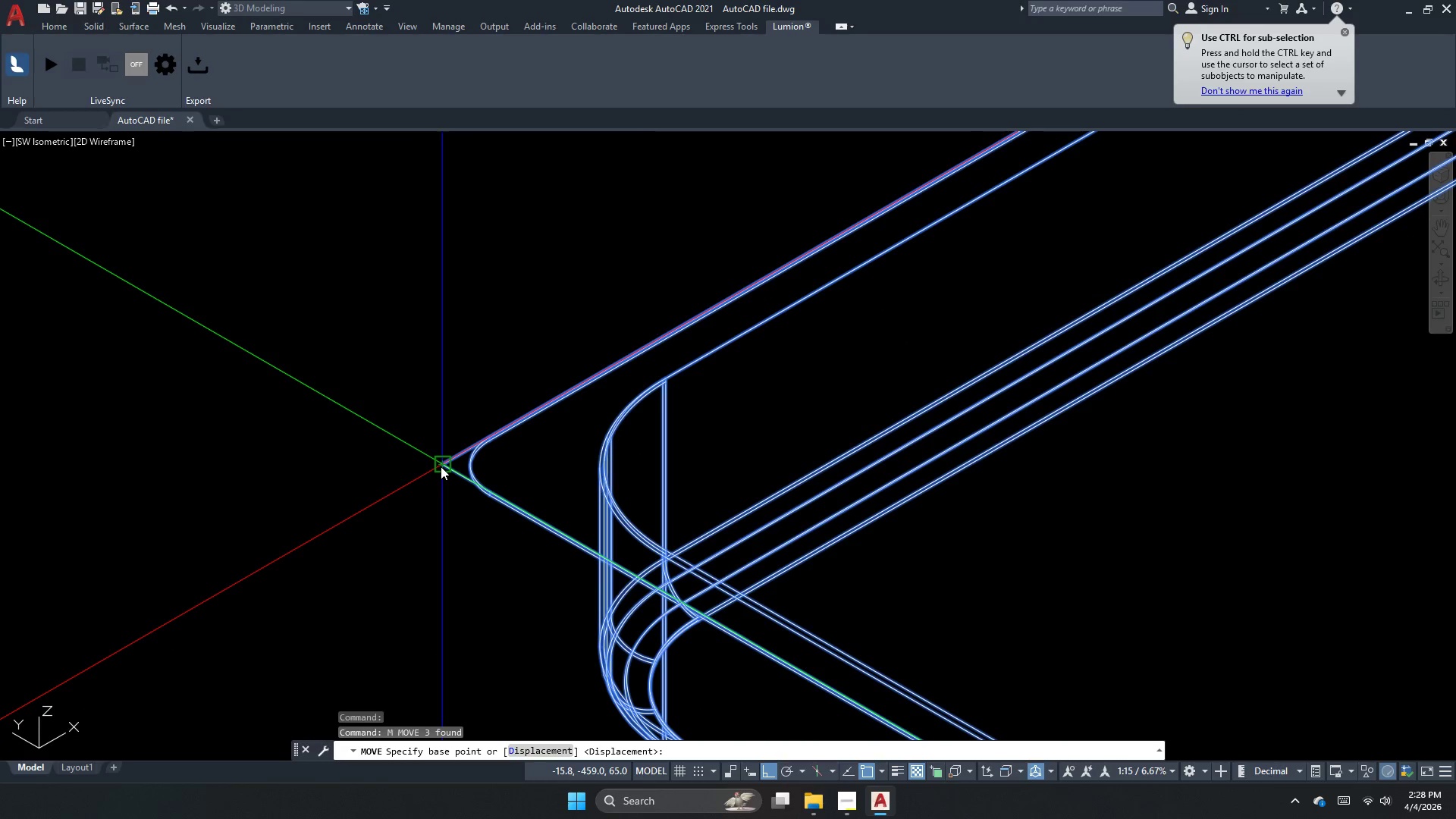 
scroll: coordinate [419, 512], scroll_direction: up, amount: 3.0
 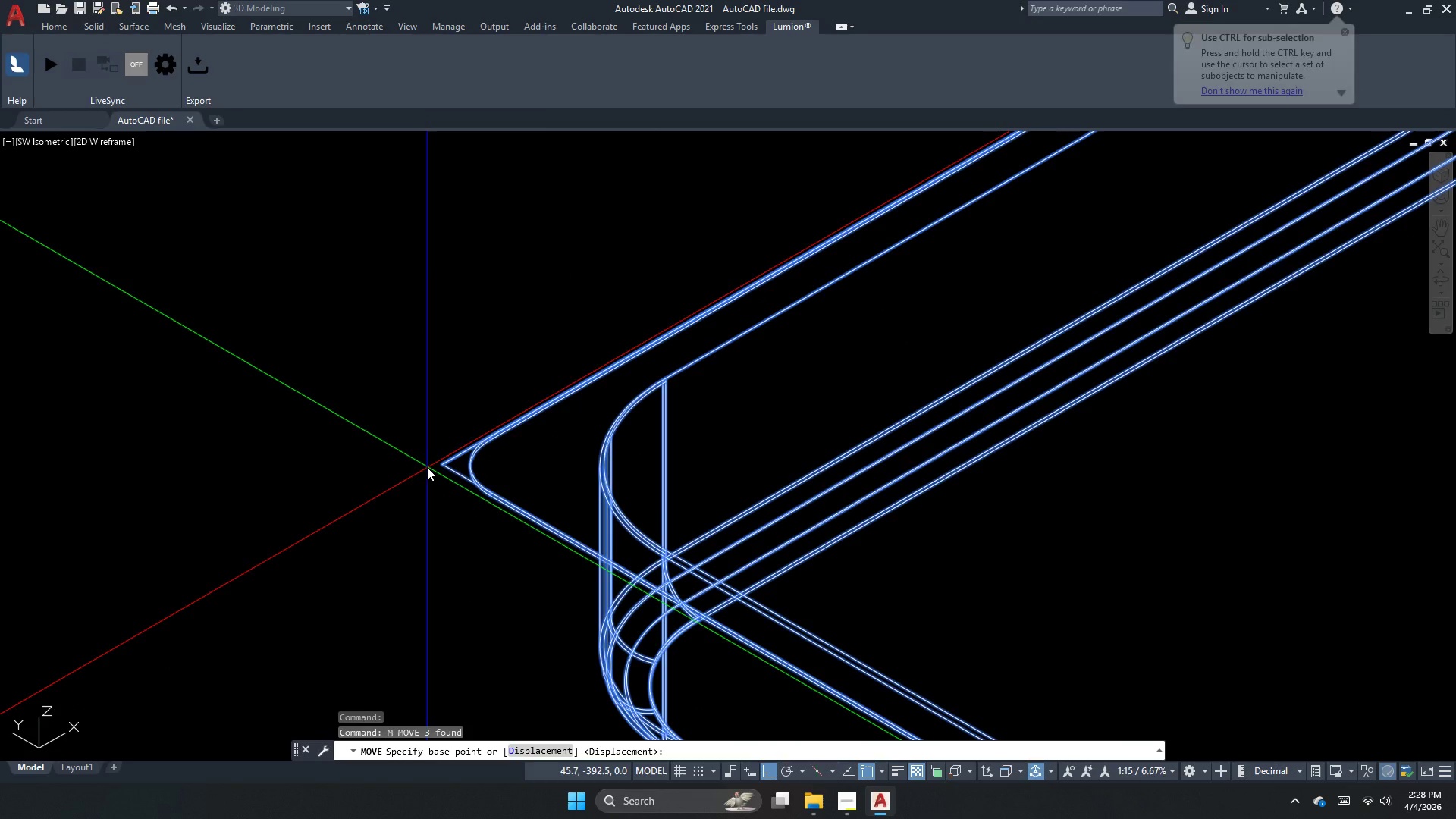 
scroll: coordinate [420, 504], scroll_direction: down, amount: 1.0
 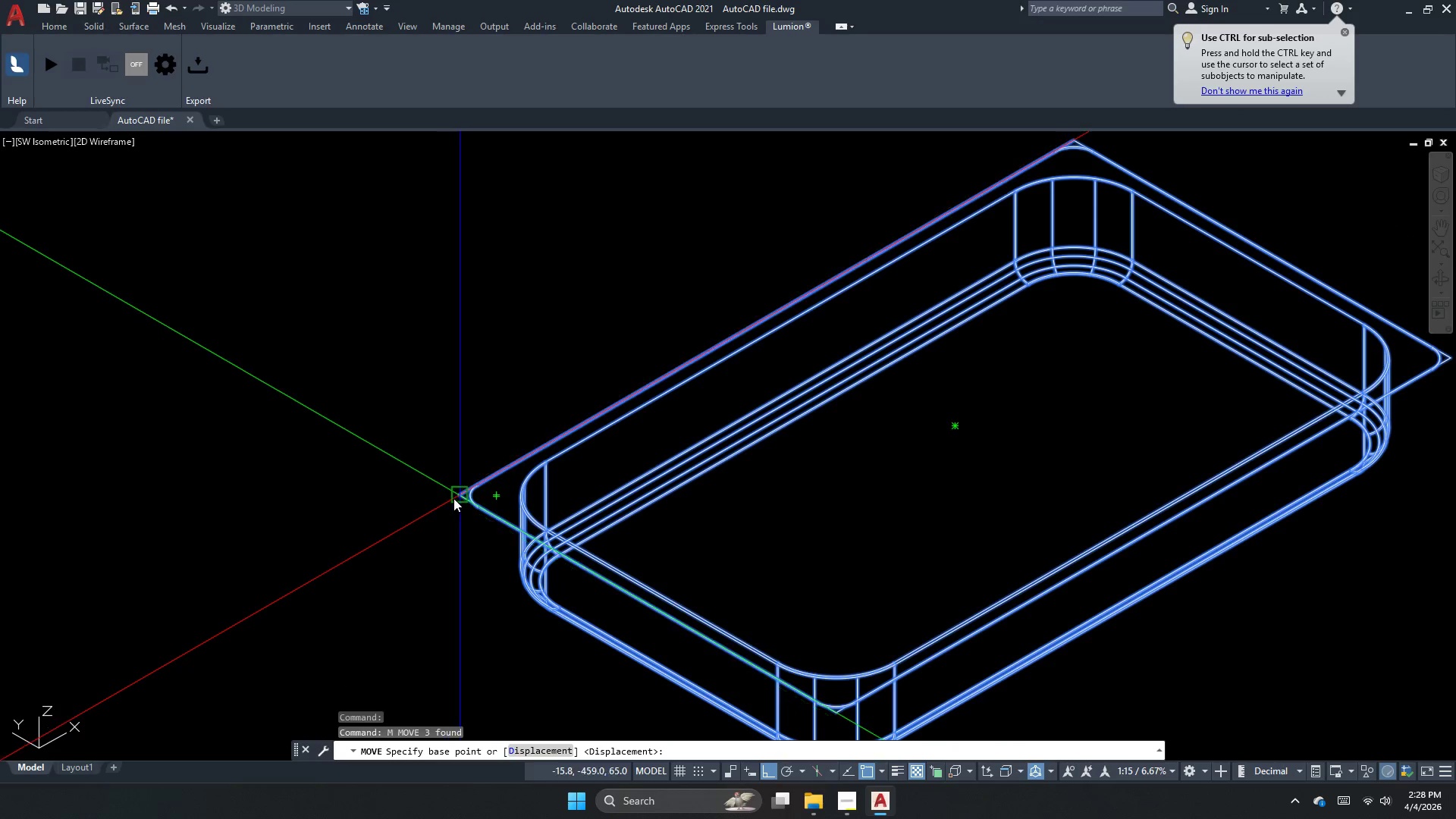 
left_click_drag(start_coordinate=[456, 497], to_coordinate=[430, 541])
 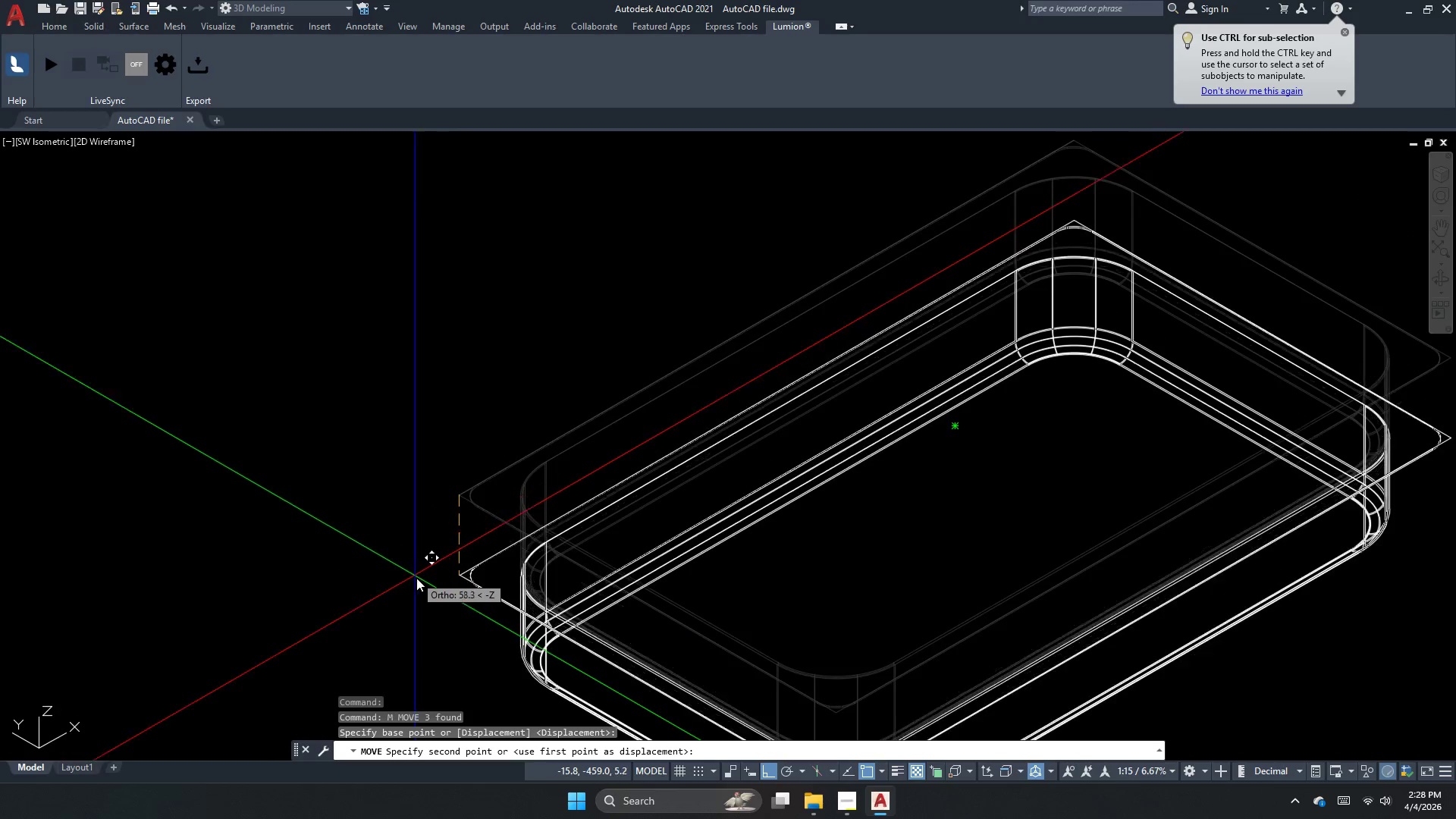 
scroll: coordinate [508, 522], scroll_direction: down, amount: 5.0
 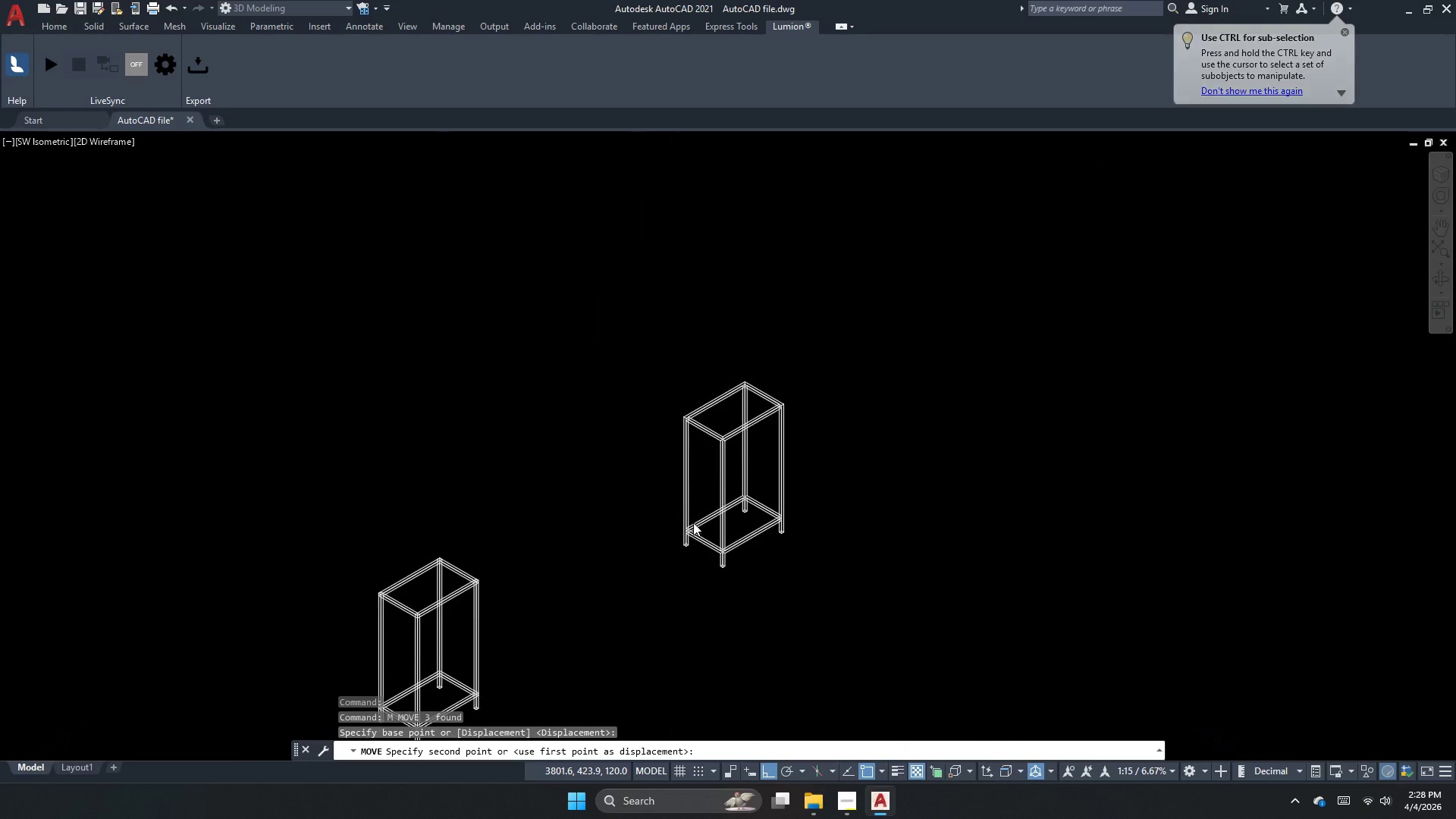 
scroll: coordinate [758, 360], scroll_direction: up, amount: 7.0
 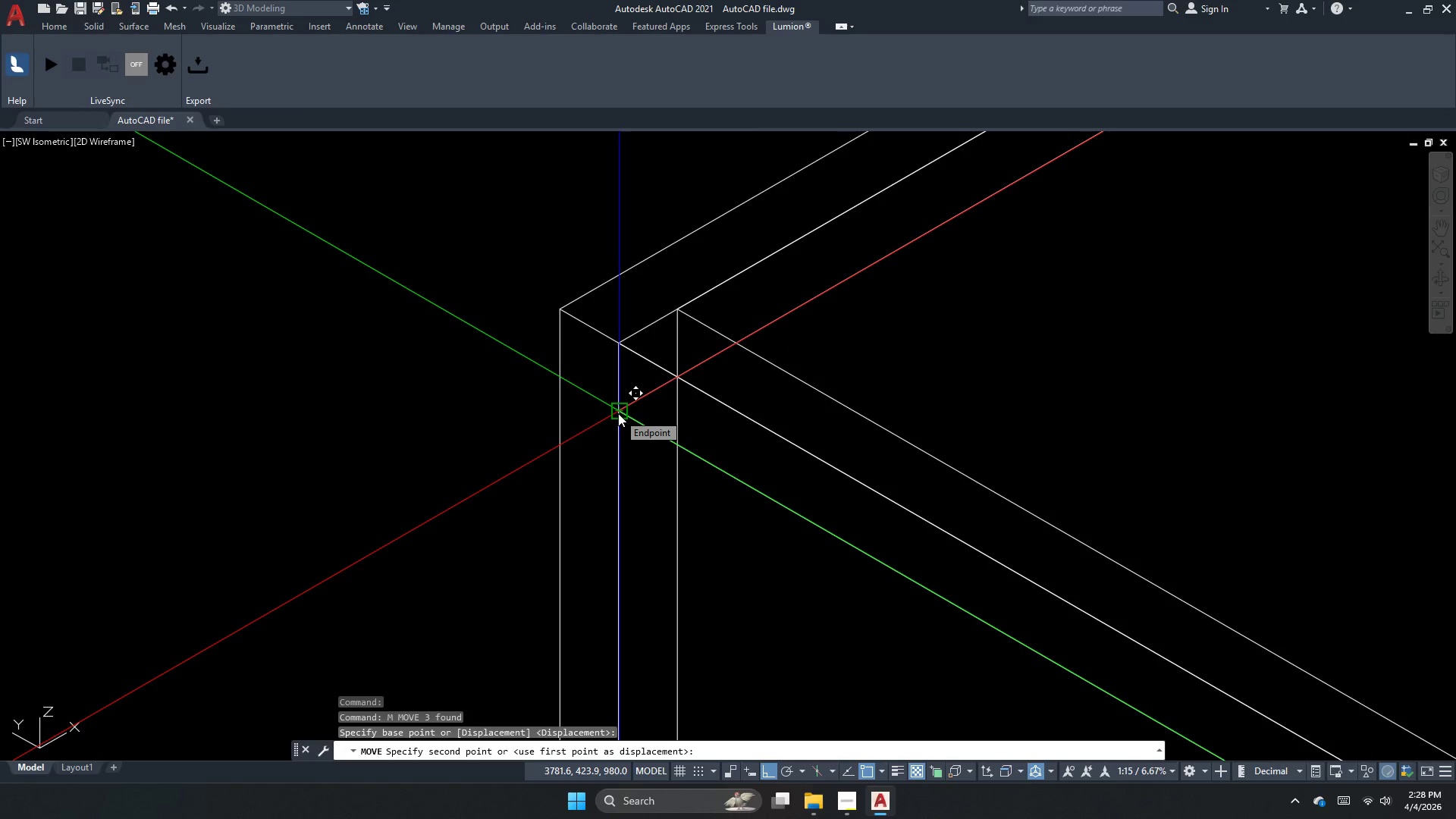 
left_click([618, 413])
 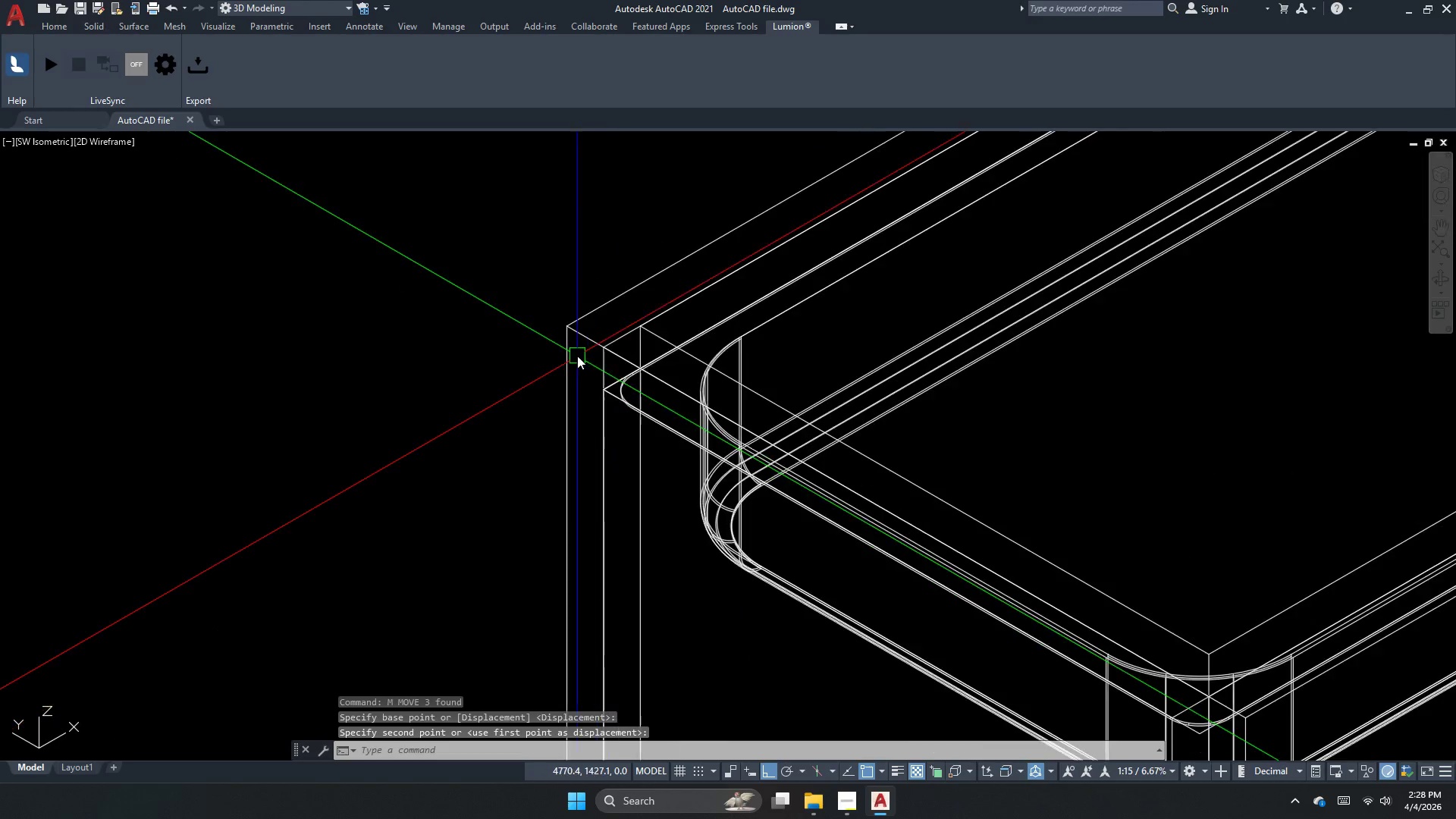 
key(Escape)
 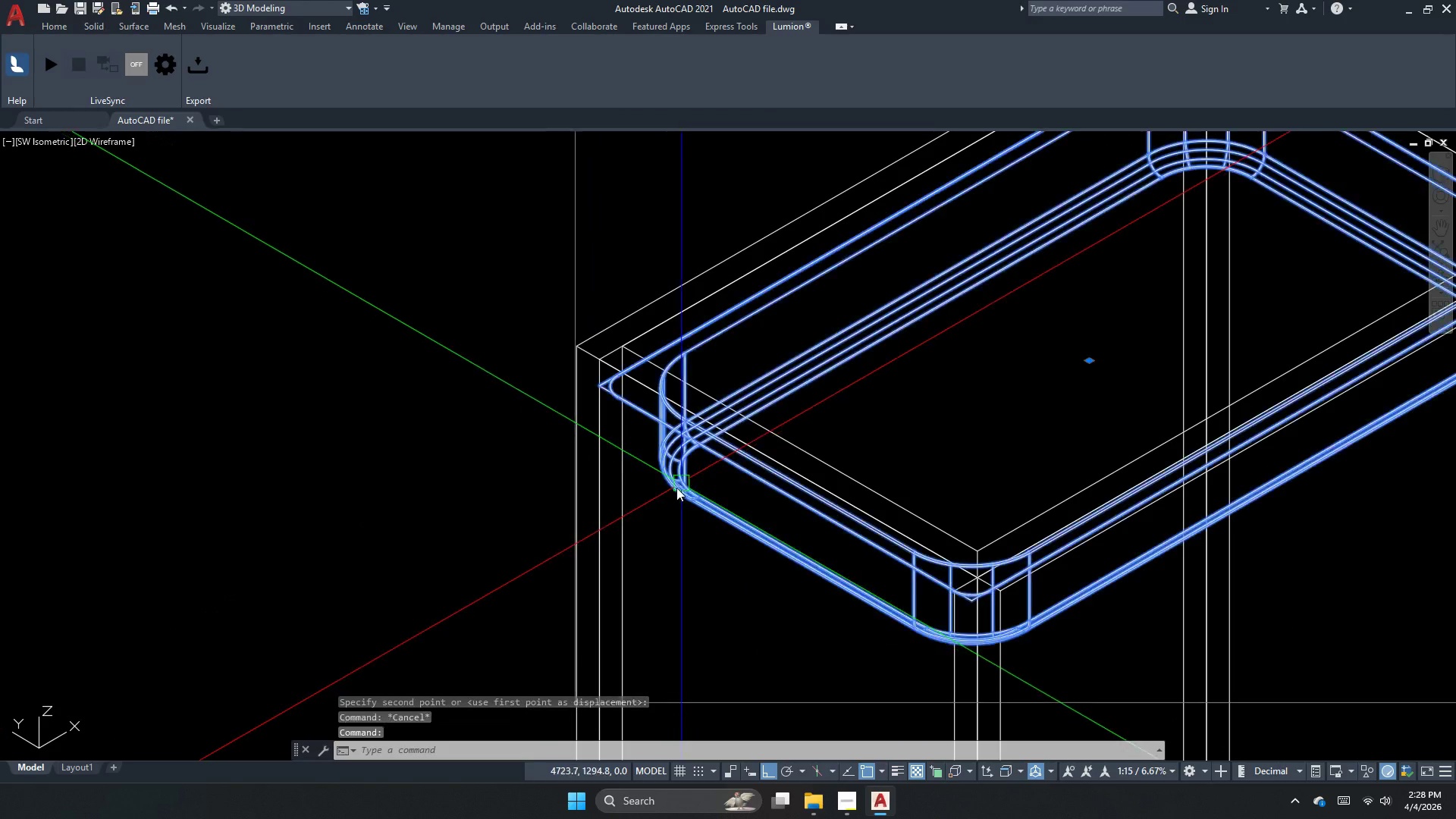 
scroll: coordinate [587, 385], scroll_direction: down, amount: 2.0
 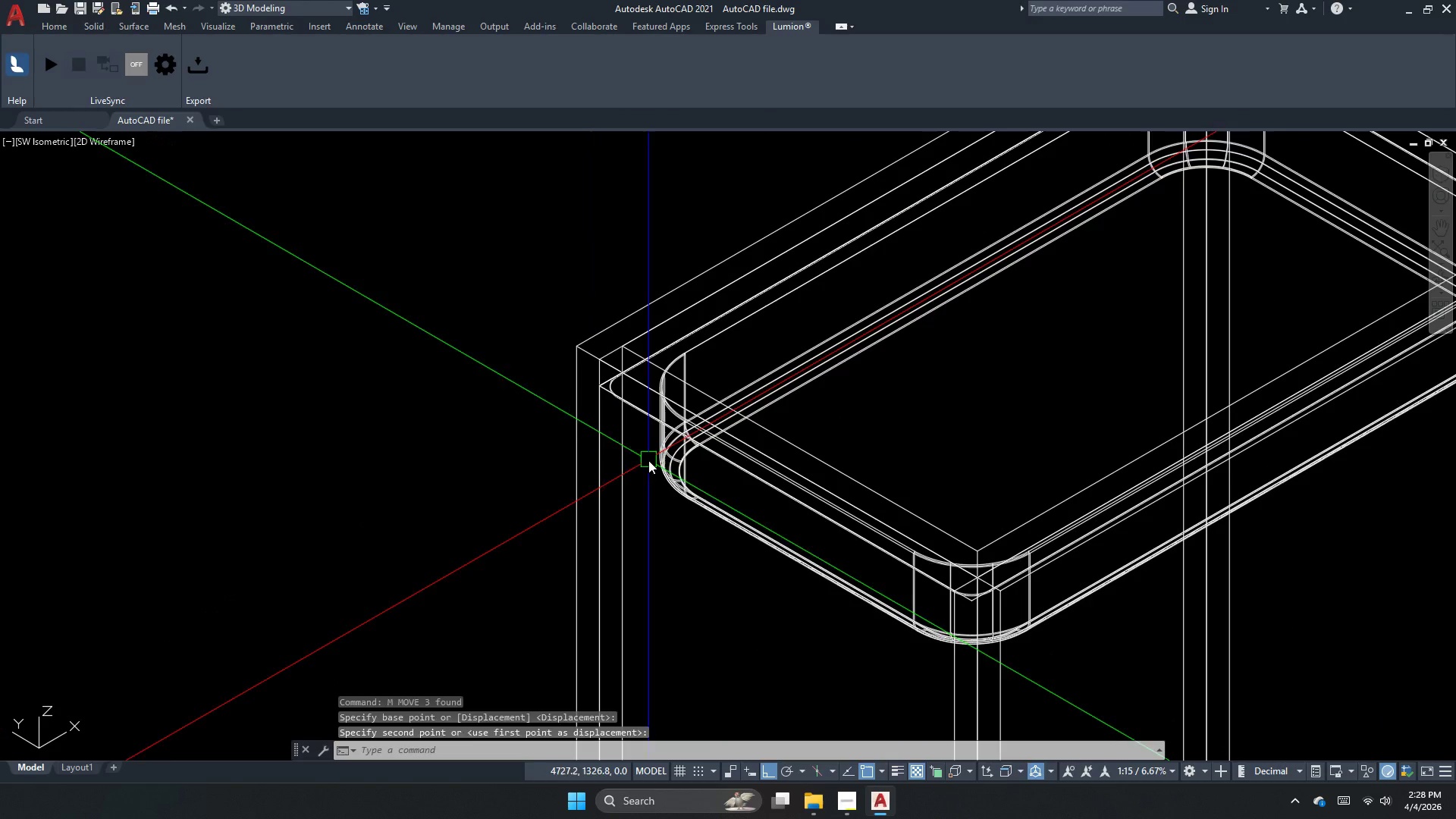 
left_click_drag(start_coordinate=[681, 483], to_coordinate=[675, 491])
 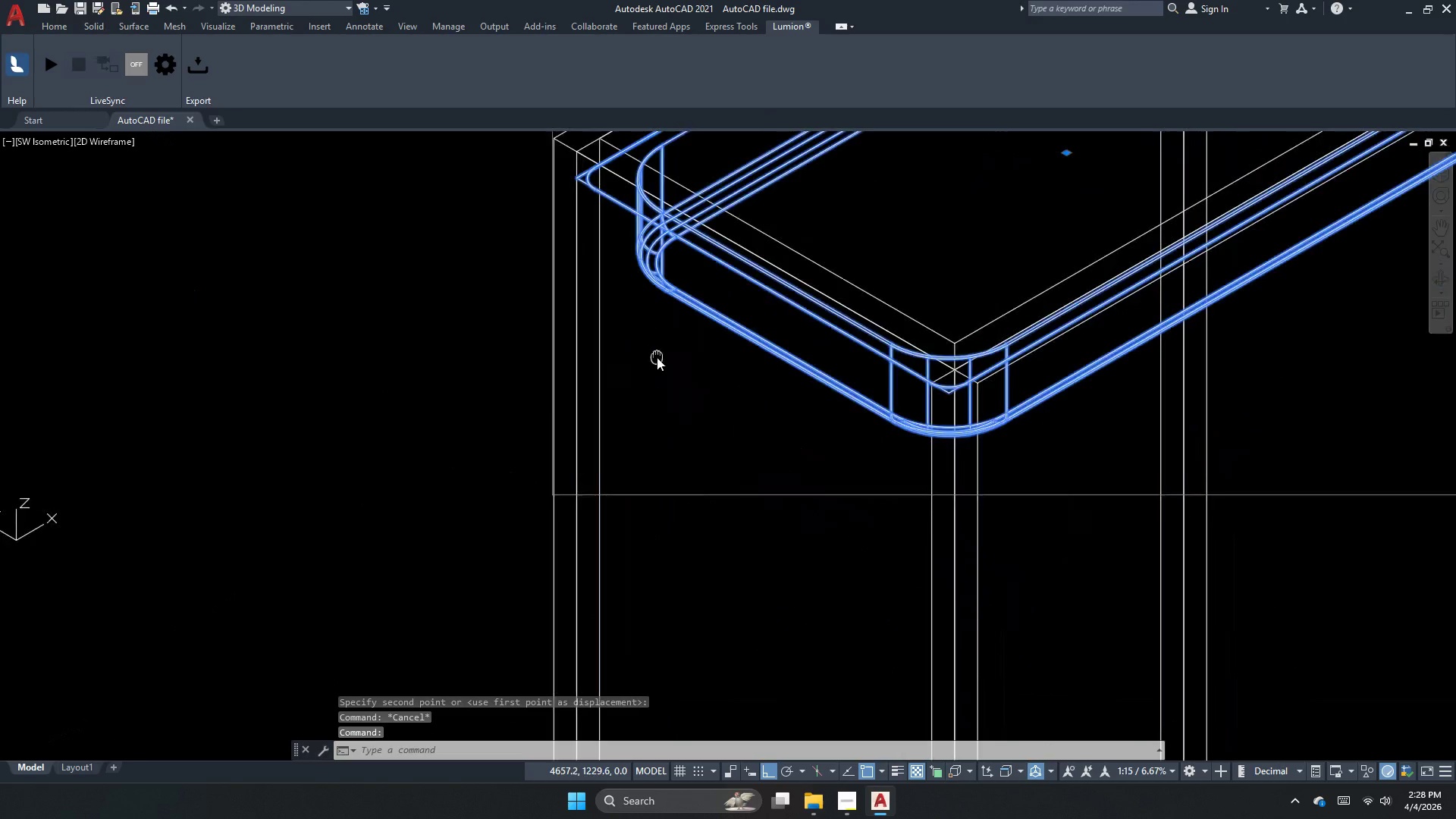 
key(M)
 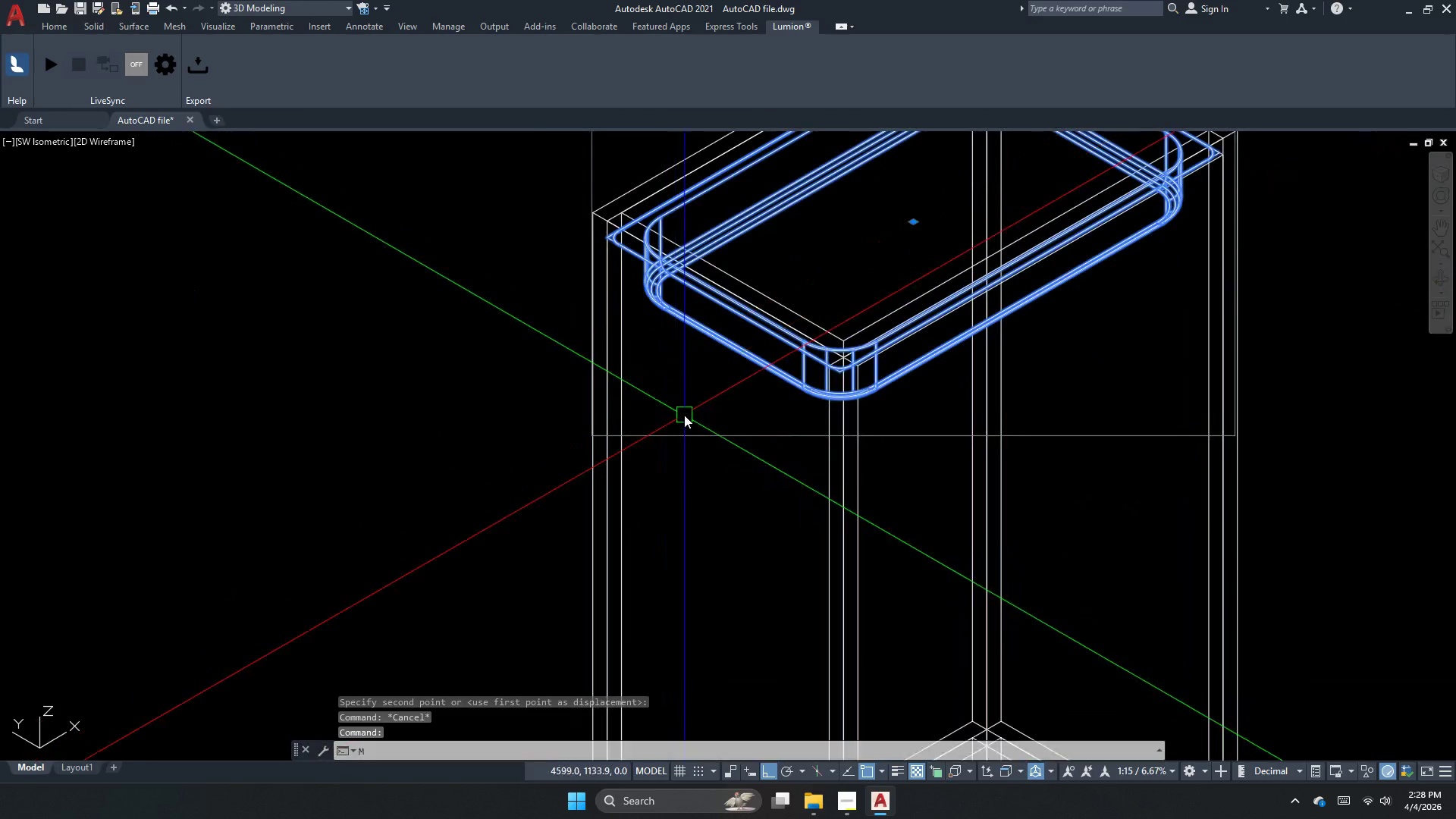 
key(Space)
 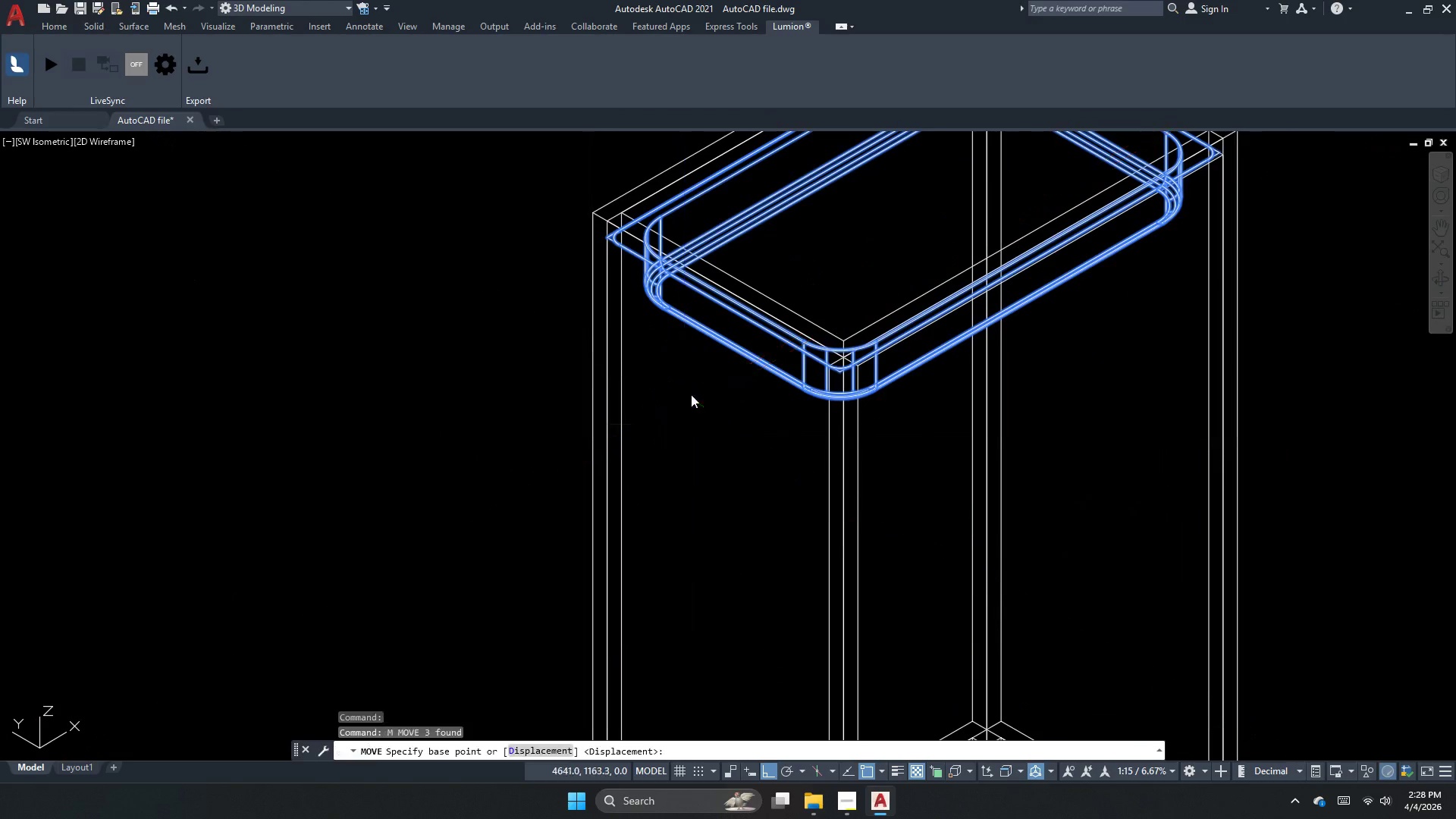 
left_click_drag(start_coordinate=[692, 390], to_coordinate=[687, 413])
 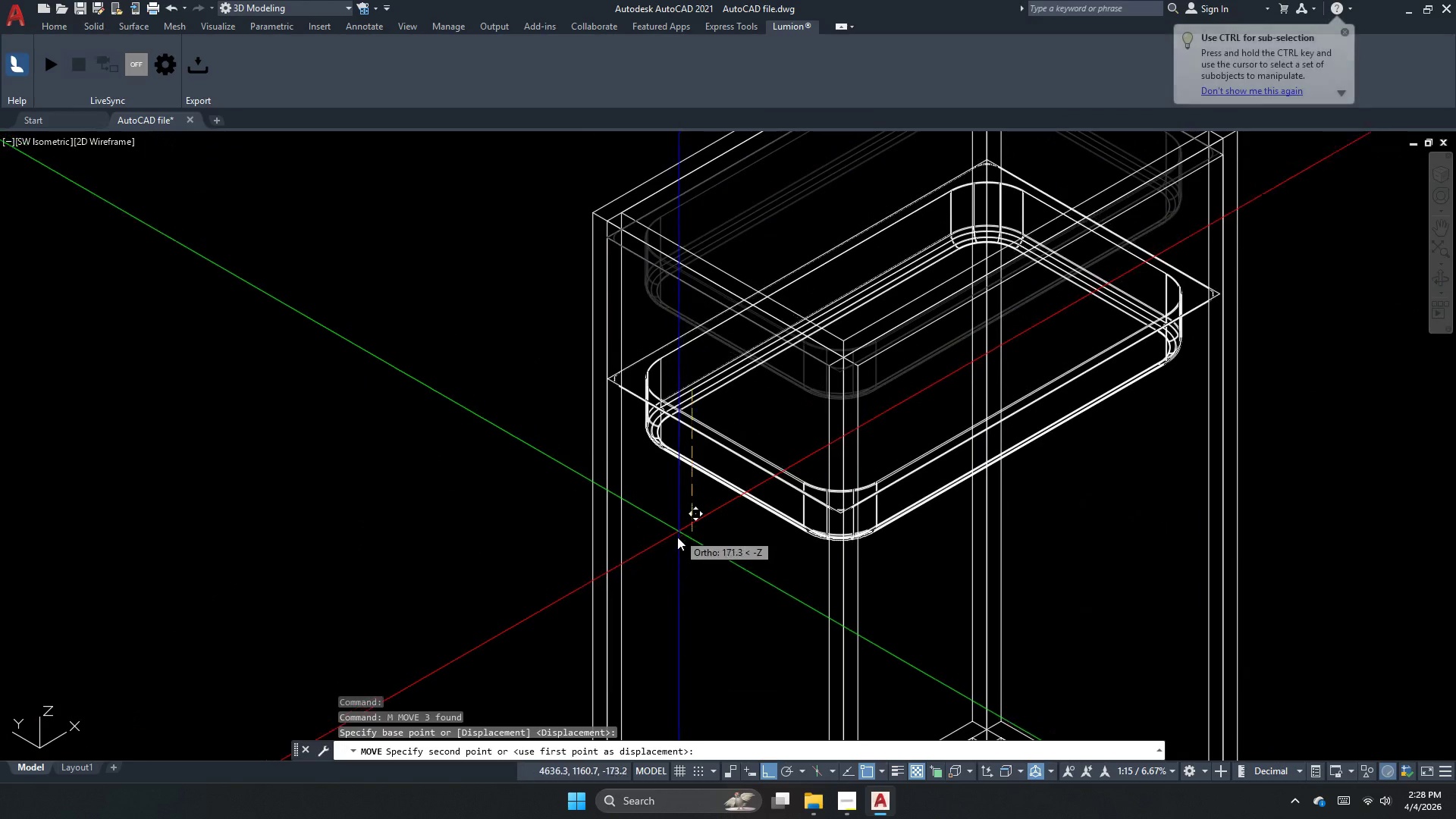 
scroll: coordinate [657, 353], scroll_direction: down, amount: 1.0
 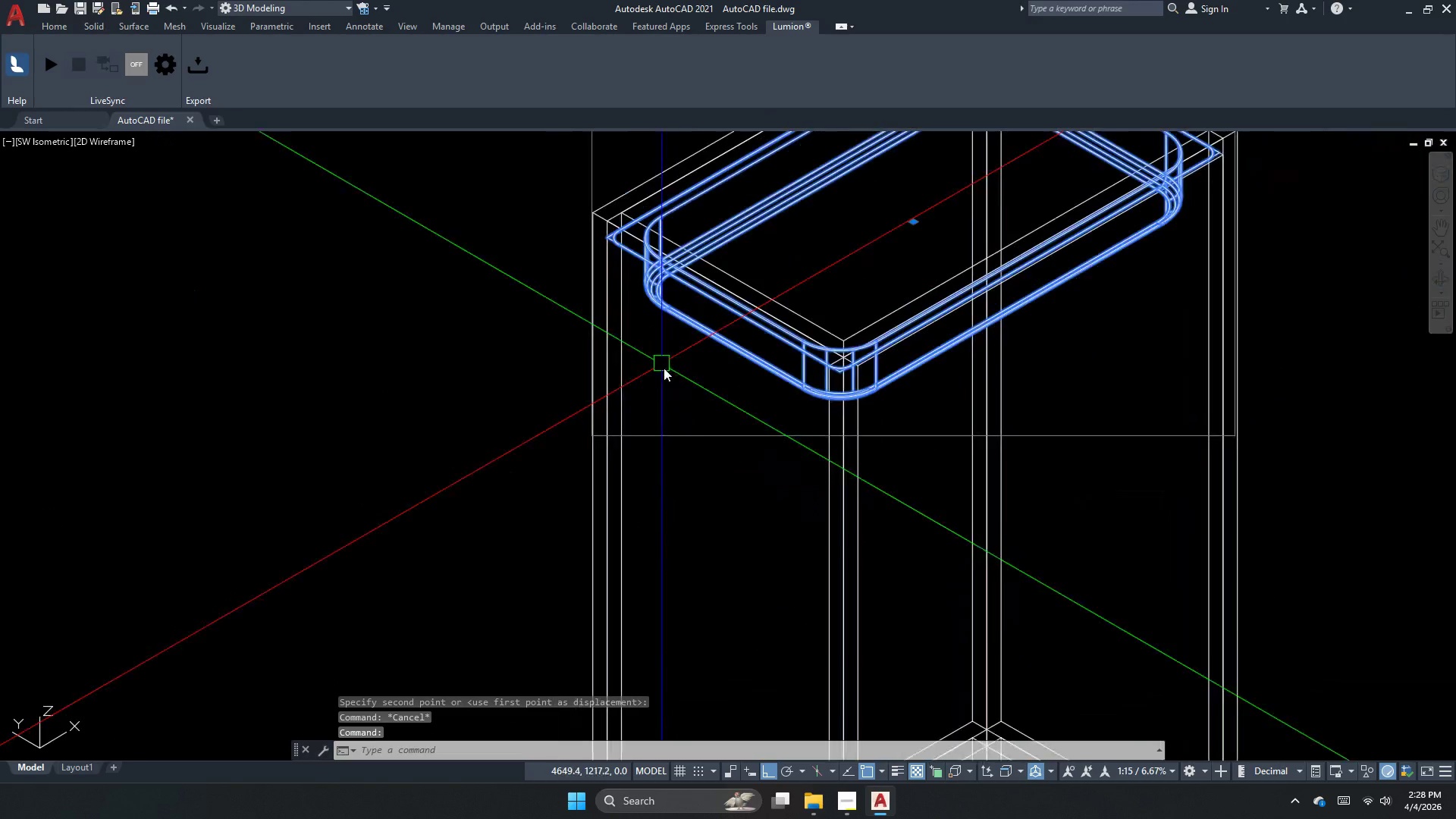 
left_click_drag(start_coordinate=[676, 548], to_coordinate=[676, 532])
 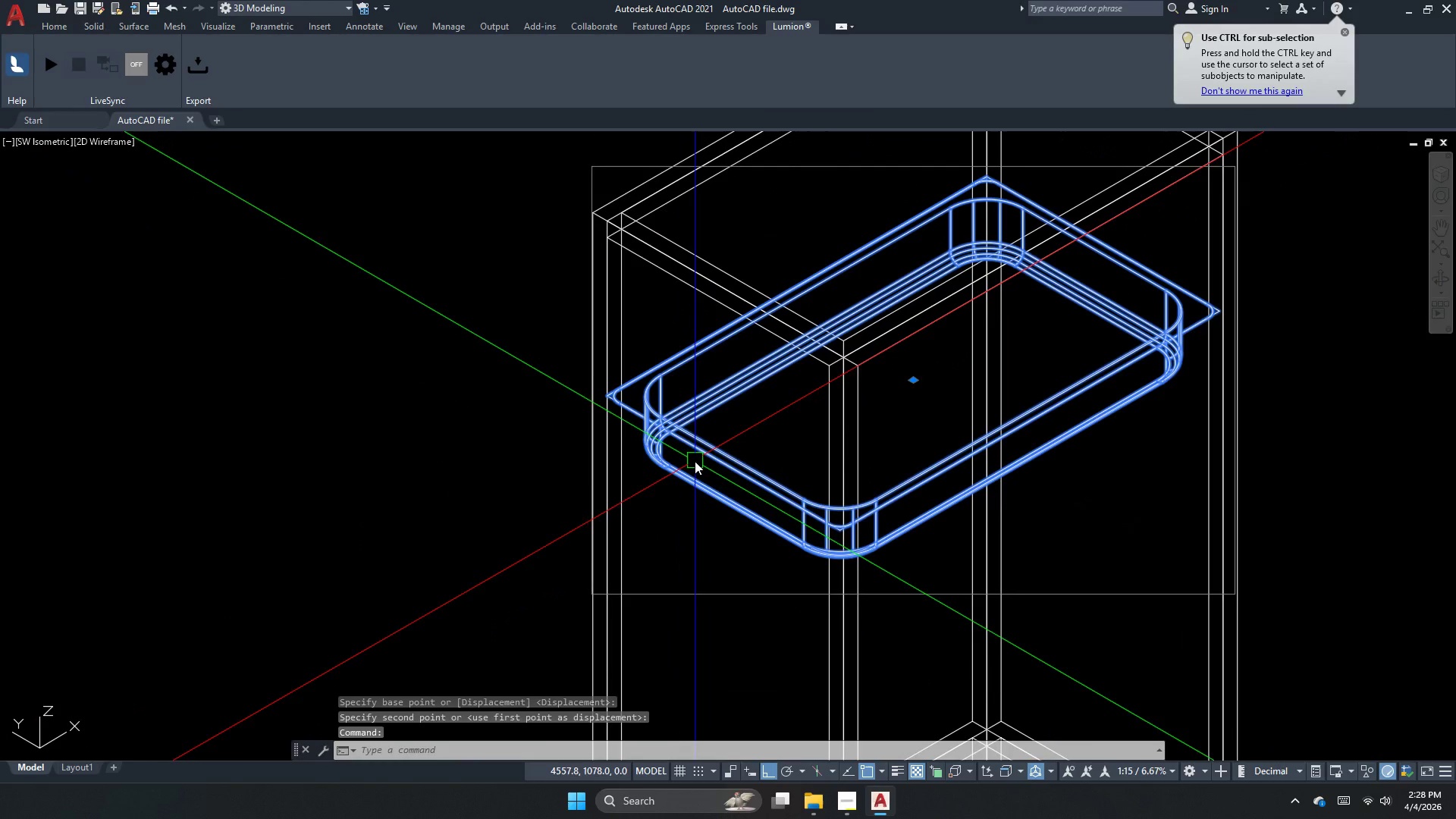 
left_click_drag(start_coordinate=[695, 457], to_coordinate=[695, 461])
 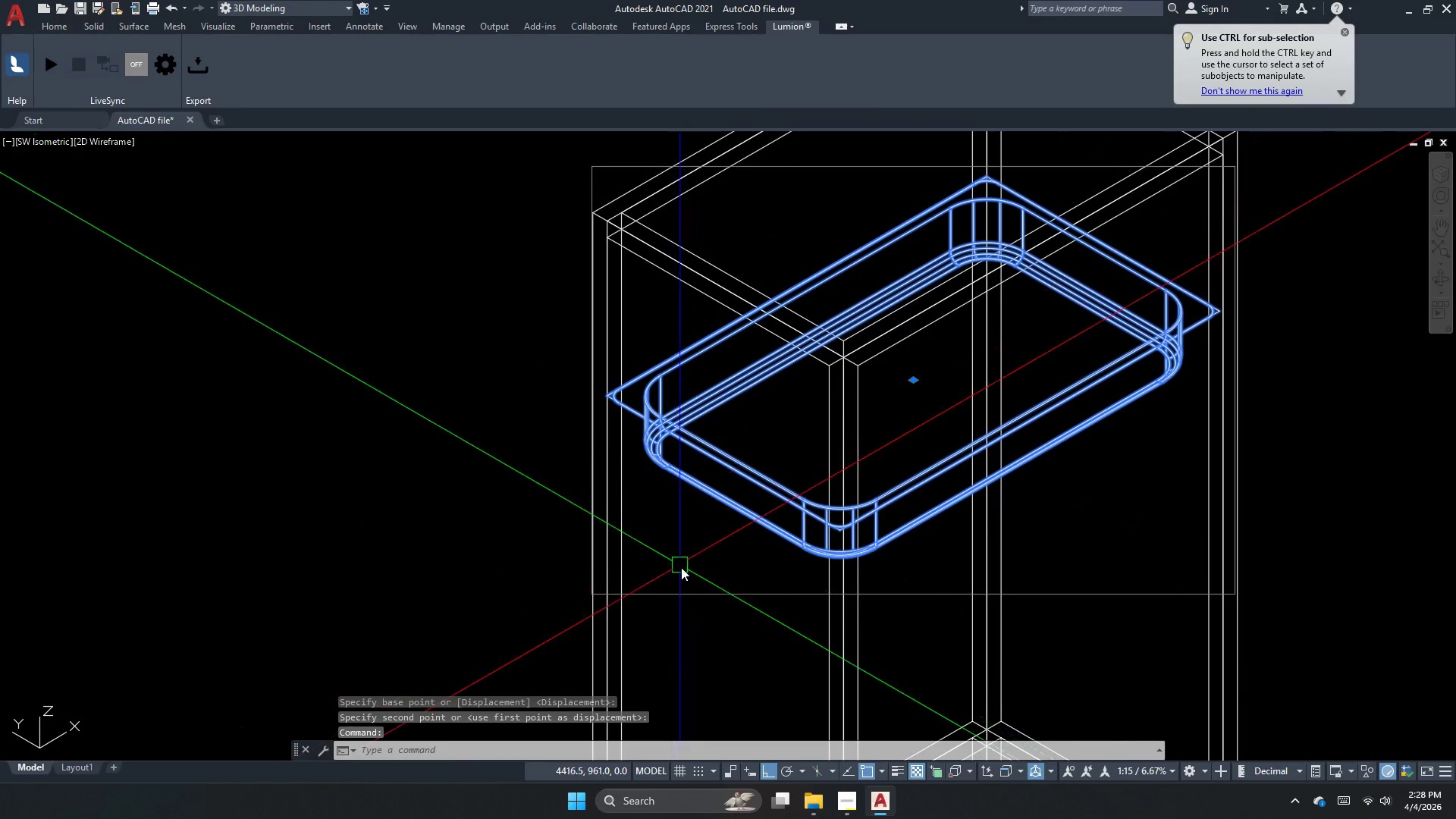 
key(Space)
 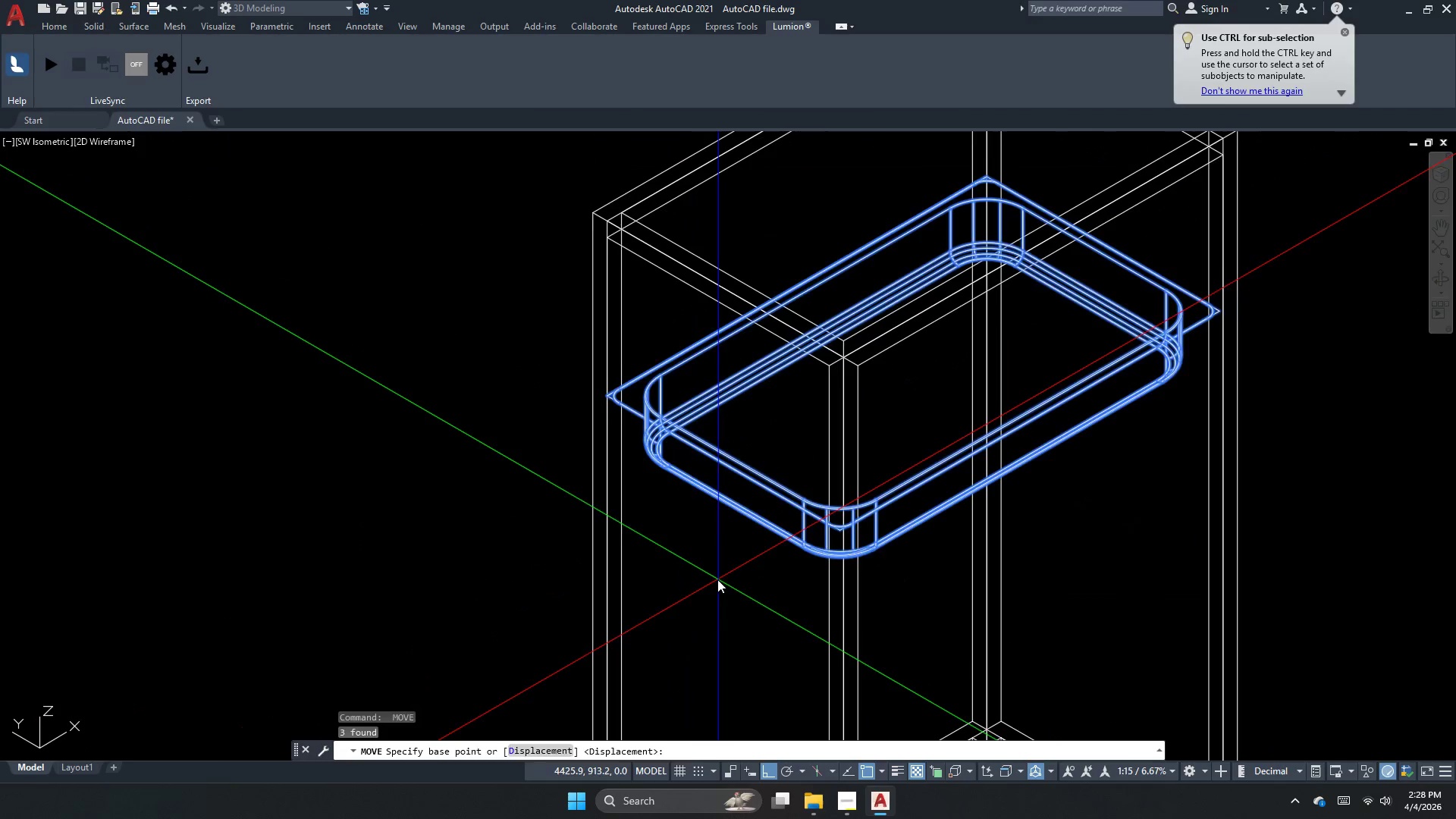 
left_click_drag(start_coordinate=[717, 579], to_coordinate=[714, 578])
 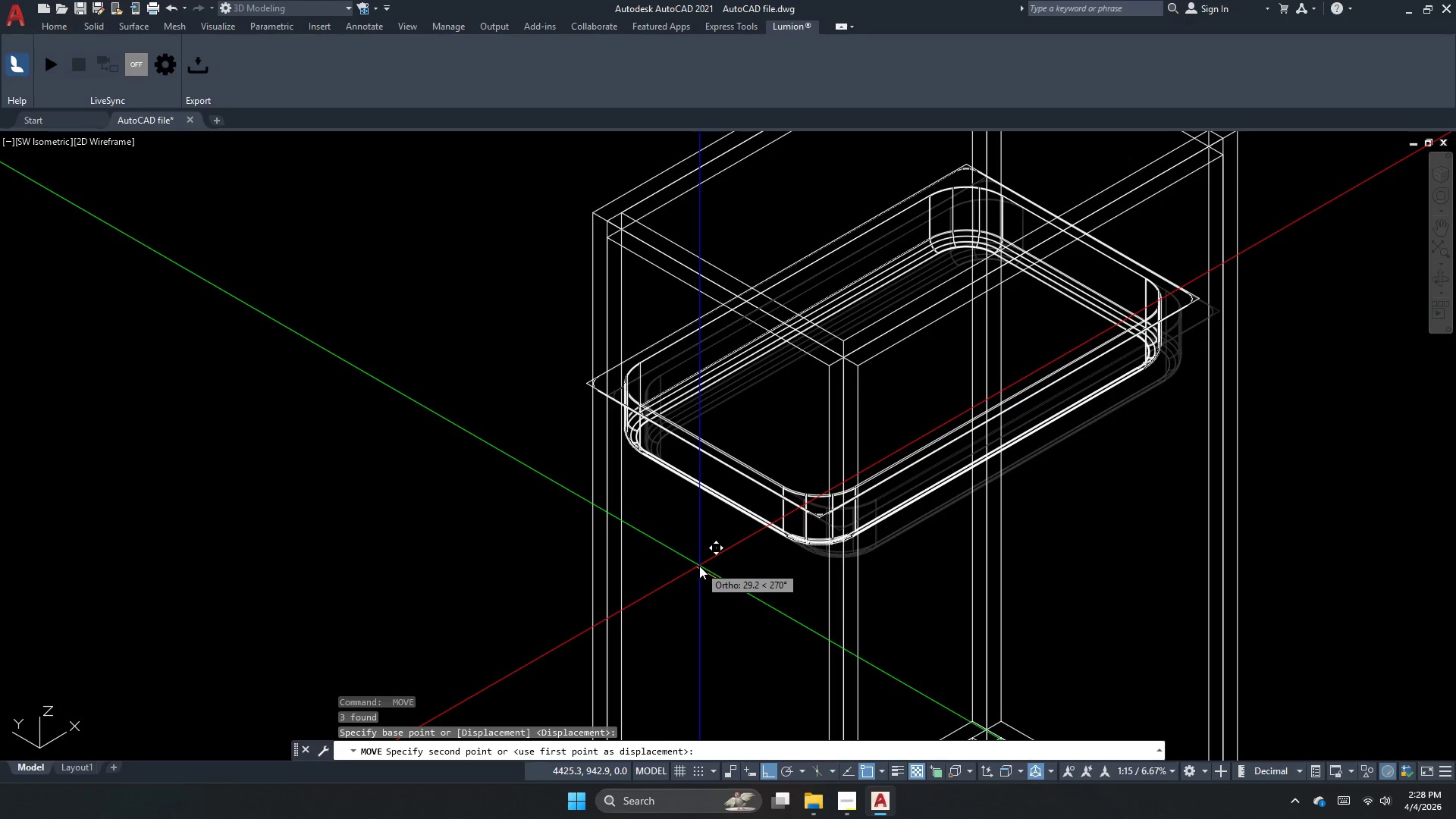 
wait(7.84)
 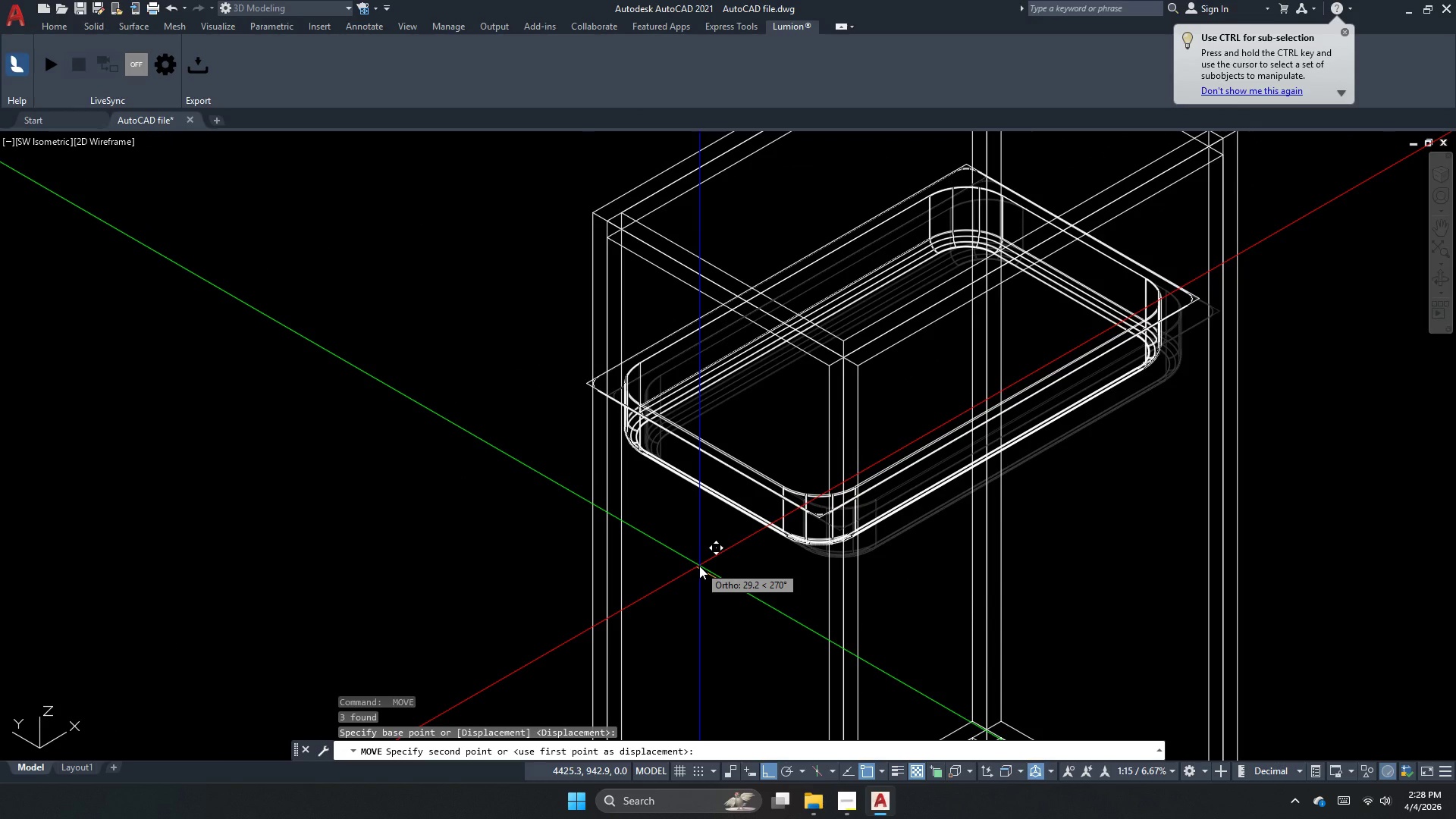 
key(Escape)
 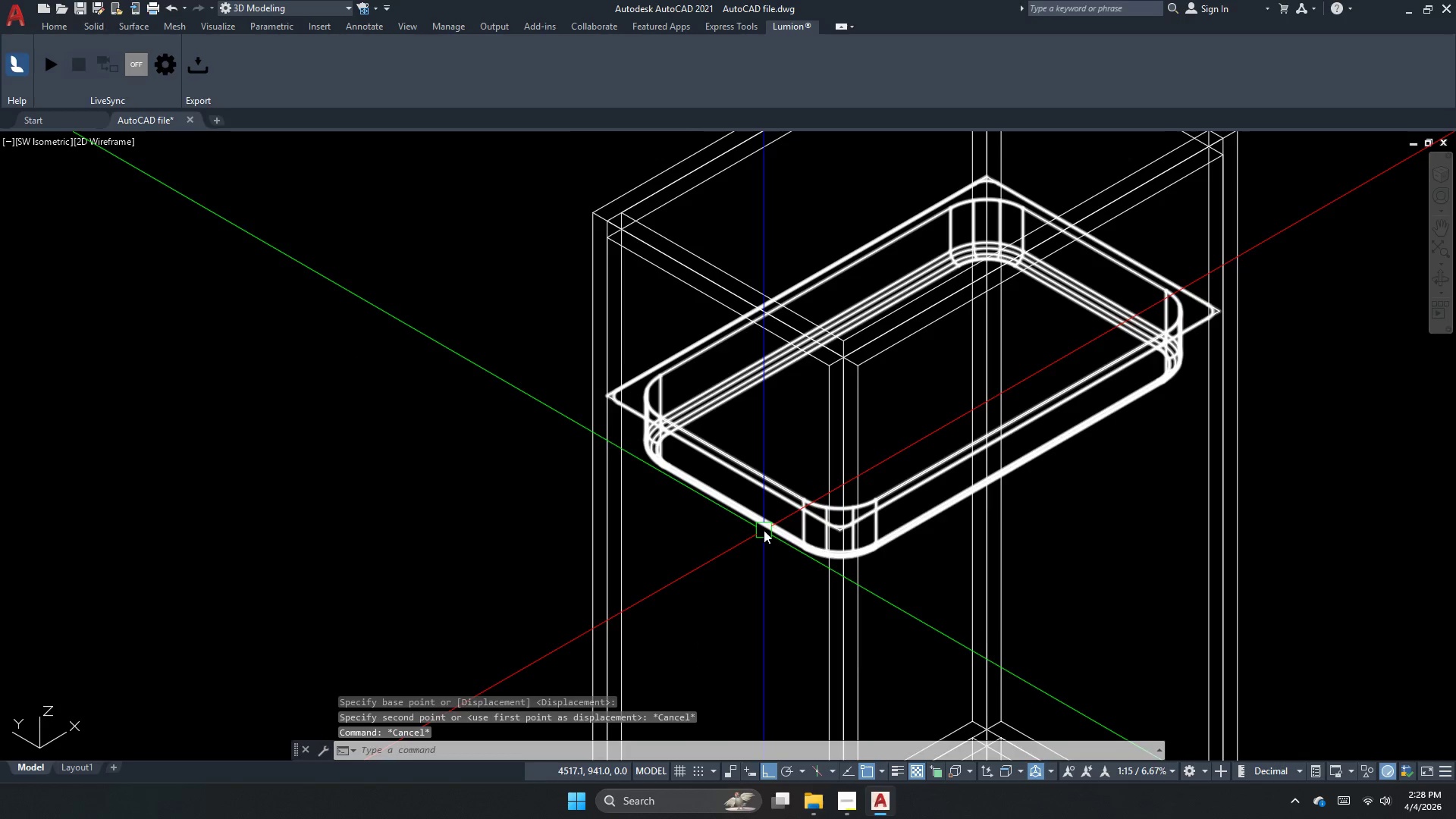 
key(Escape)
 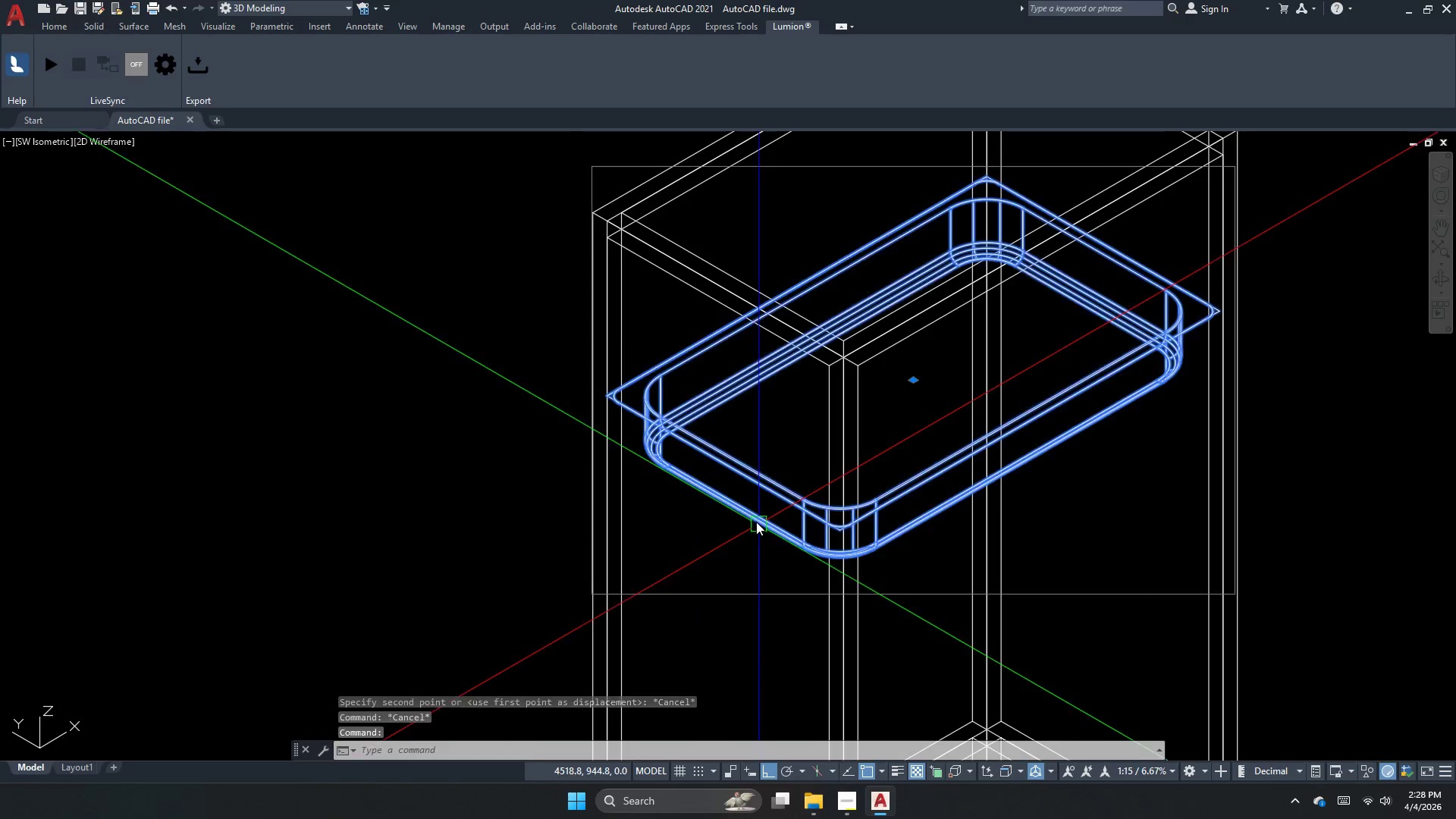 
left_click_drag(start_coordinate=[762, 528], to_coordinate=[755, 522])
 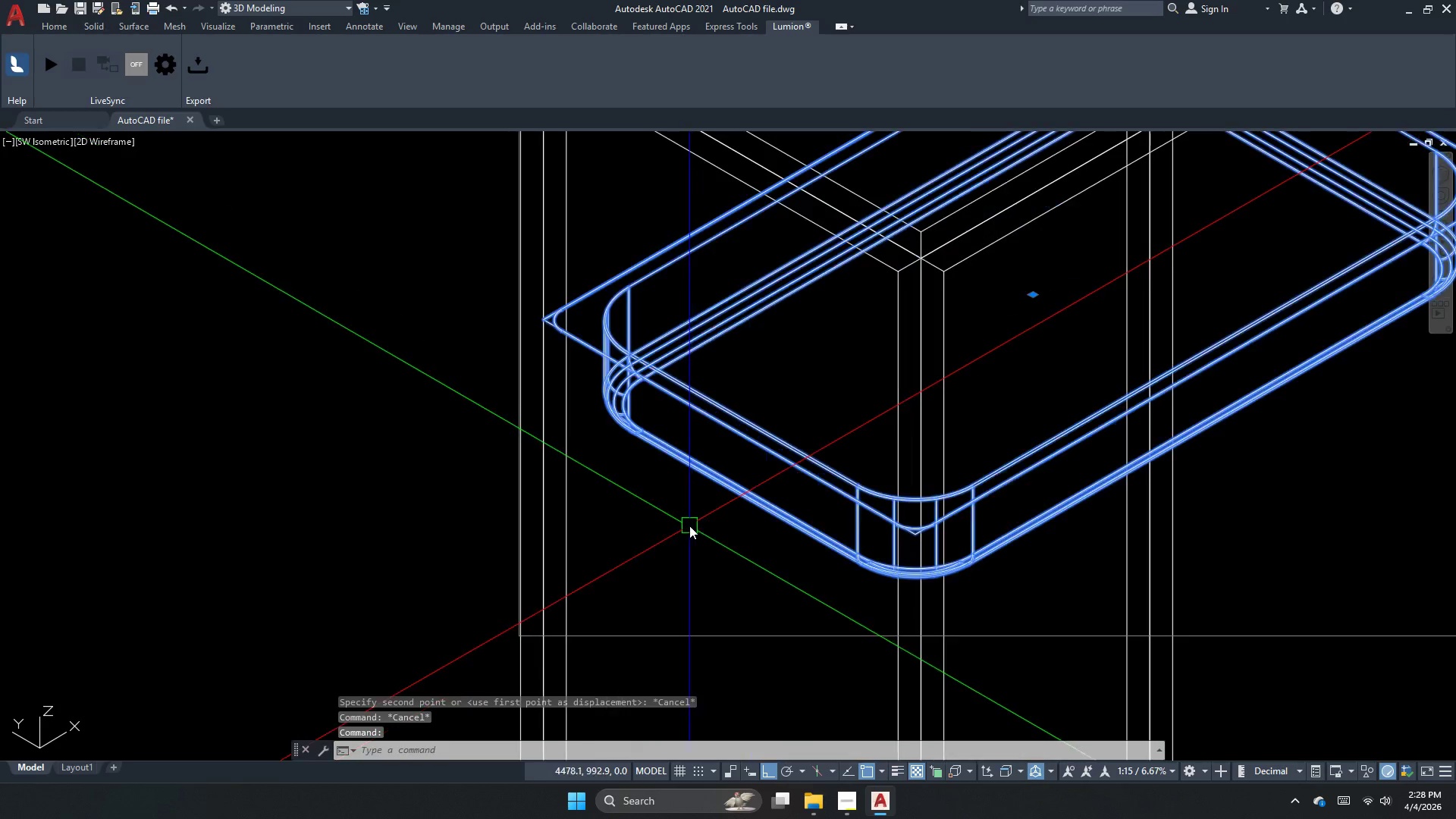 
key(M)
 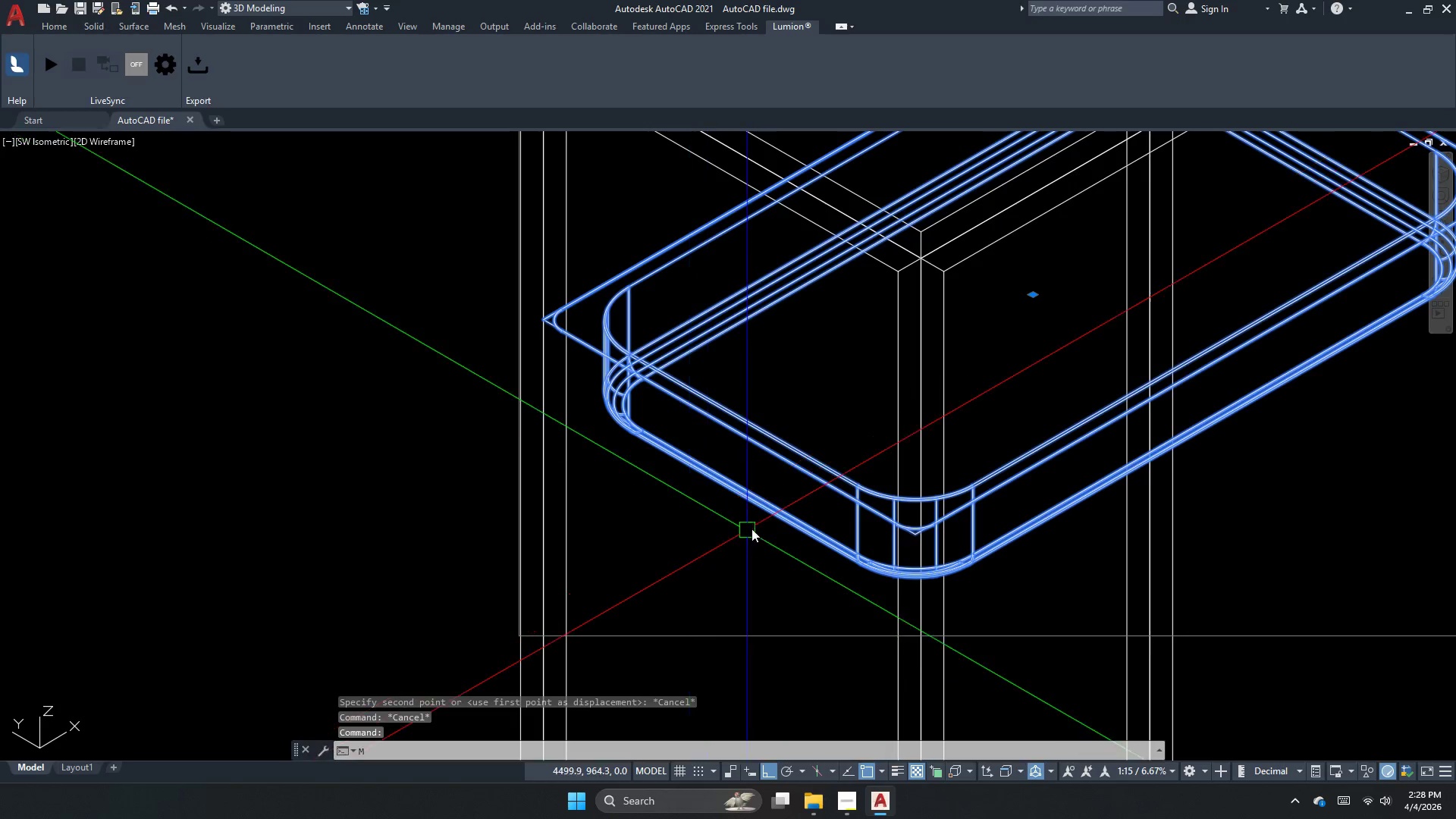 
key(Space)
 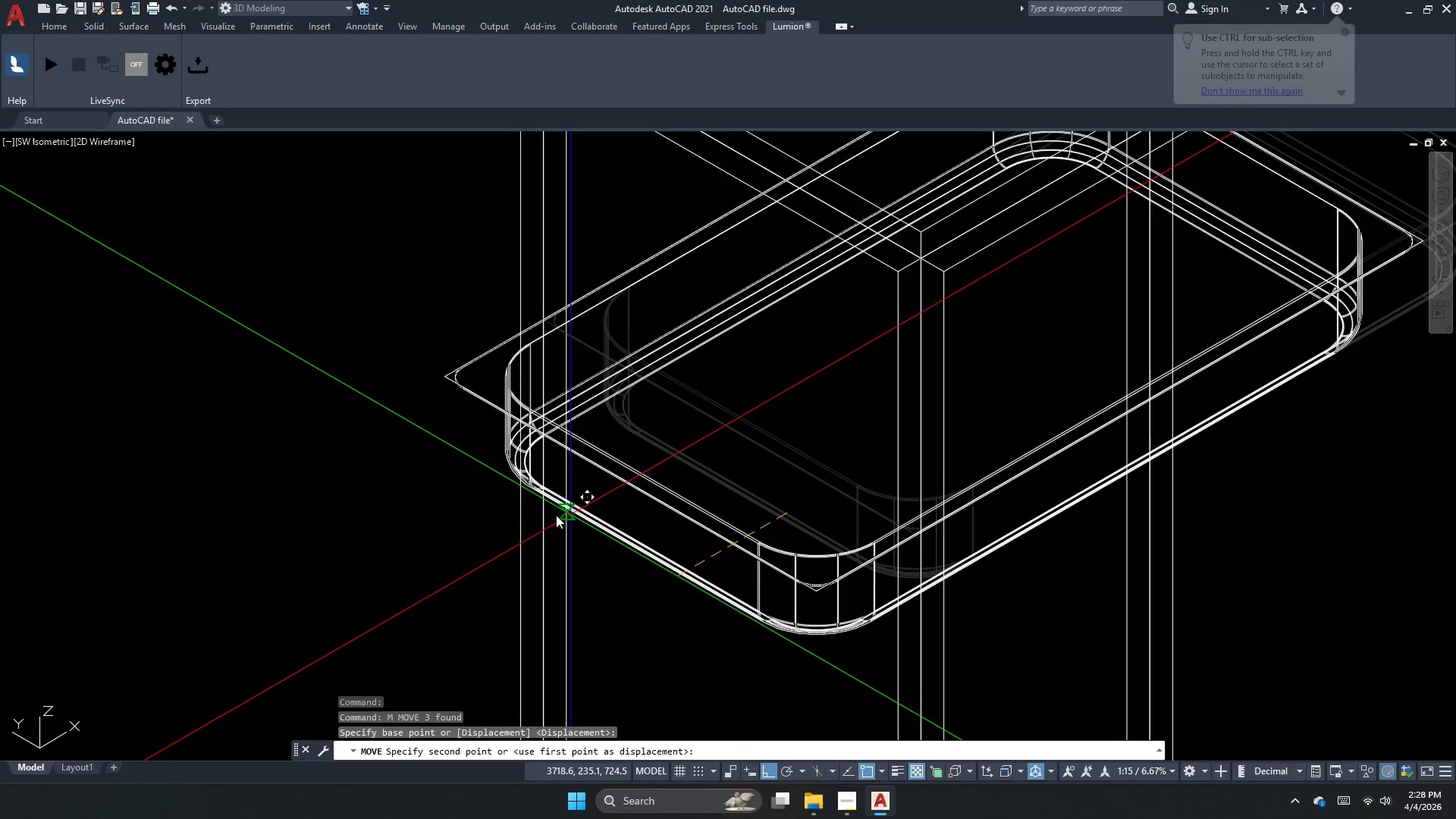 
scroll: coordinate [713, 524], scroll_direction: up, amount: 1.0
 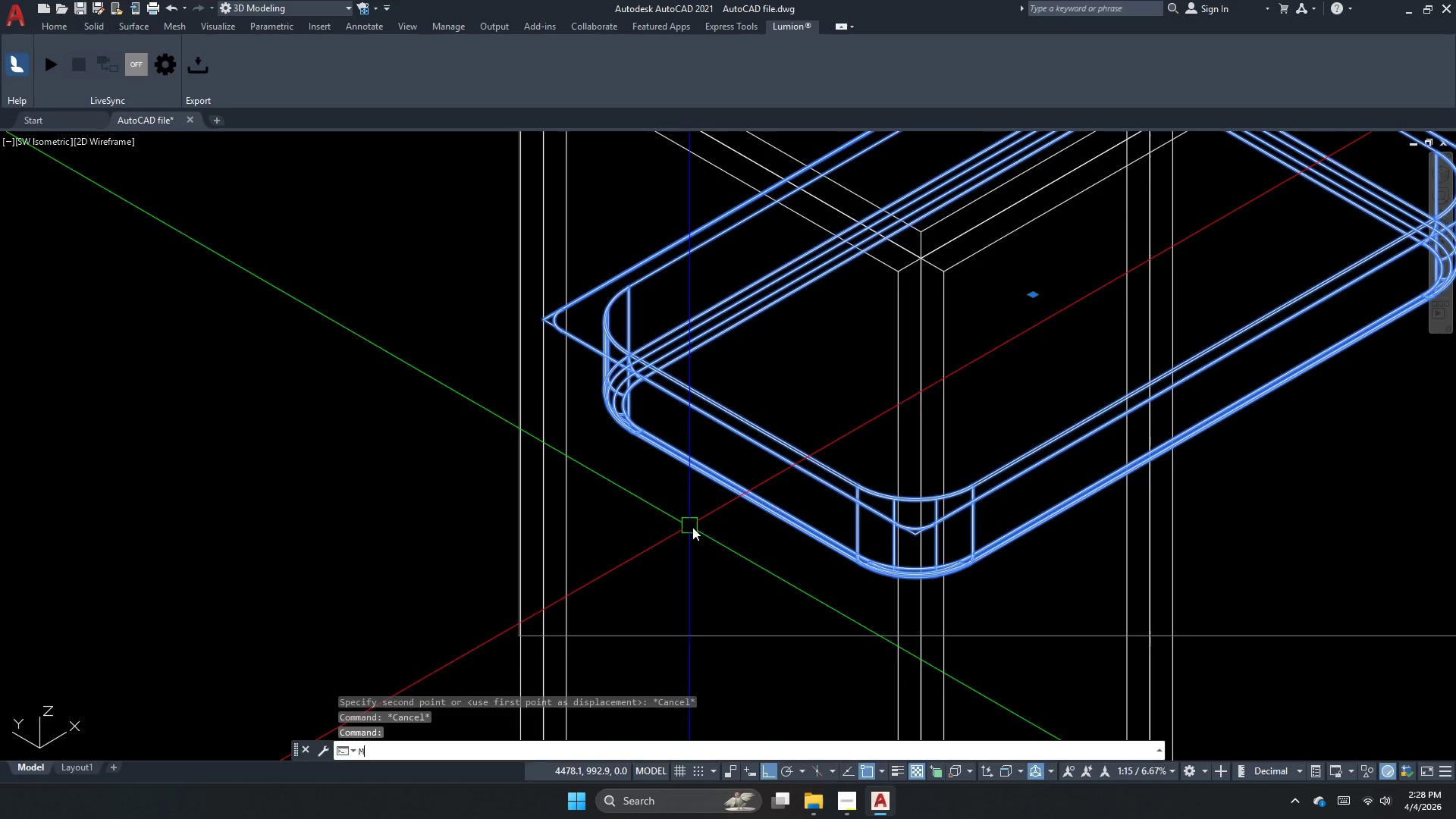 
scroll: coordinate [822, 623], scroll_direction: down, amount: 3.0
 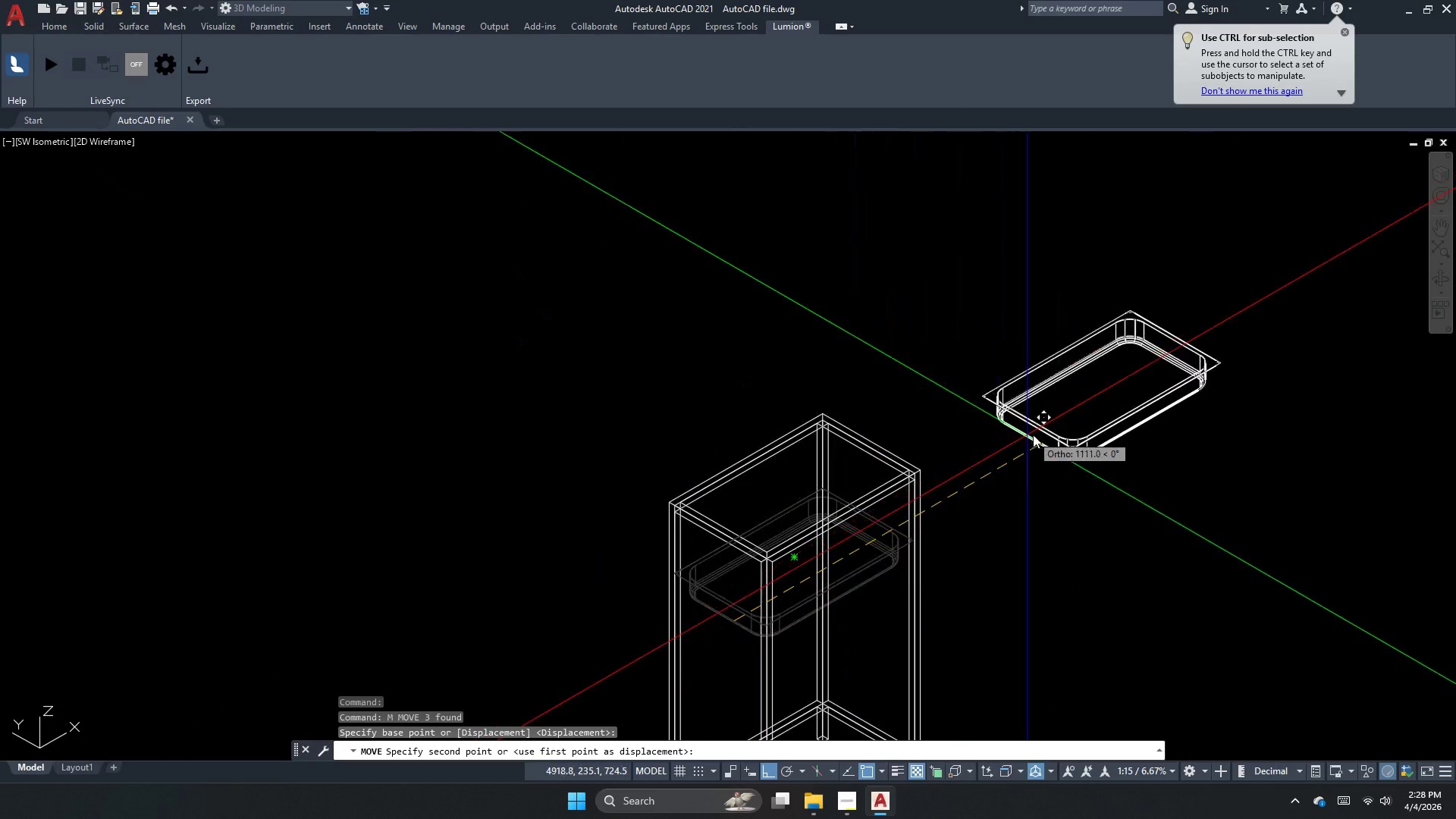 
left_click([1037, 433])
 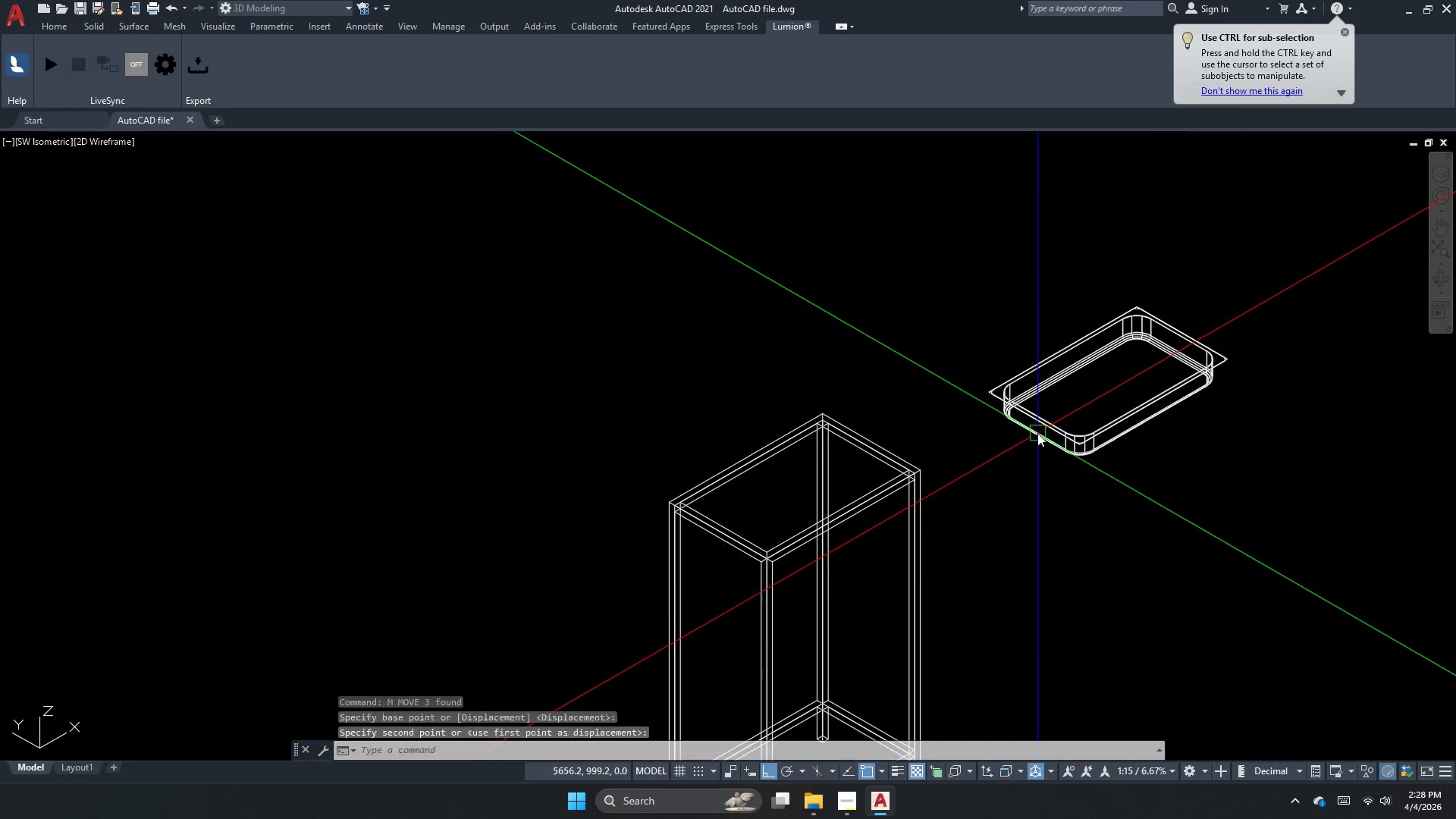 
key(Escape)
 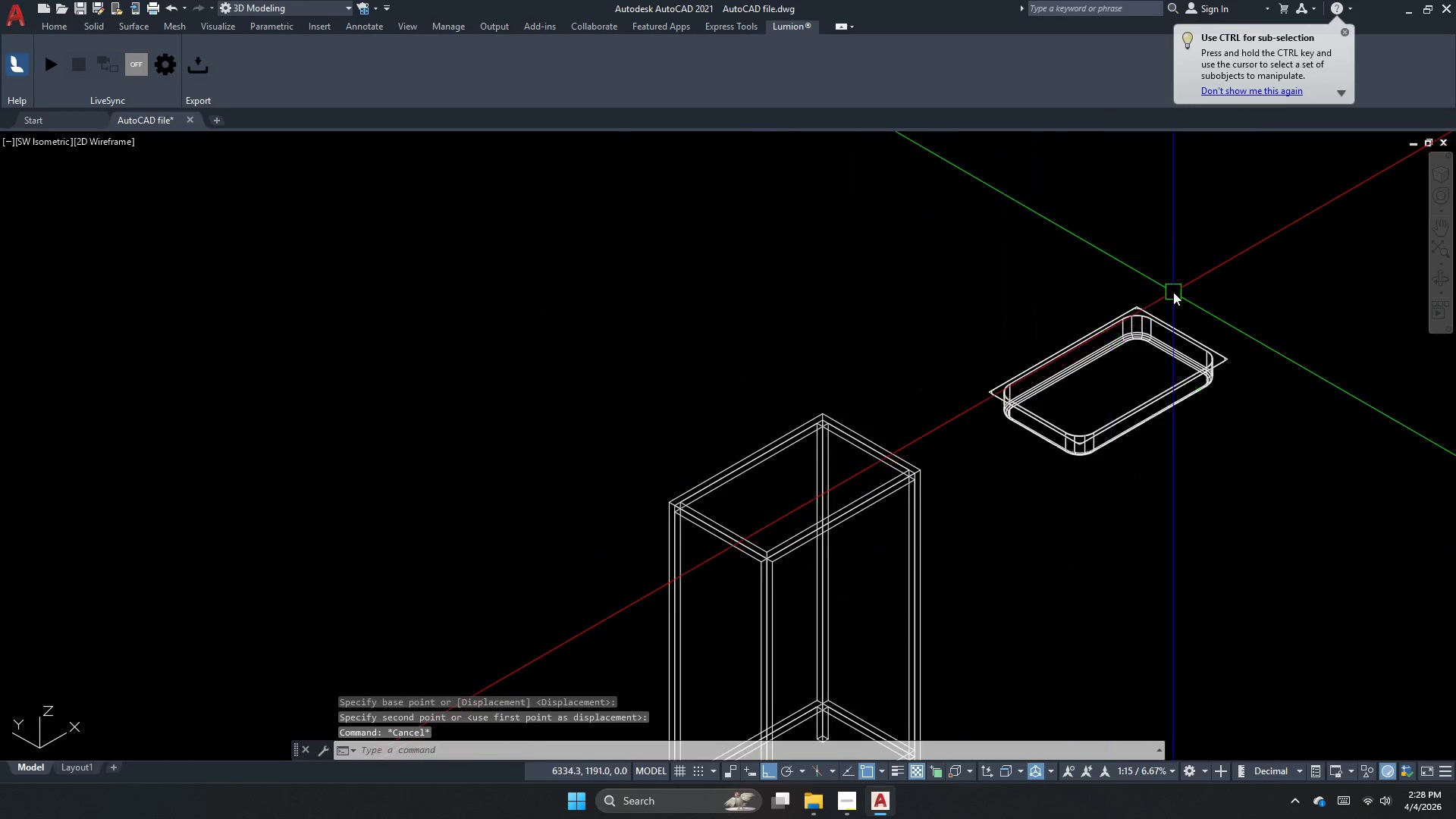 
left_click([1147, 354])
 